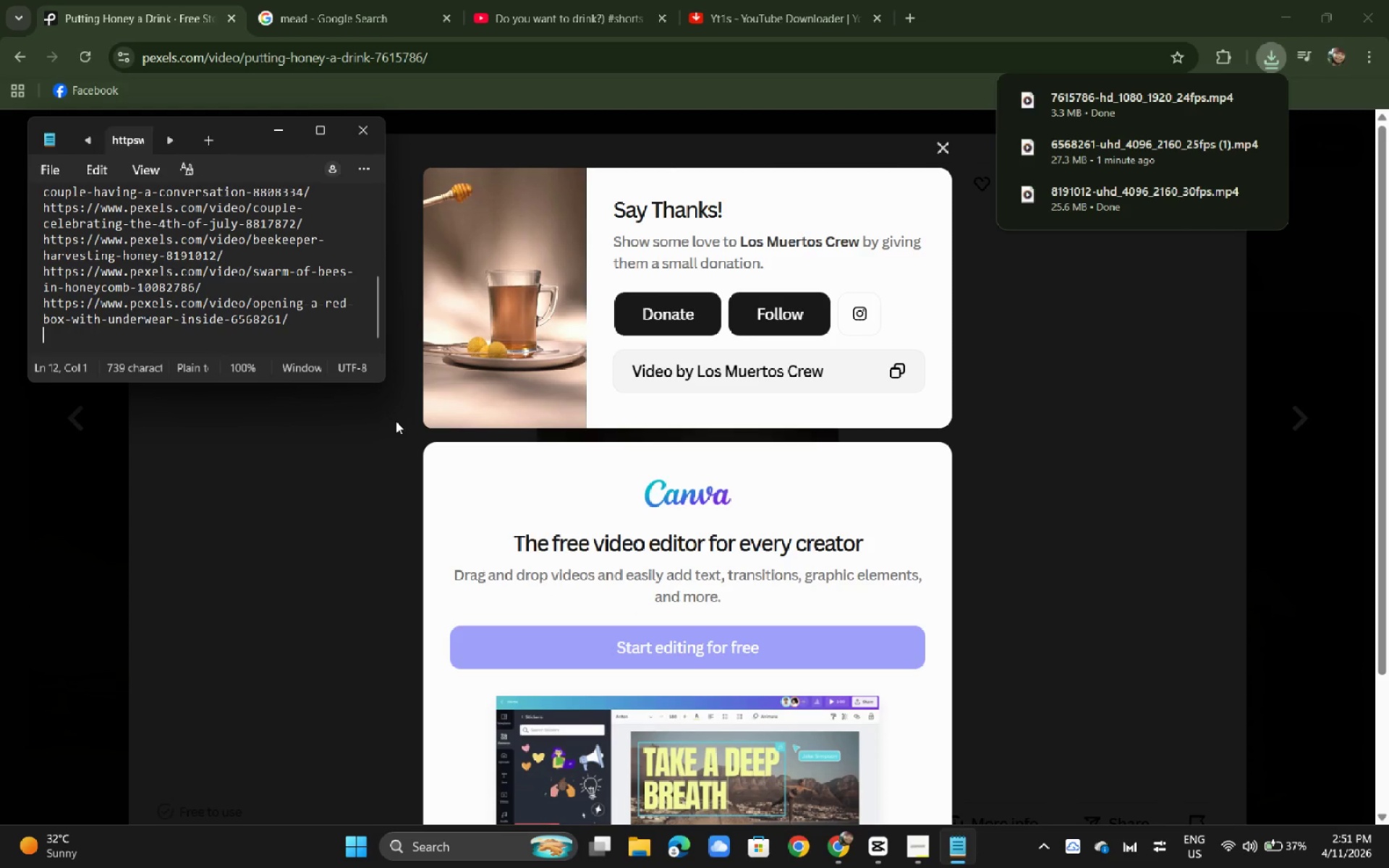 
key(Control+V)
 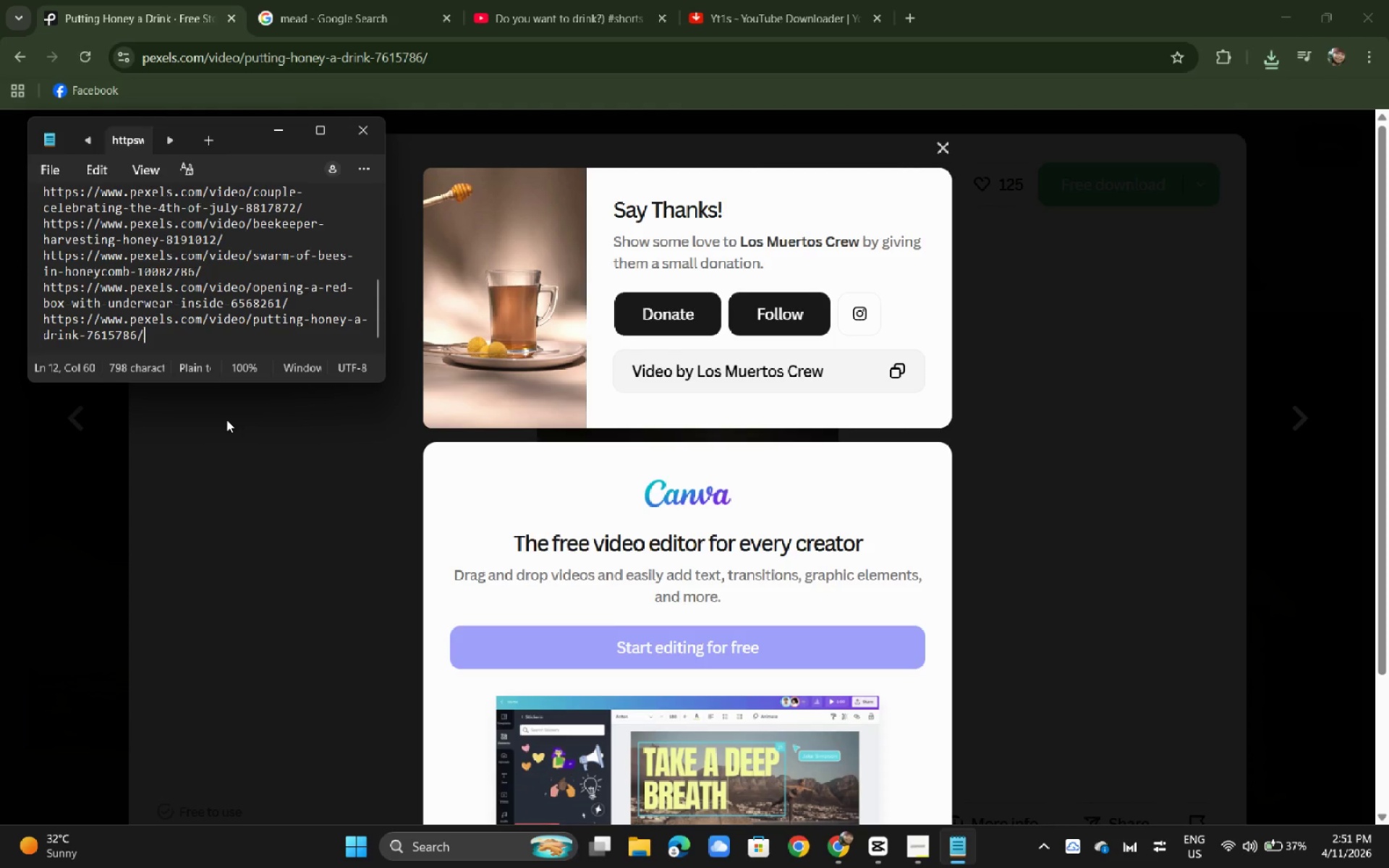 
wait(13.83)
 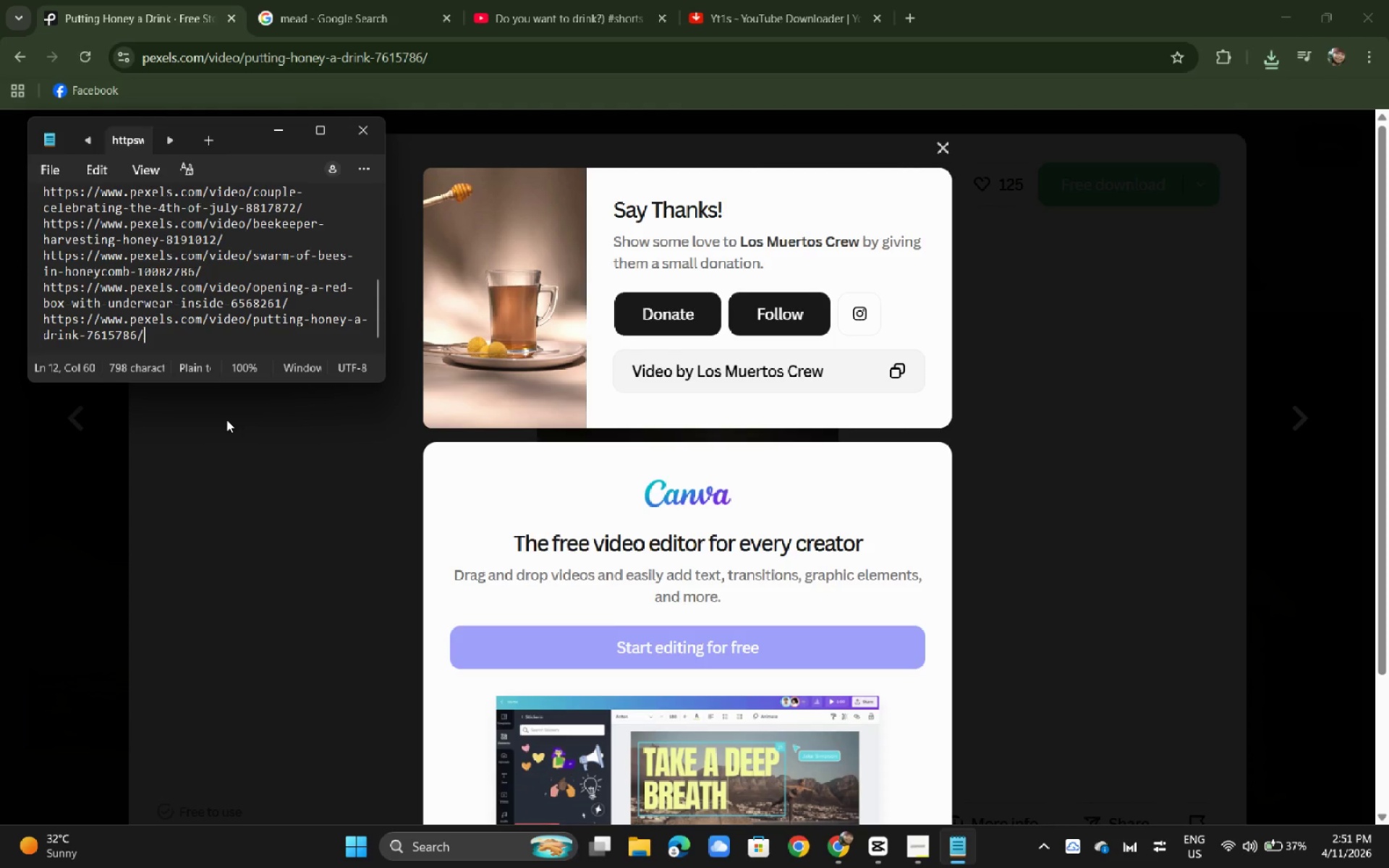 
key(Alt+AltLeft)
 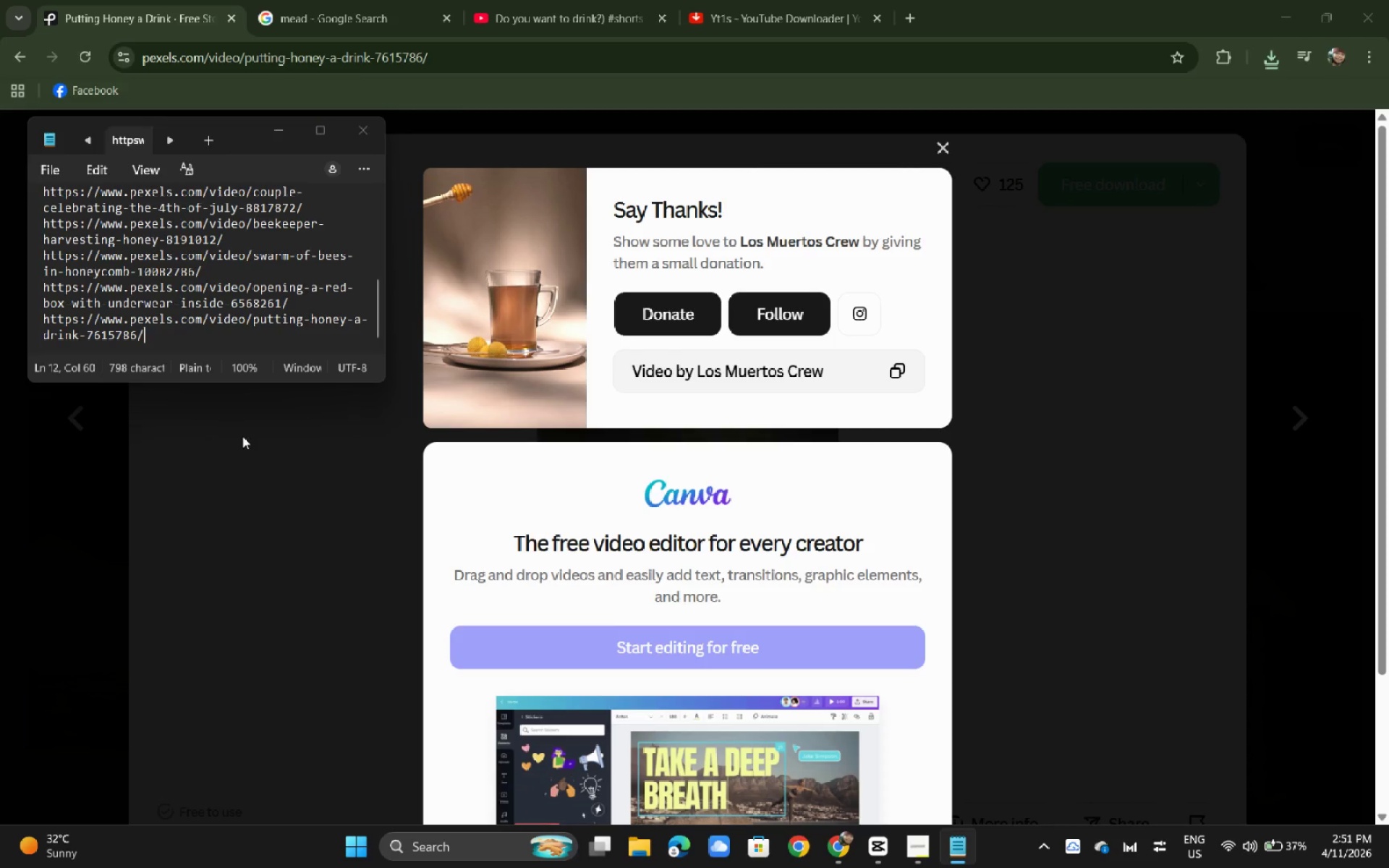 
key(Alt+Tab)
 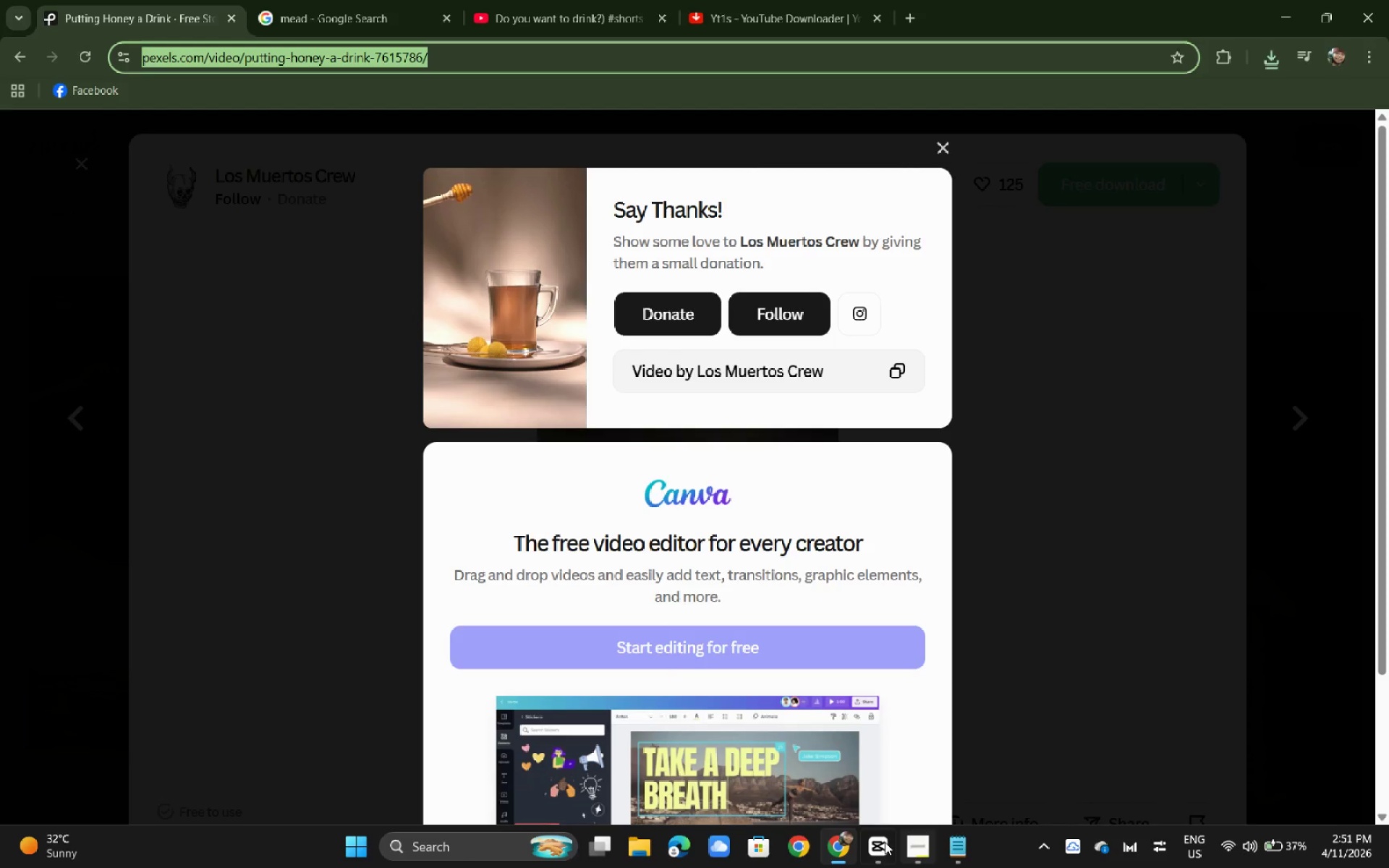 
left_click([878, 848])
 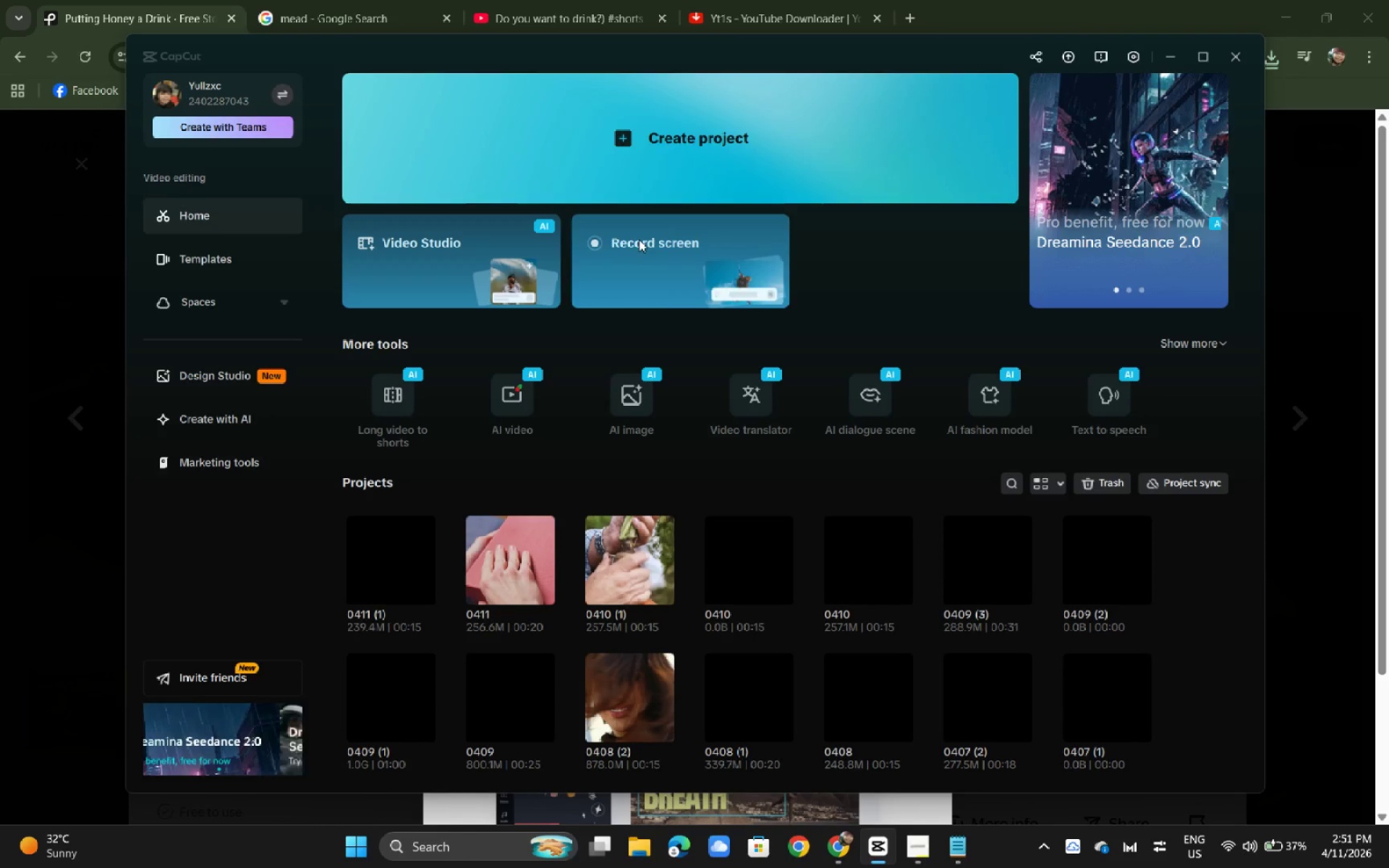 
left_click([665, 180])
 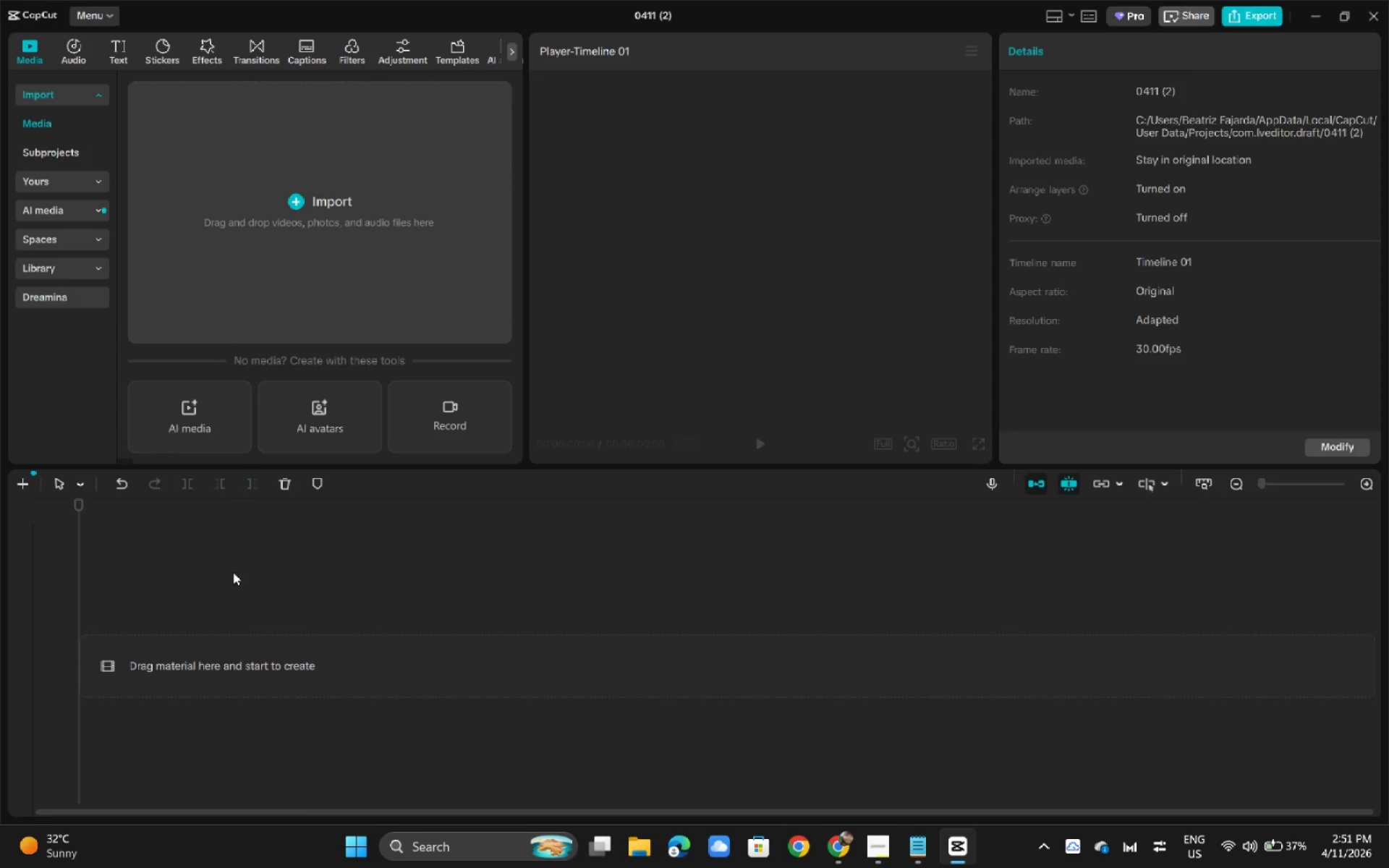 
left_click([74, 52])
 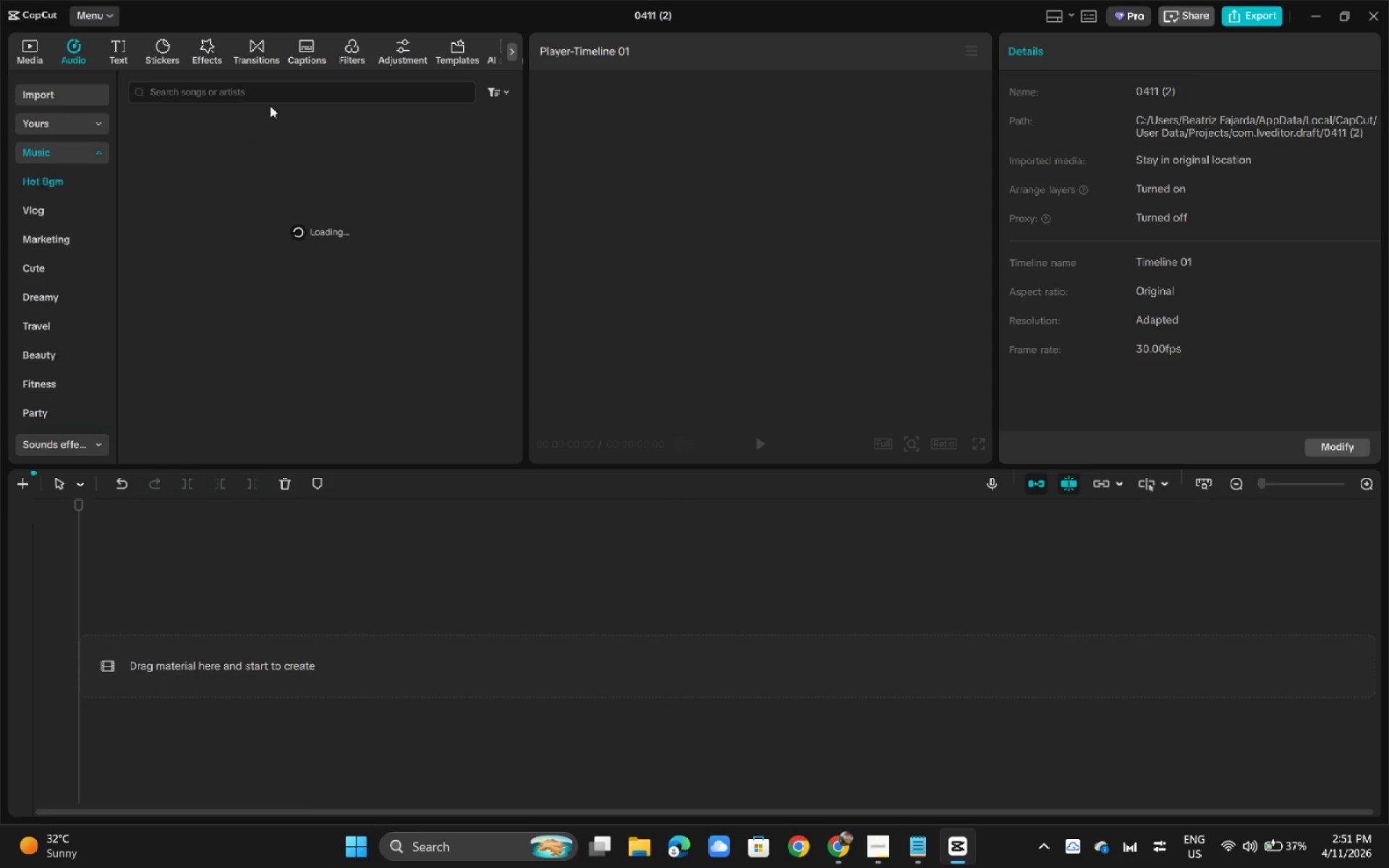 
left_click([273, 95])
 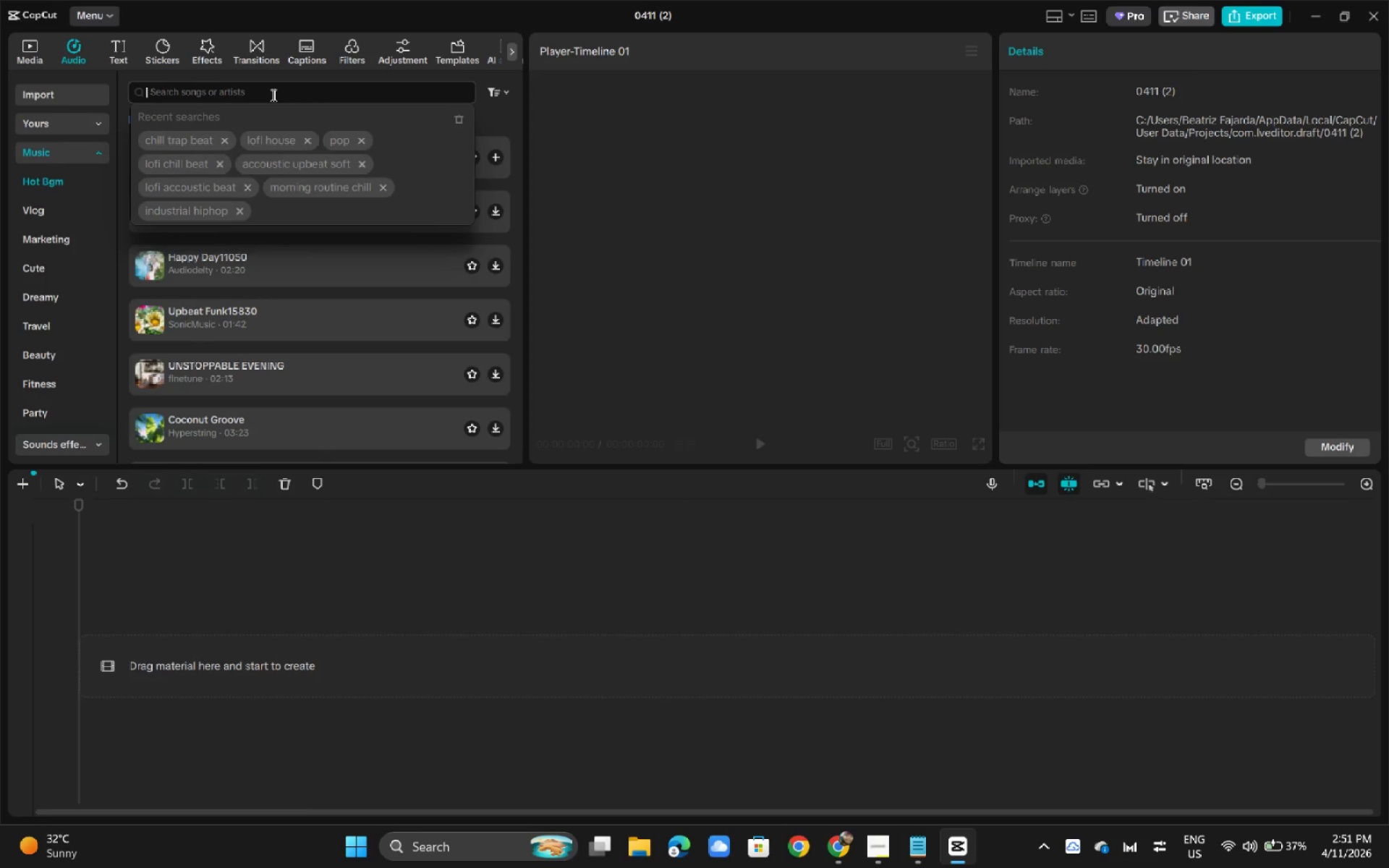 
wait(5.56)
 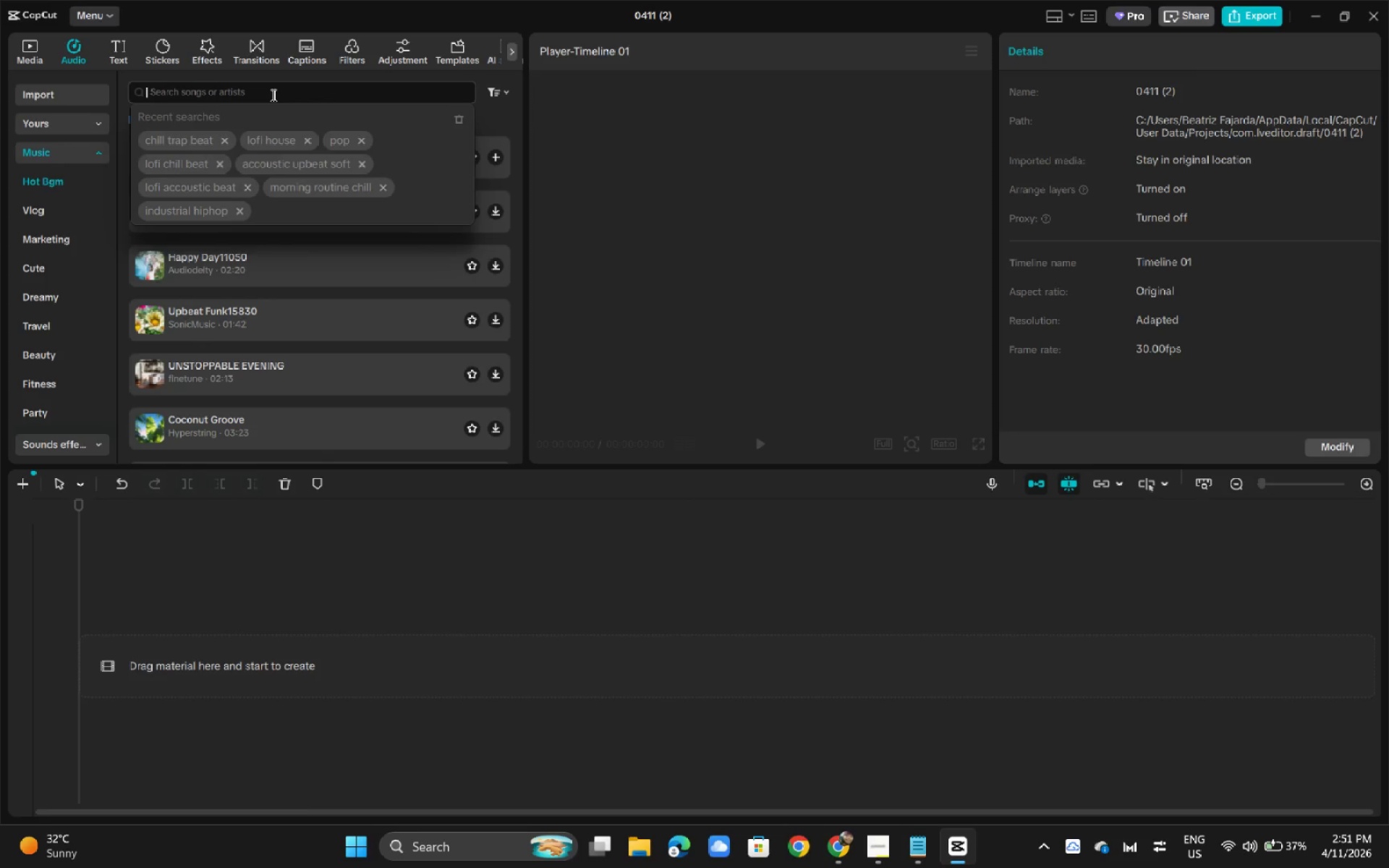 
type(accostic folo)
key(Backspace)
type(k)
 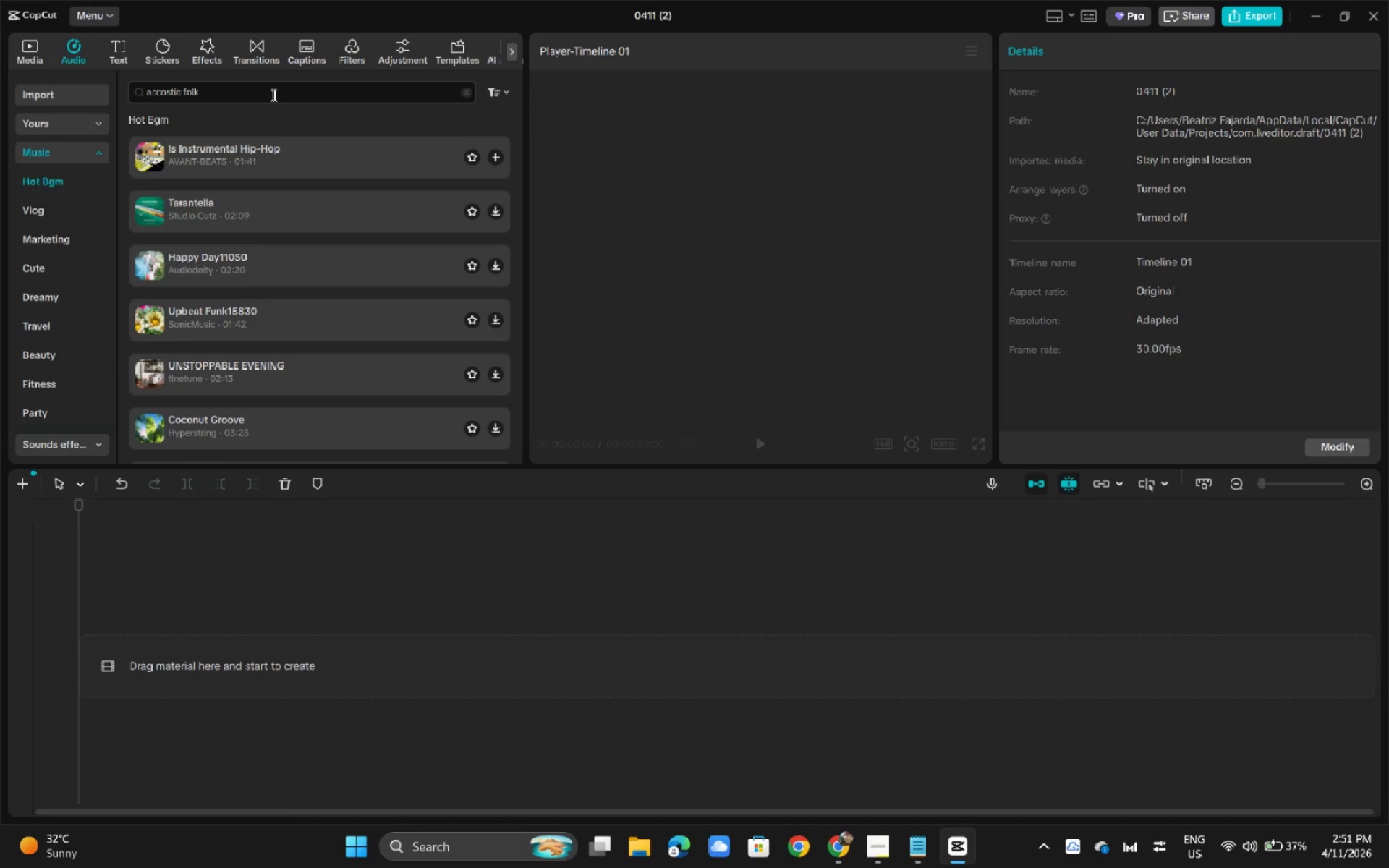 
key(Enter)
 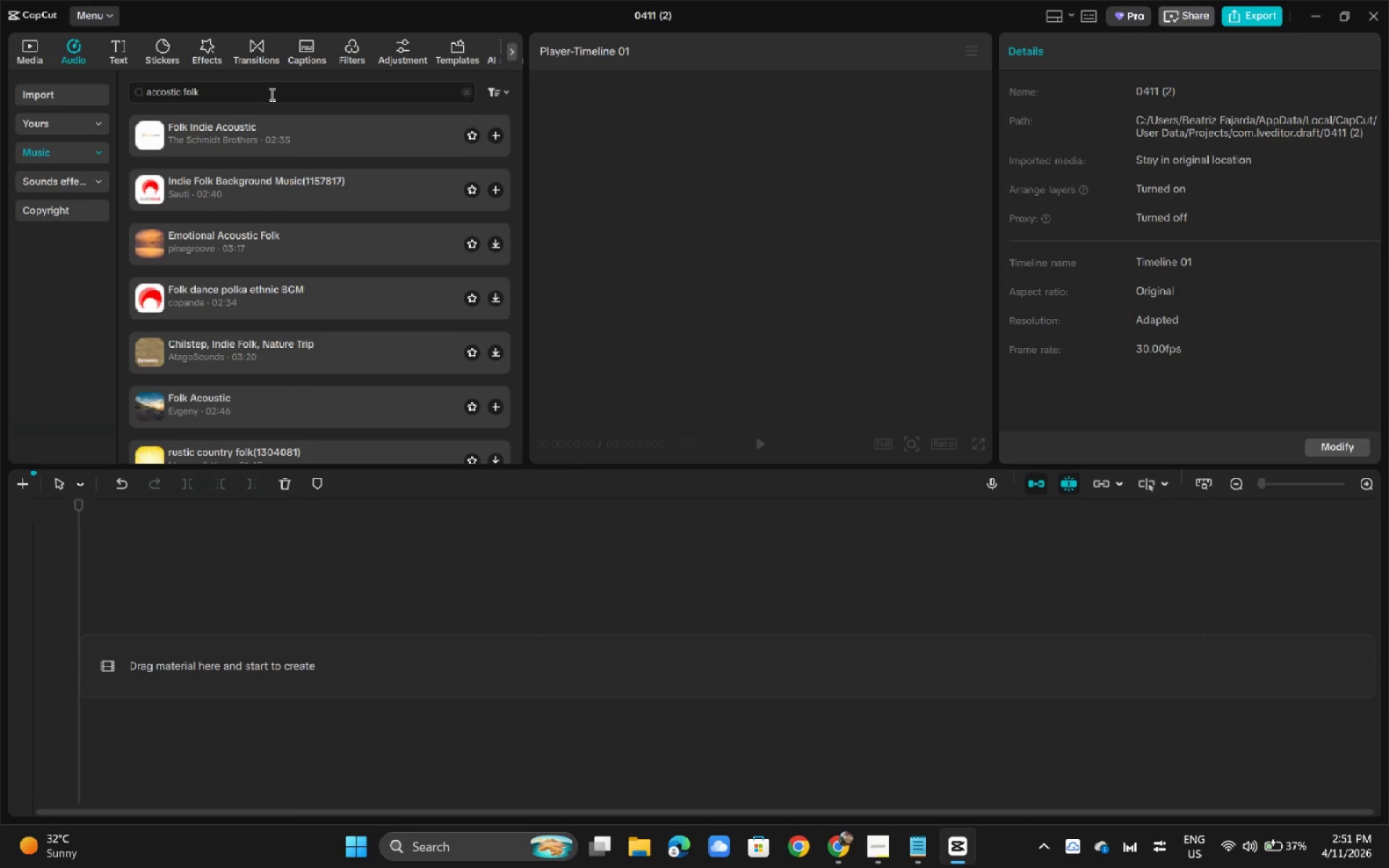 
wait(5.72)
 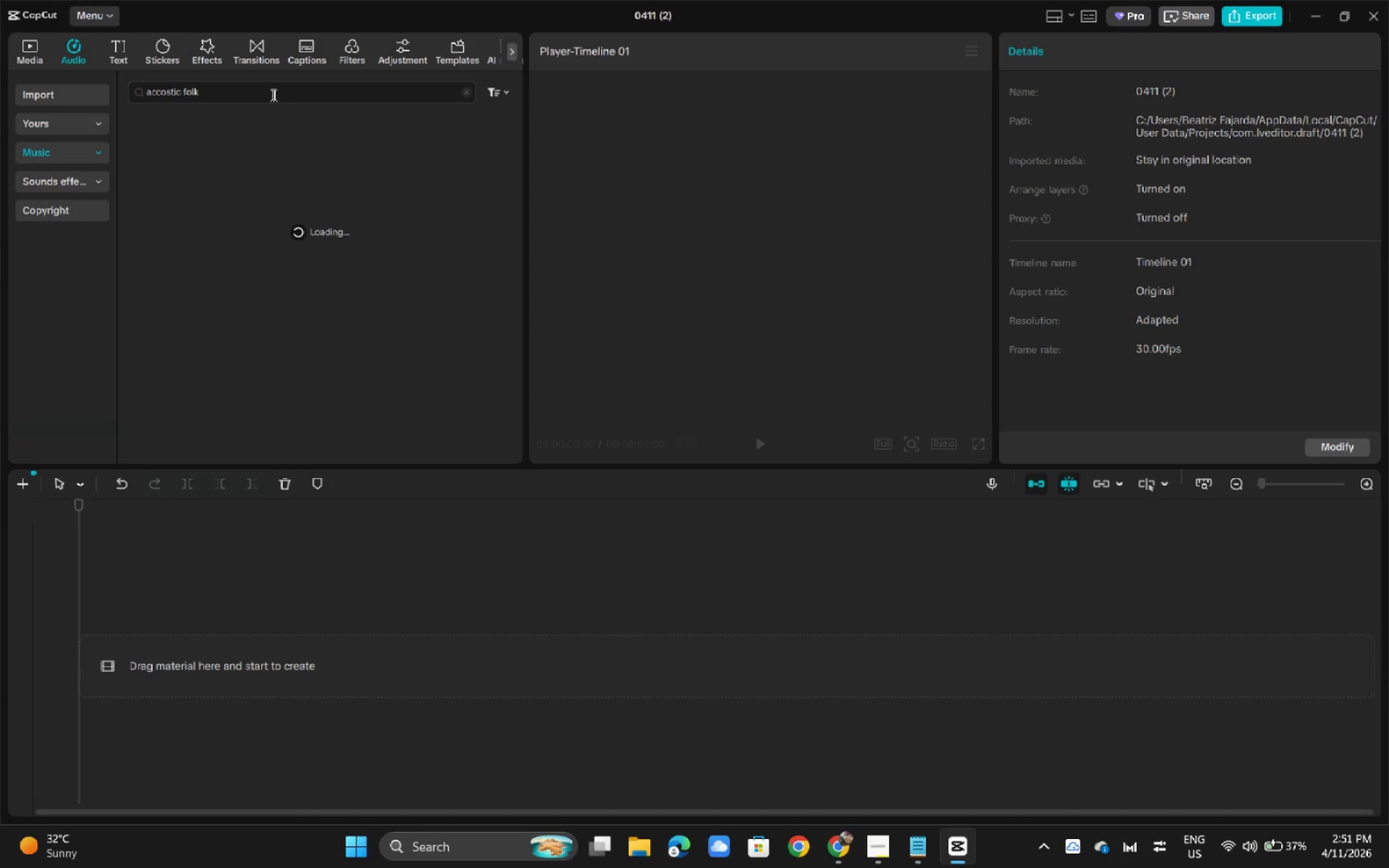 
left_click([255, 124])
 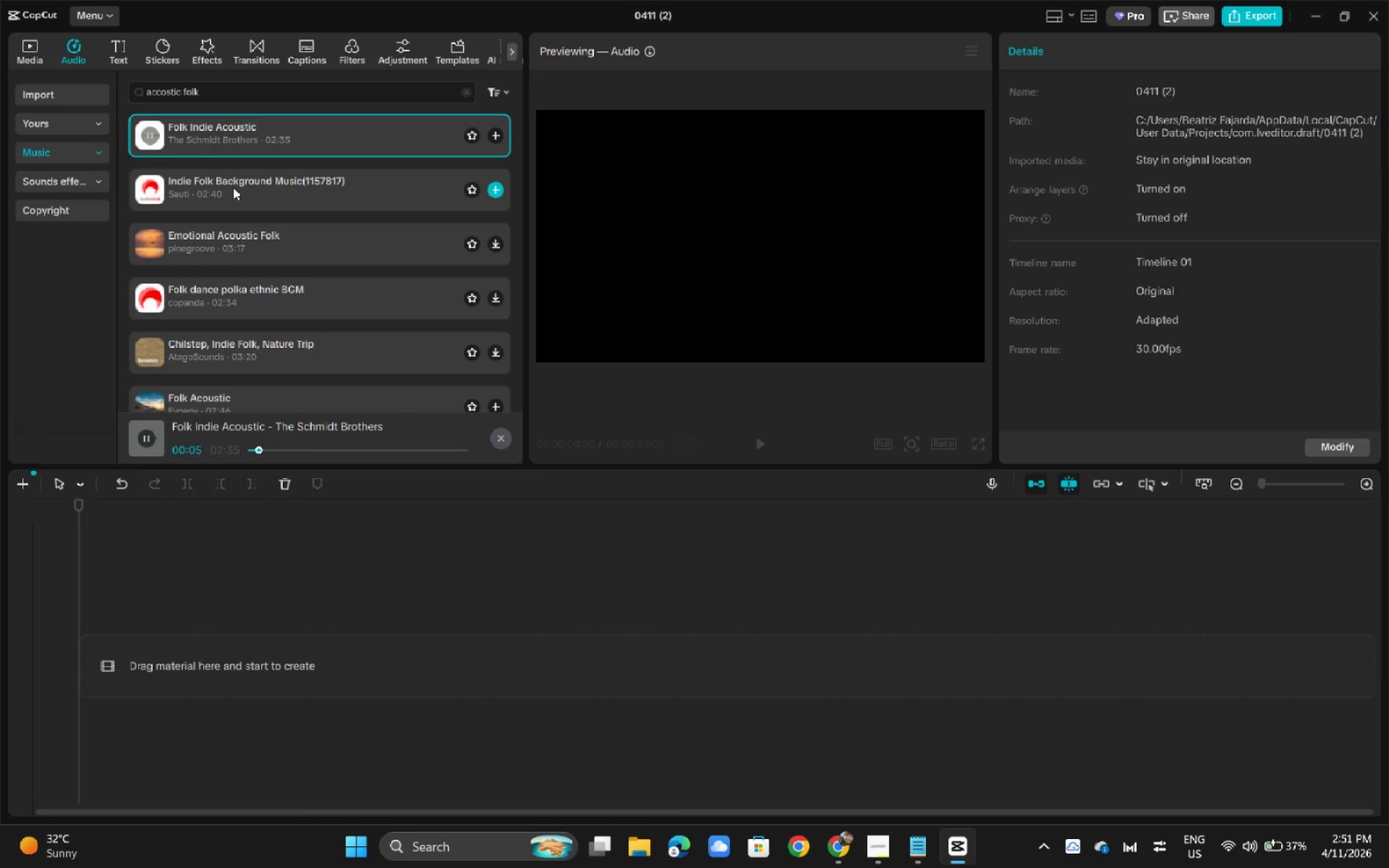 
wait(7.95)
 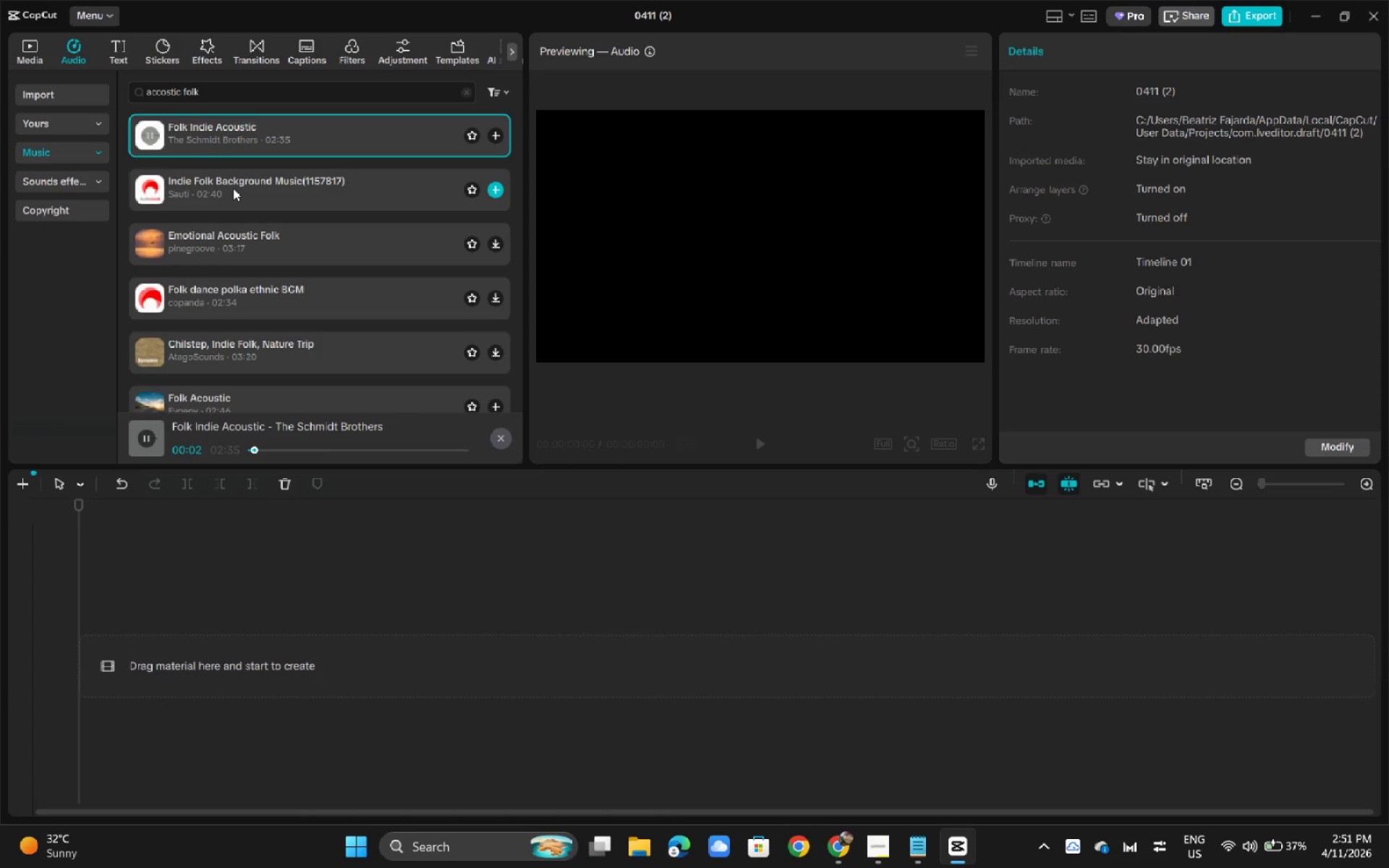 
left_click([224, 186])
 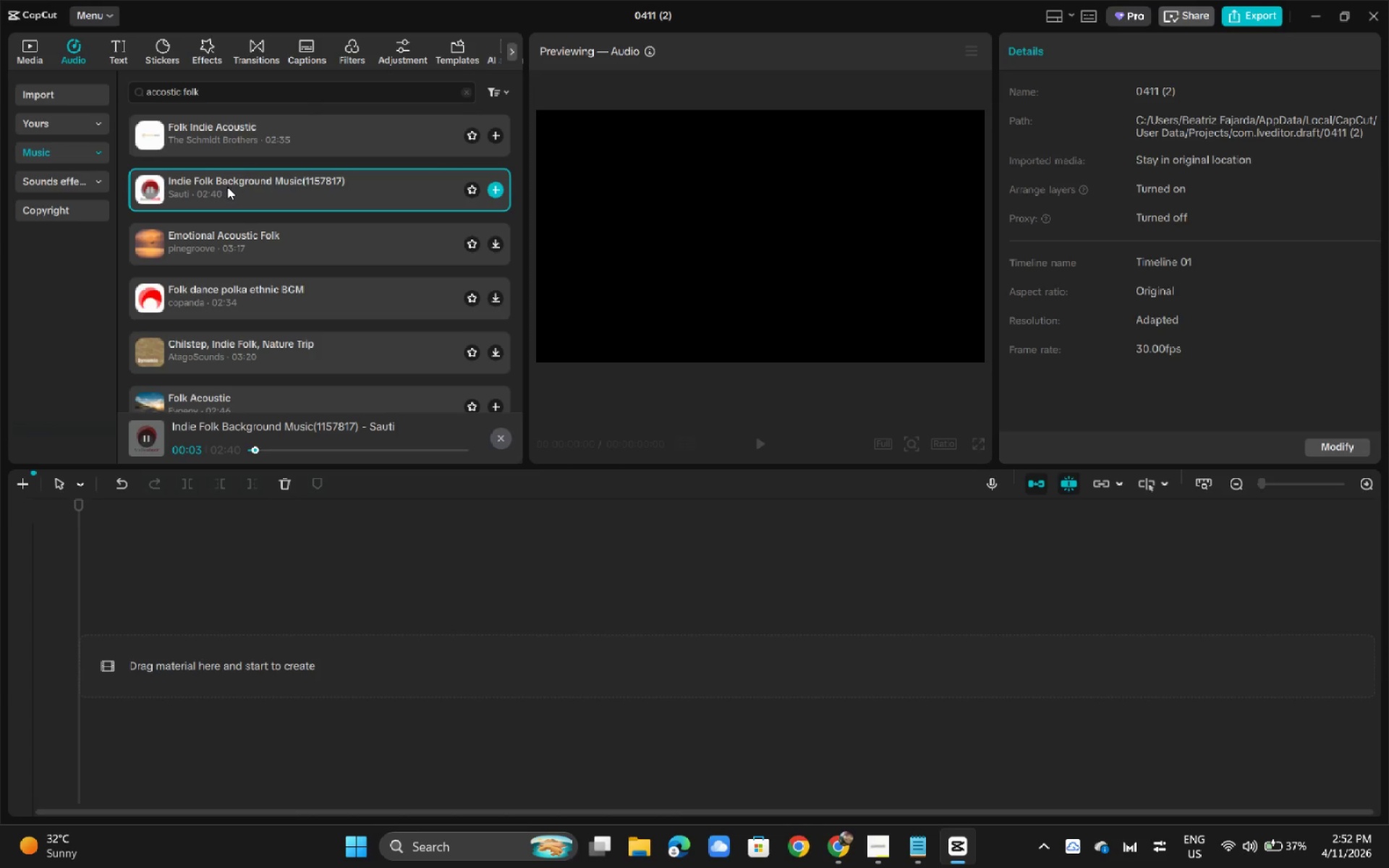 
wait(8.08)
 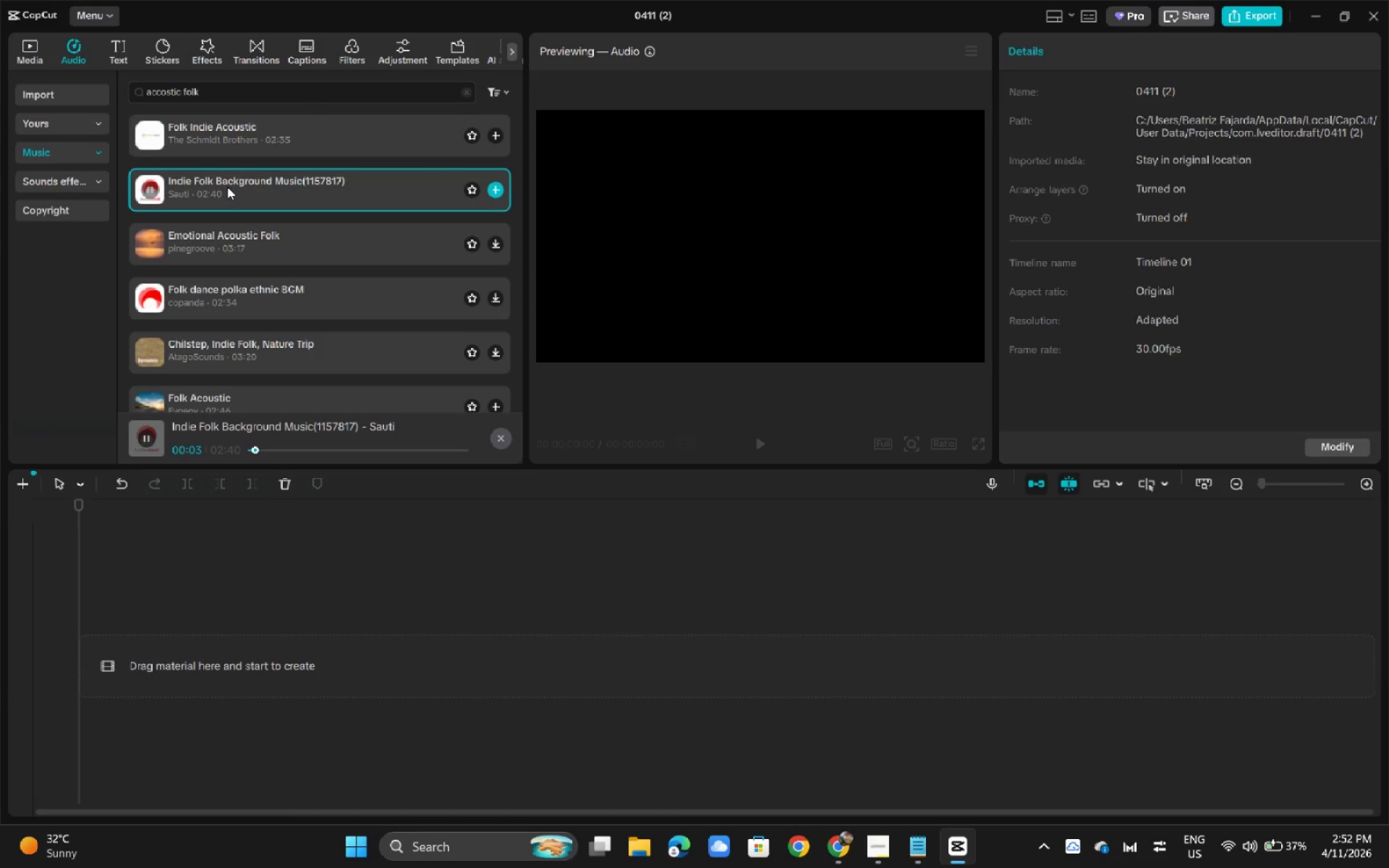 
left_click([216, 241])
 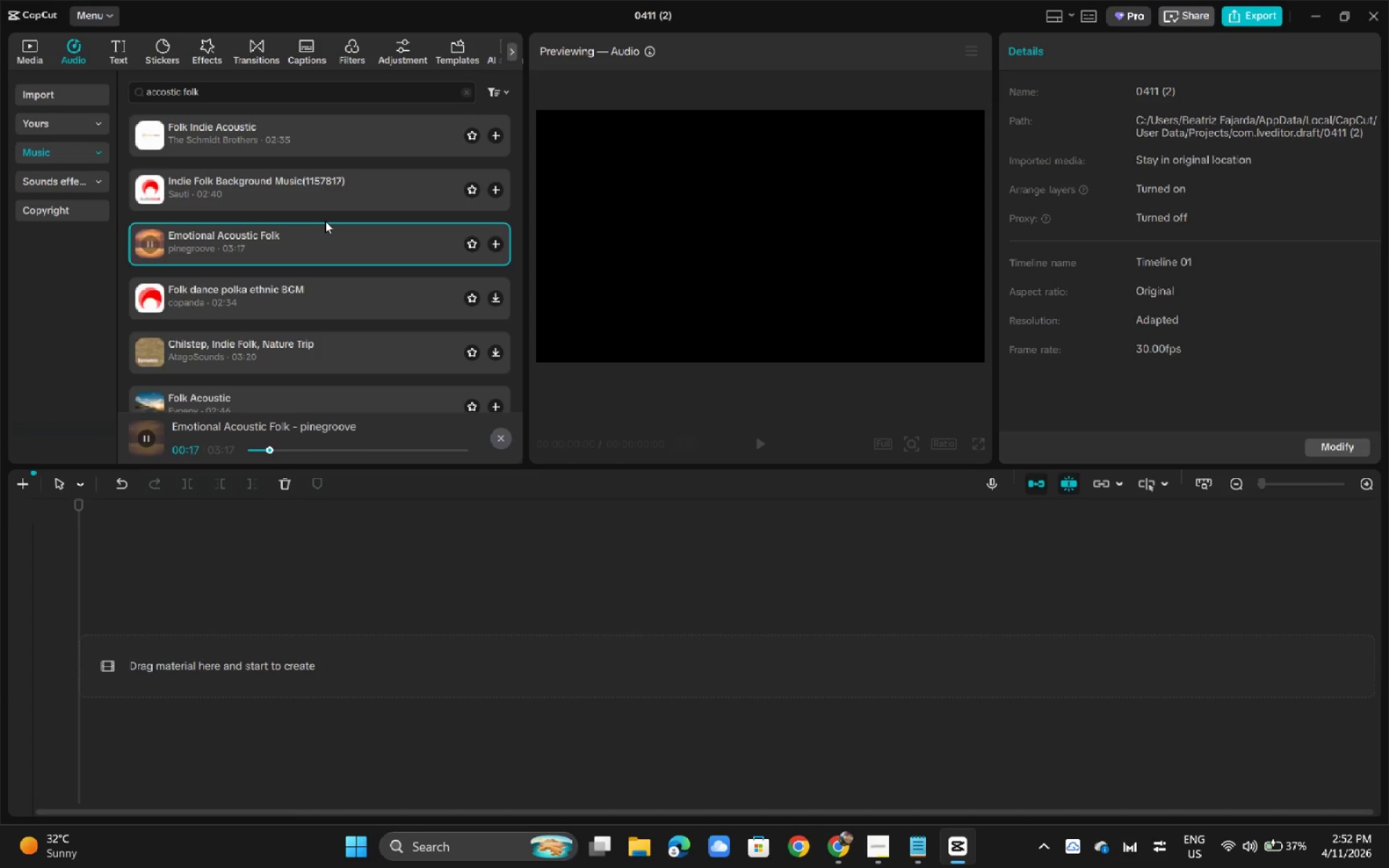 
wait(24.06)
 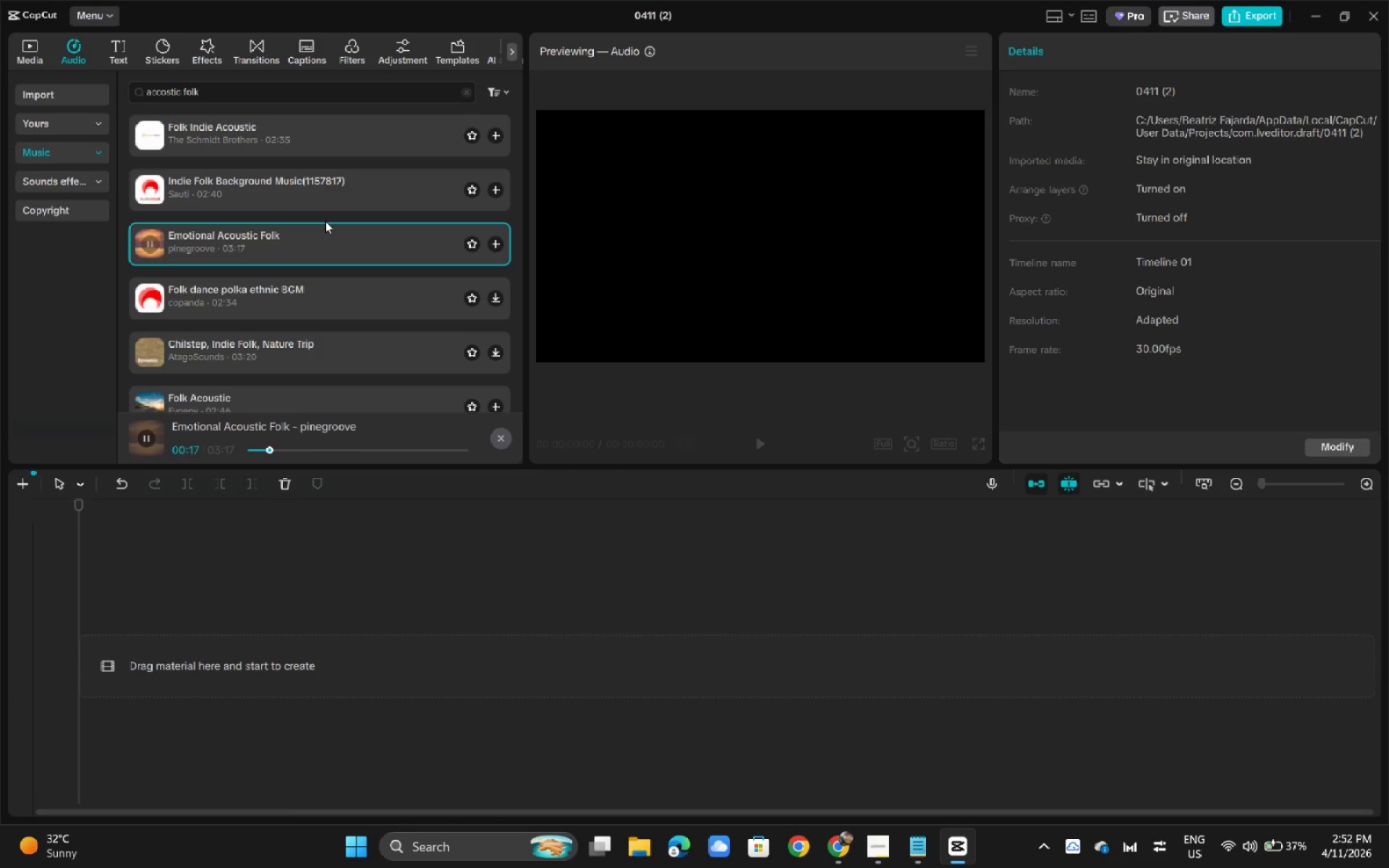 
left_click([284, 287])
 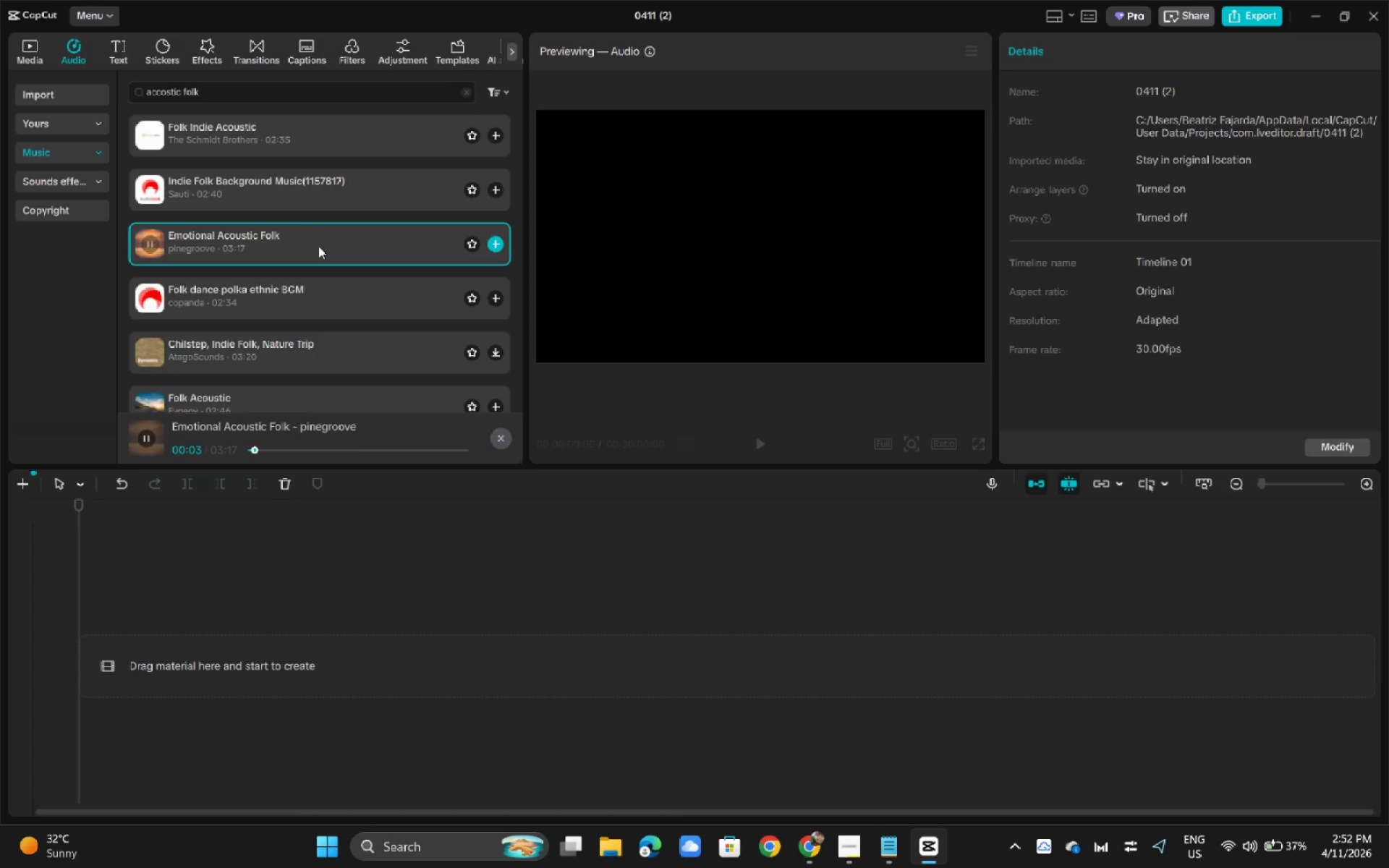 
wait(7.67)
 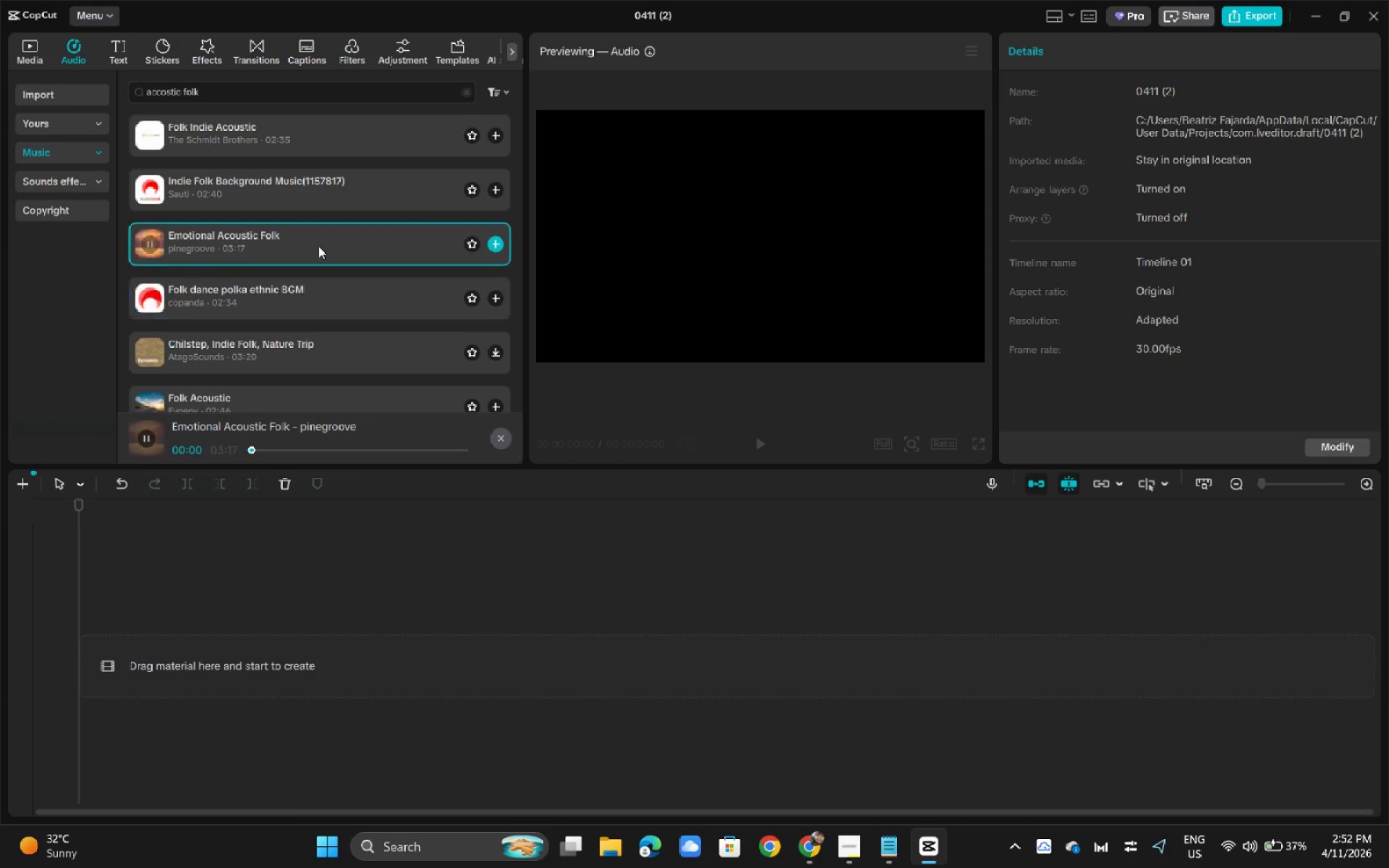 
left_click([301, 142])
 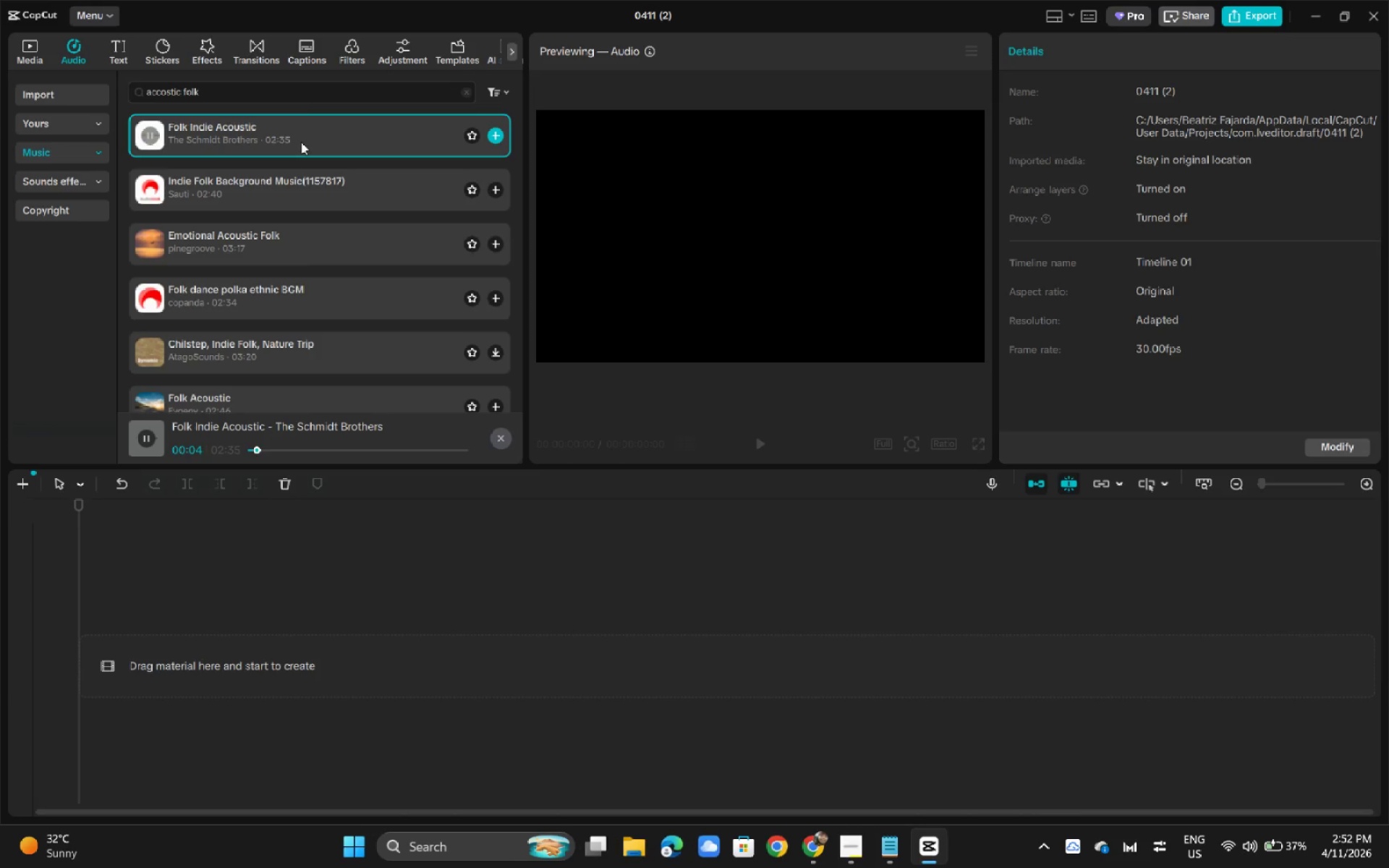 
wait(5.59)
 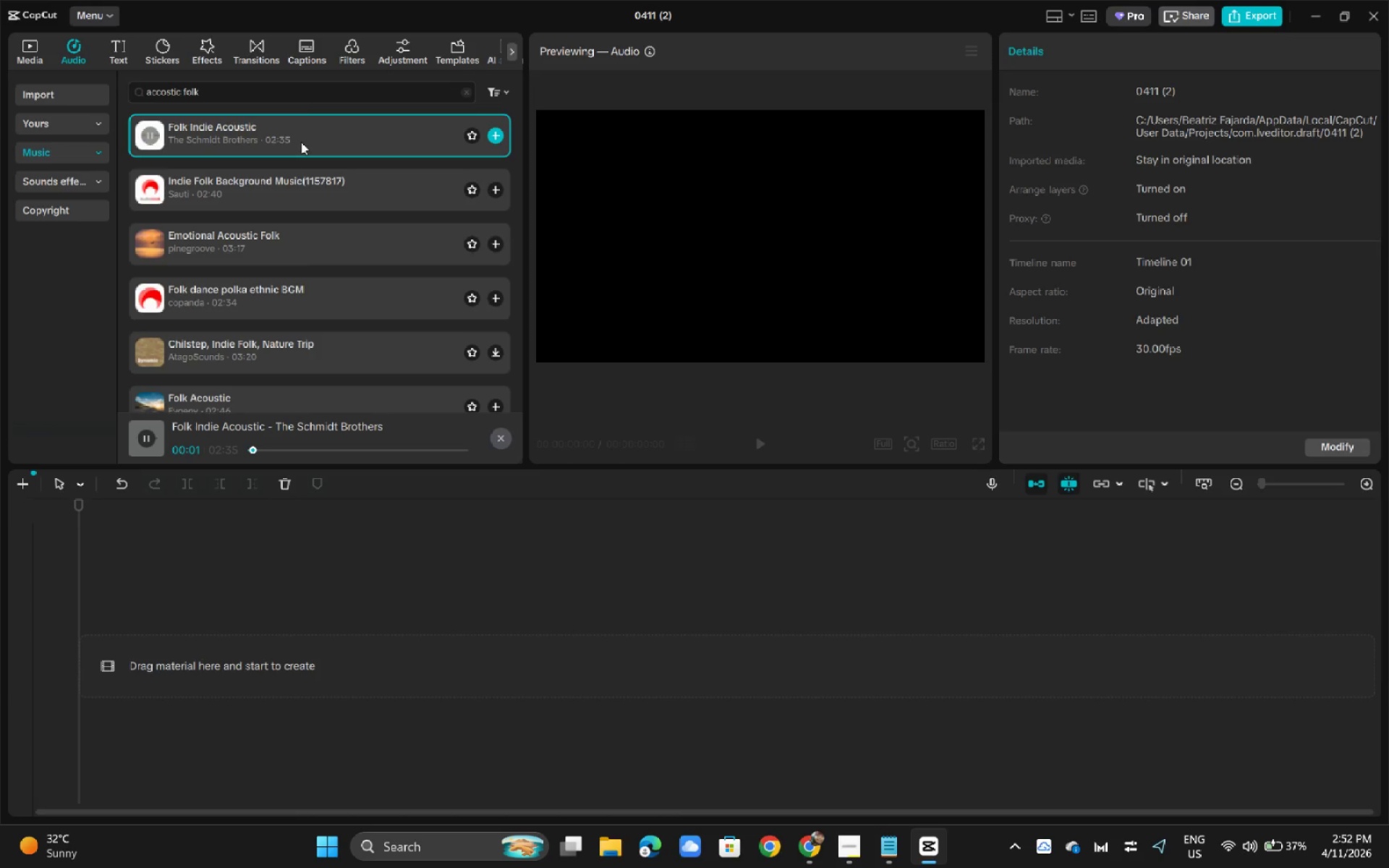 
left_click_drag(start_coordinate=[301, 142], to_coordinate=[183, 640])
 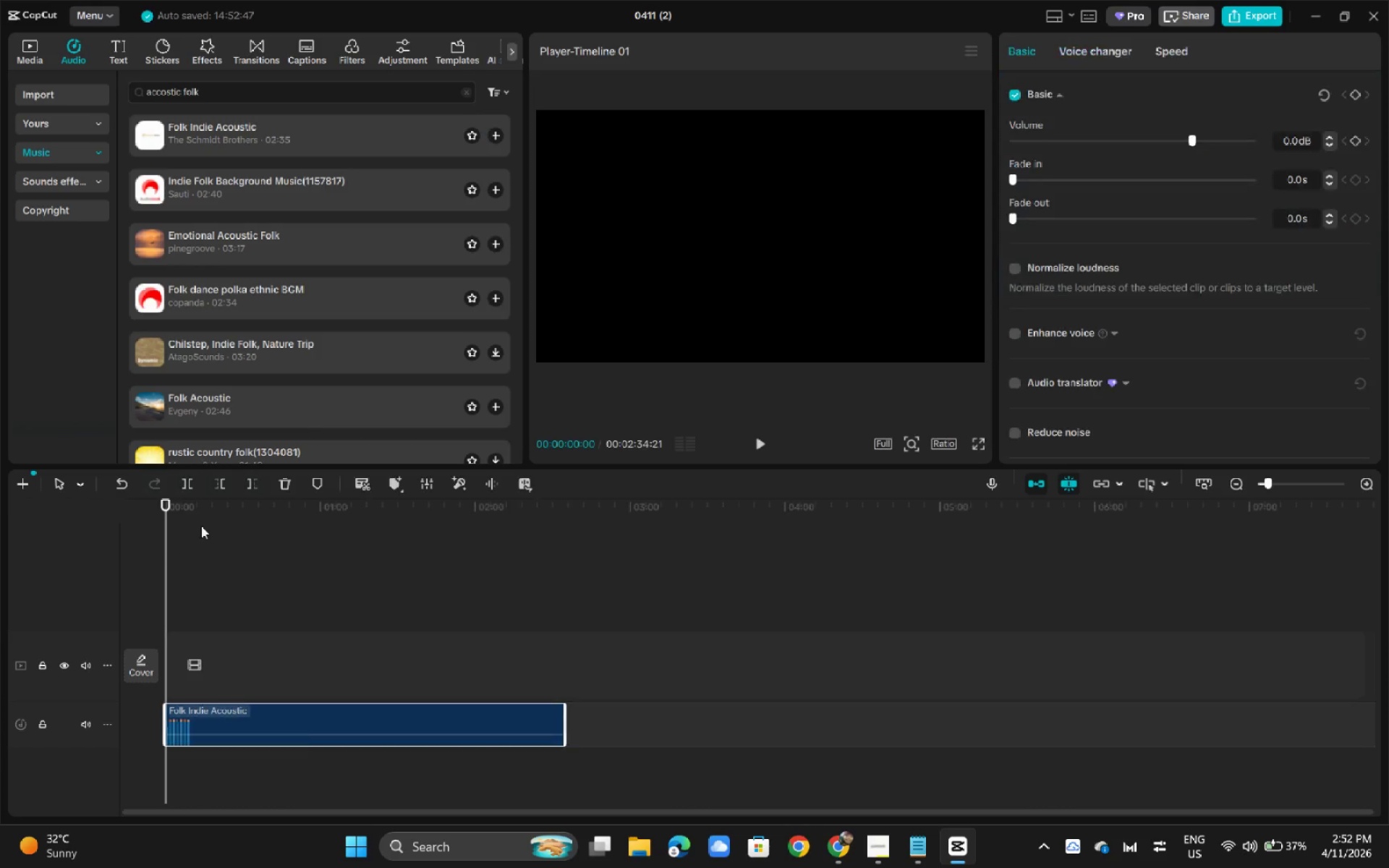 
key(Space)
 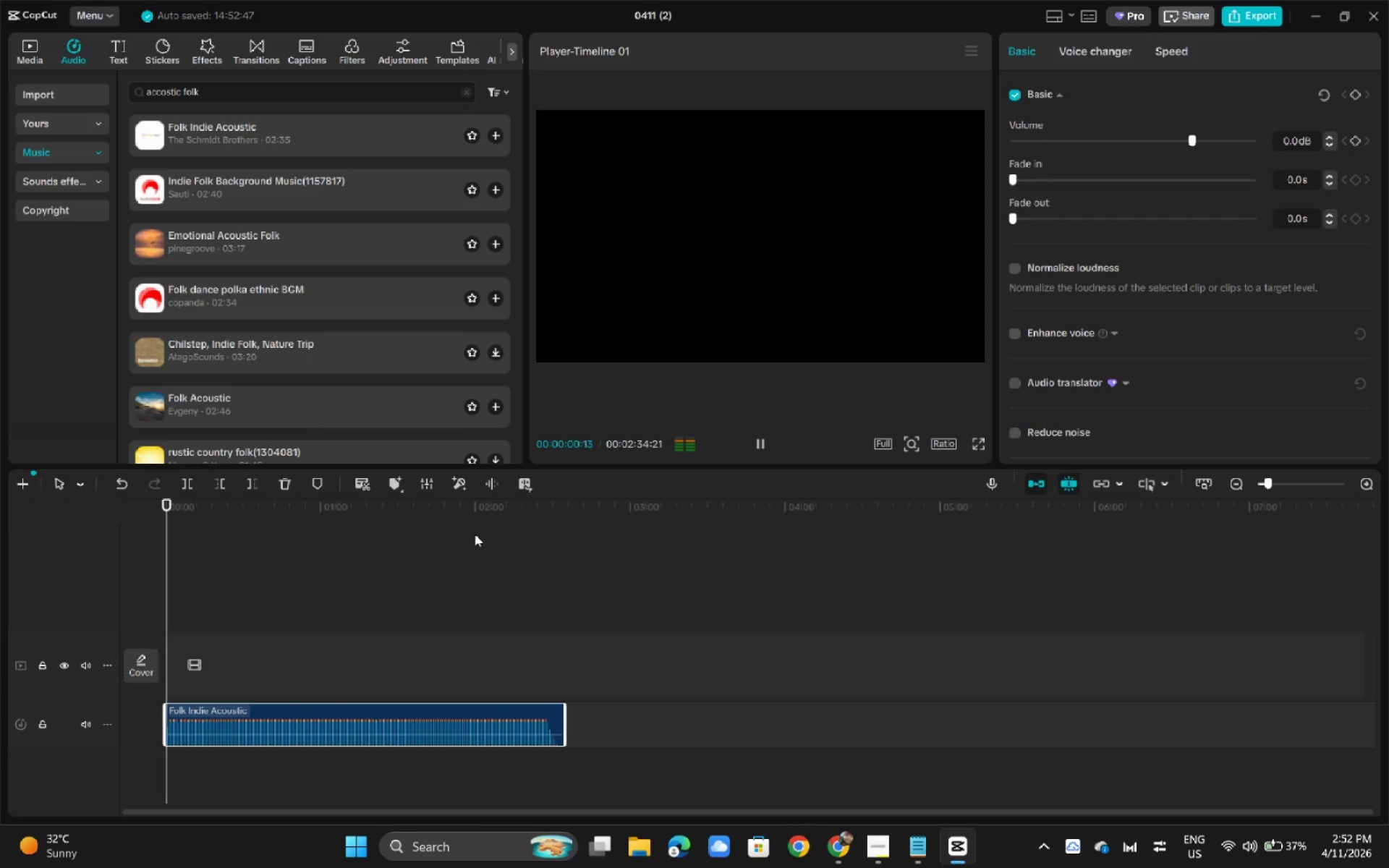 
left_click([495, 519])
 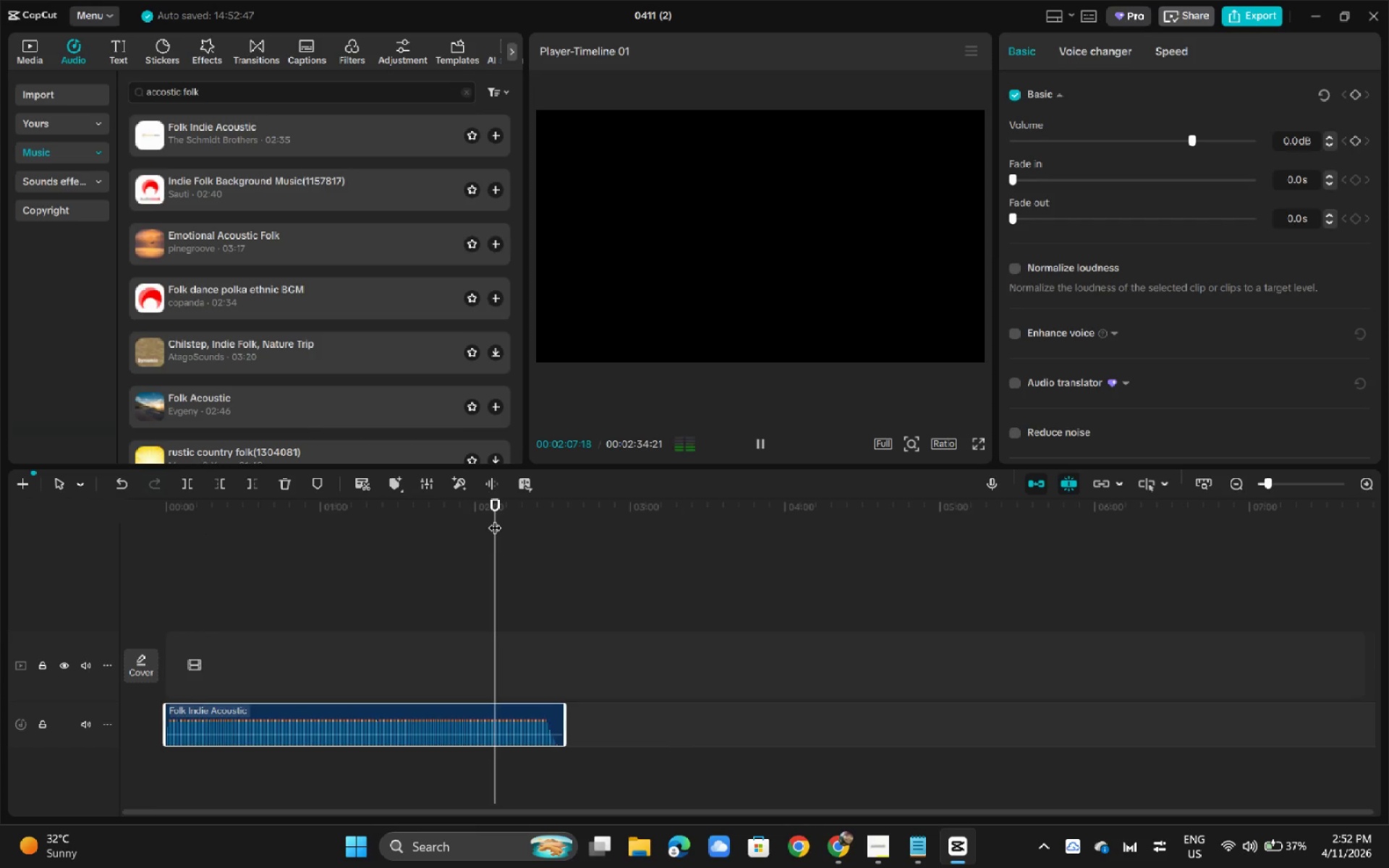 
key(Space)
 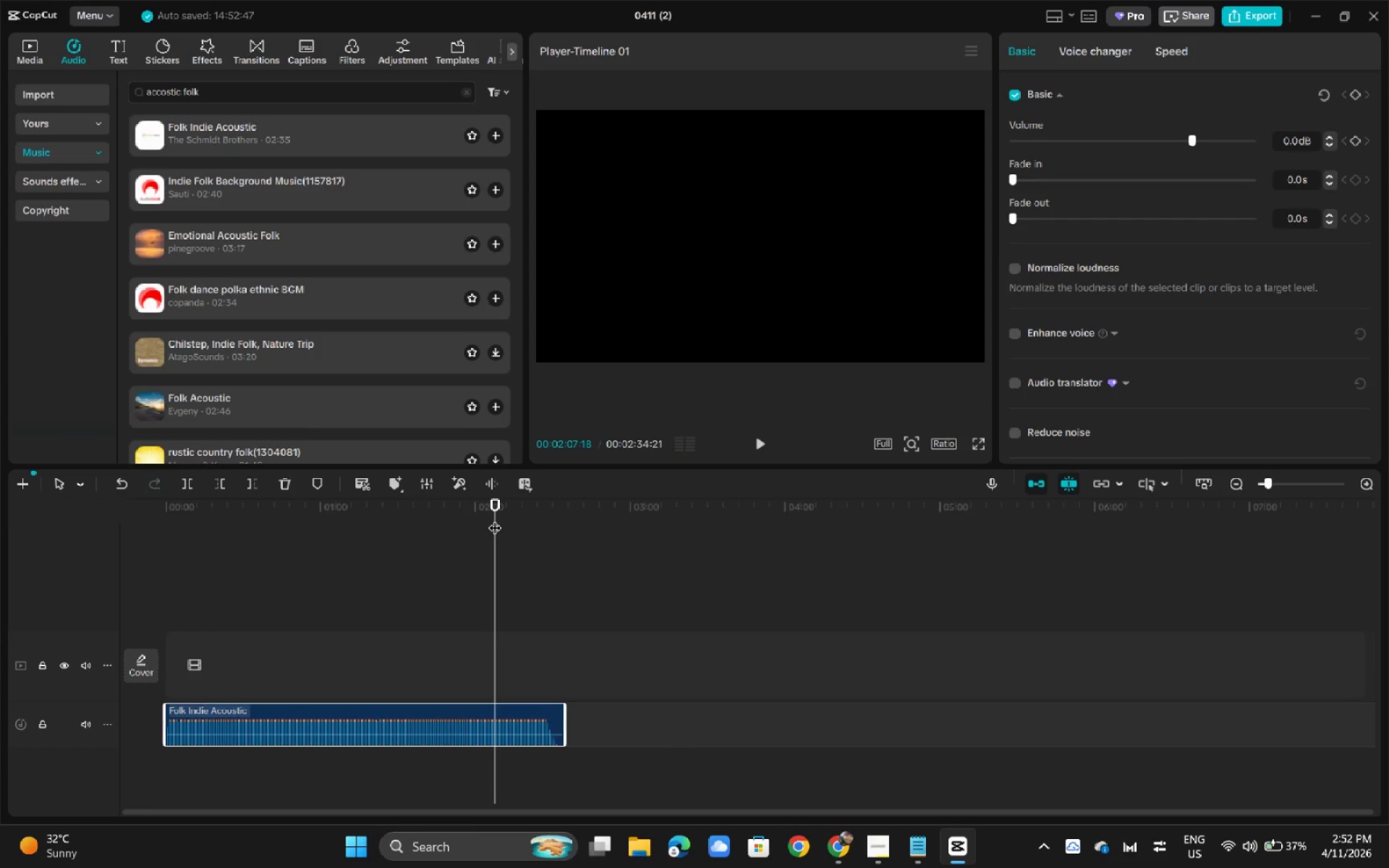 
key(Space)
 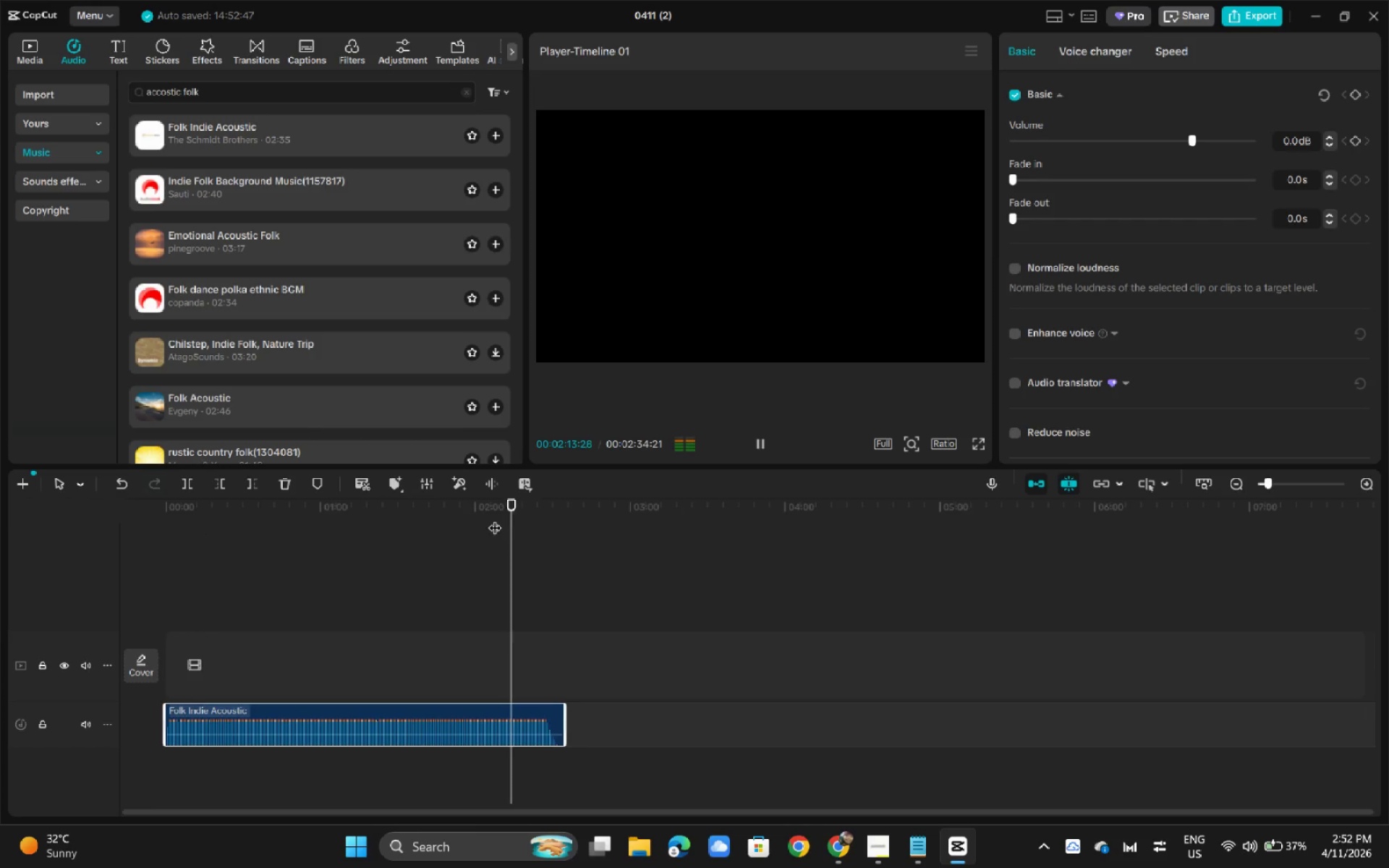 
wait(11.55)
 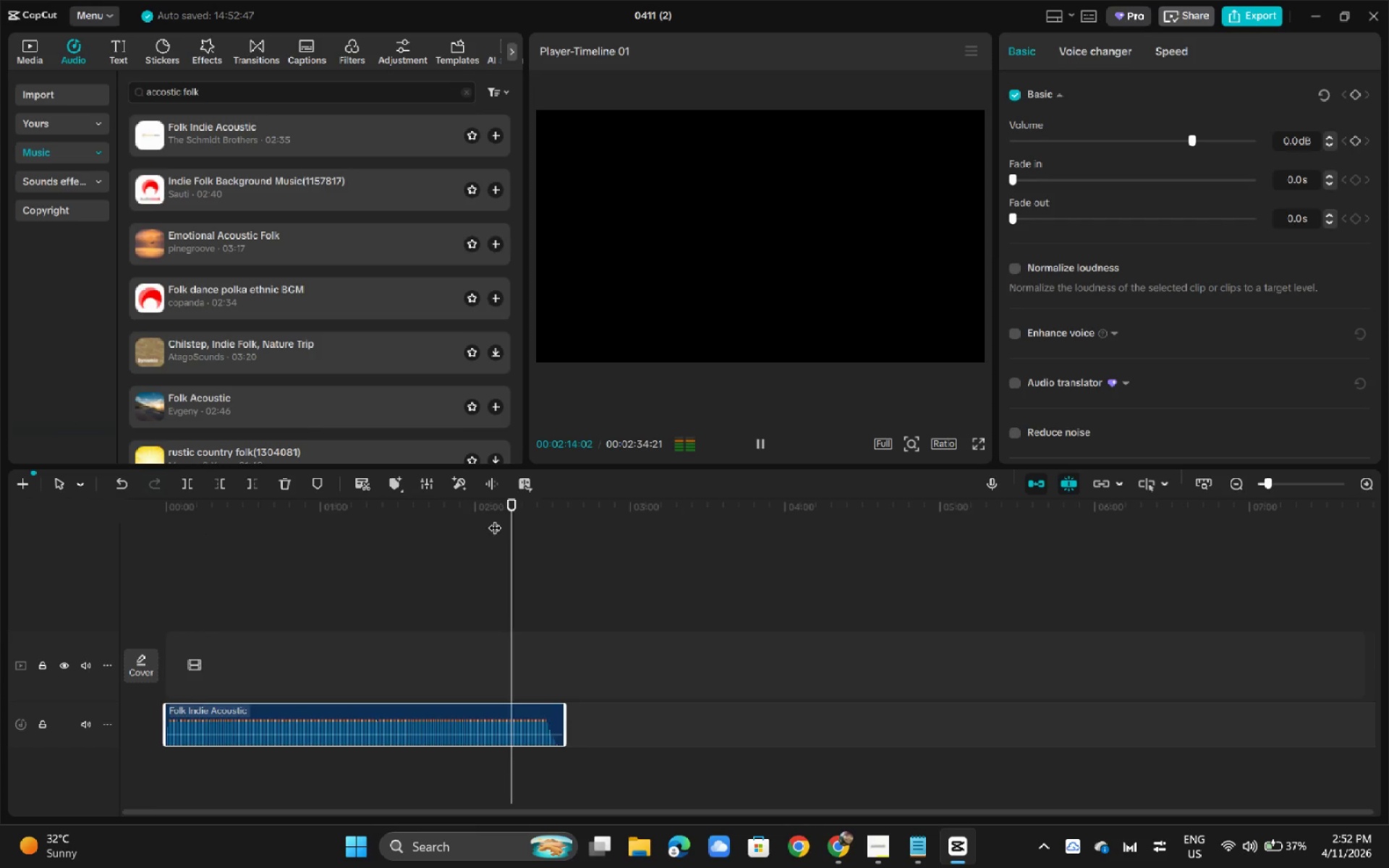 
key(Control+B)
 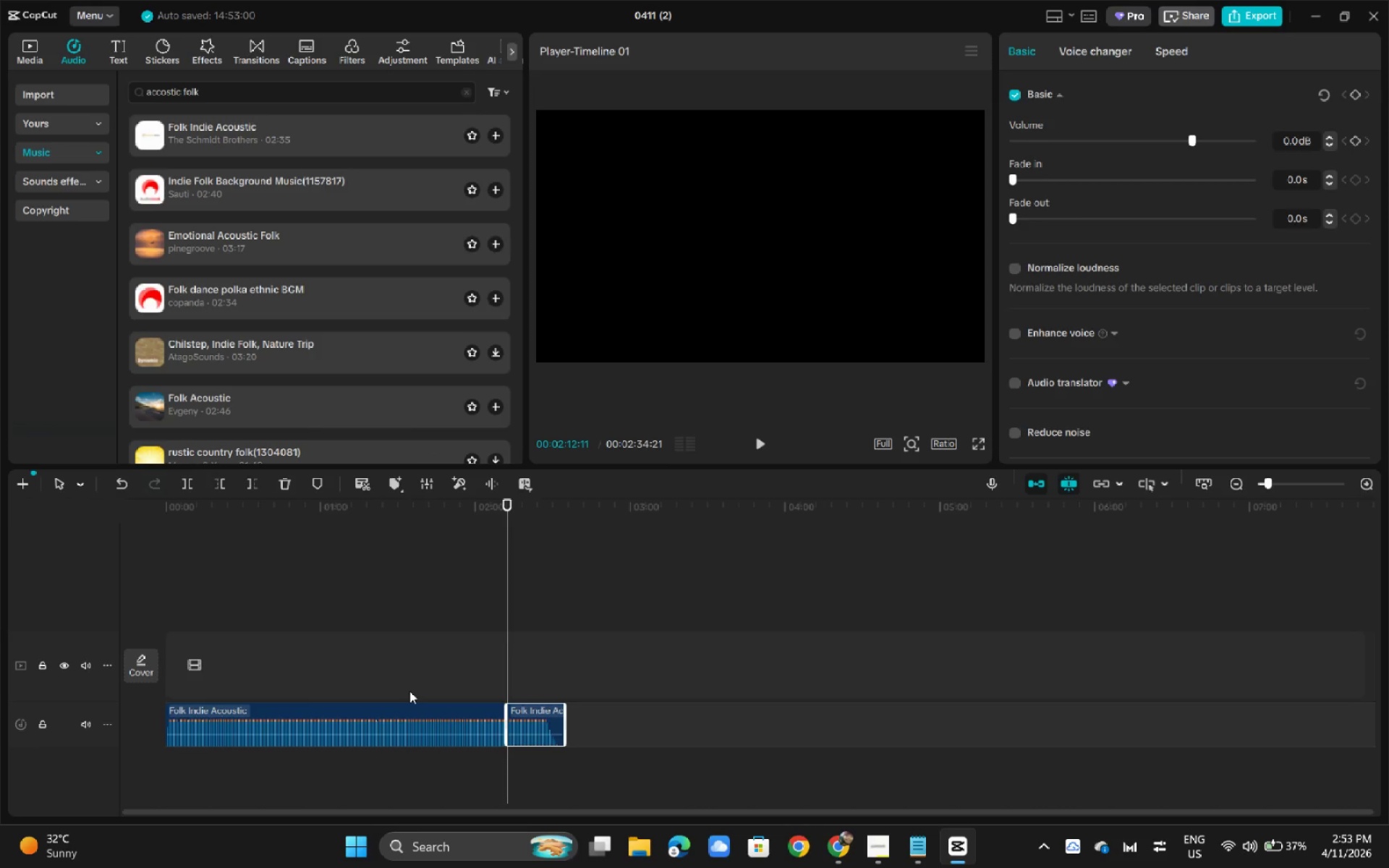 
left_click([396, 721])
 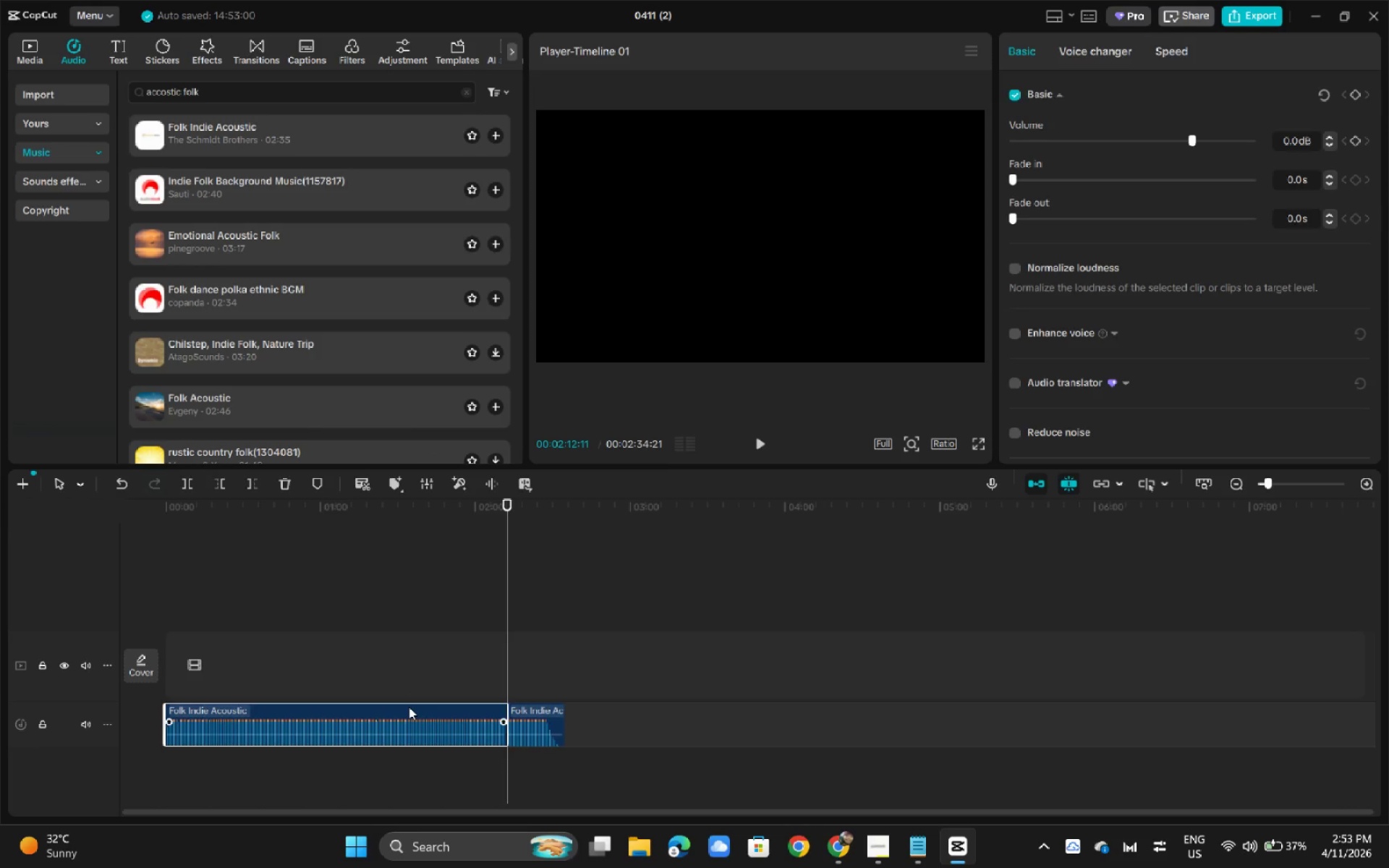 
key(Backspace)
 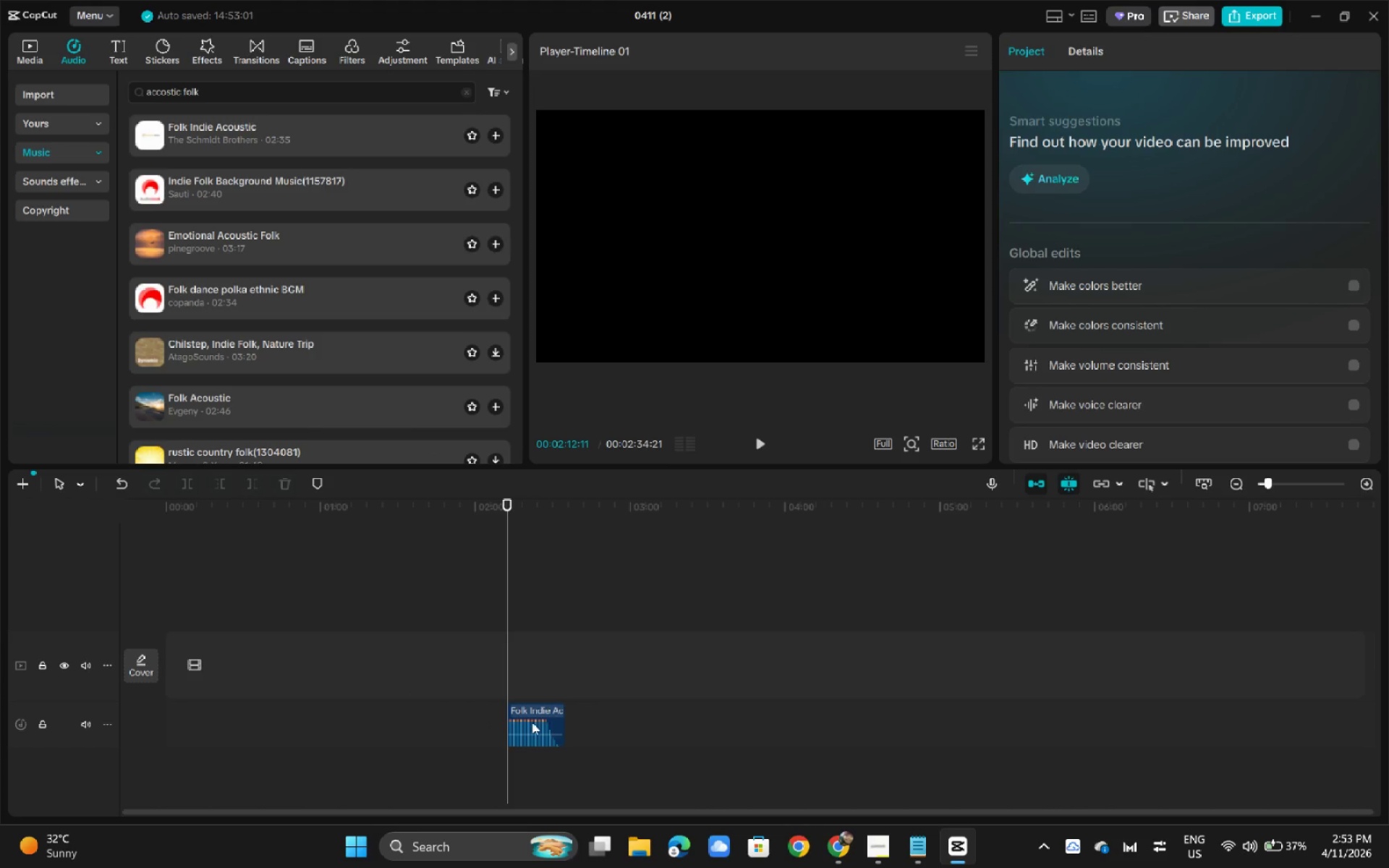 
left_click_drag(start_coordinate=[537, 721], to_coordinate=[175, 715])
 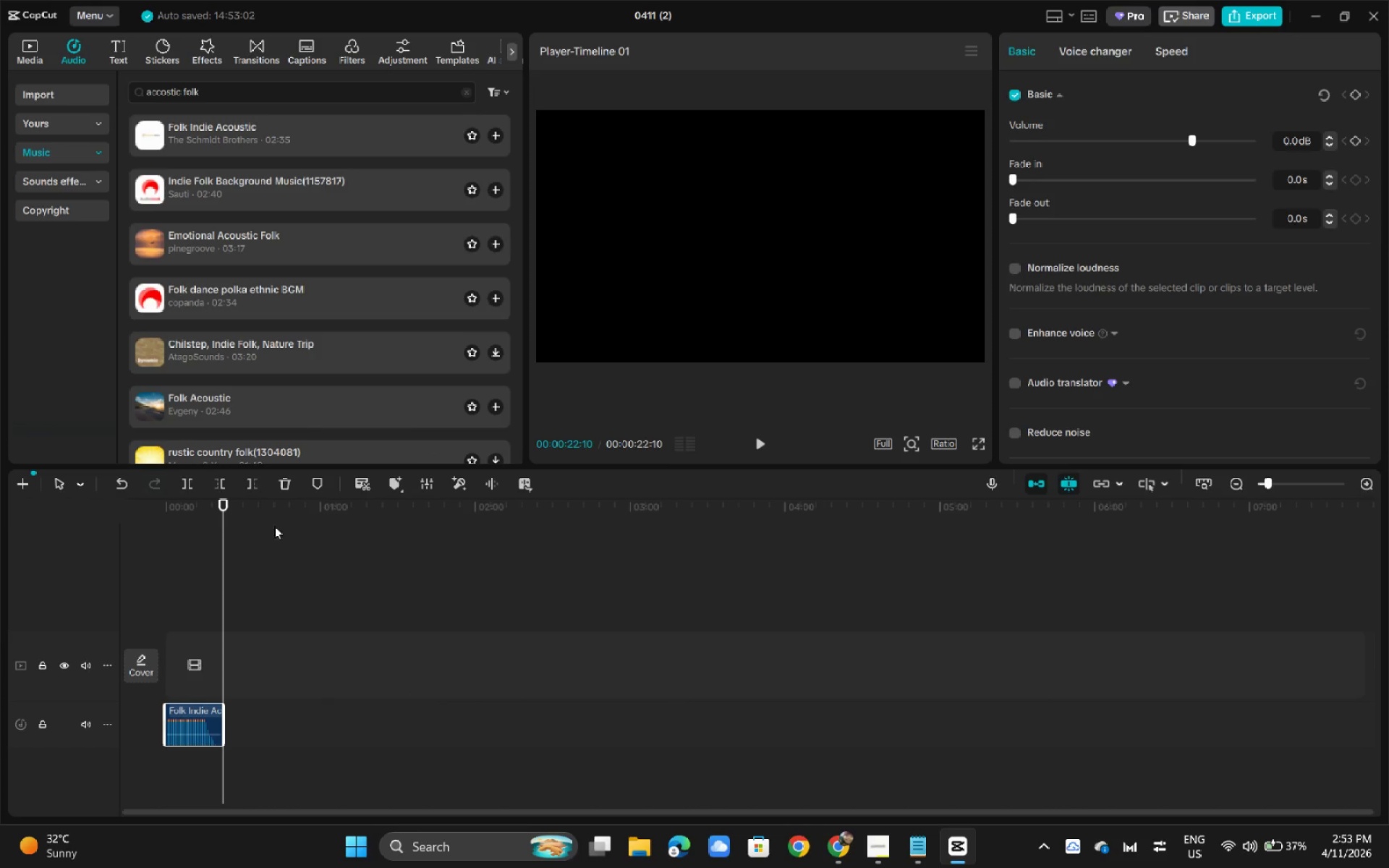 
left_click([260, 515])
 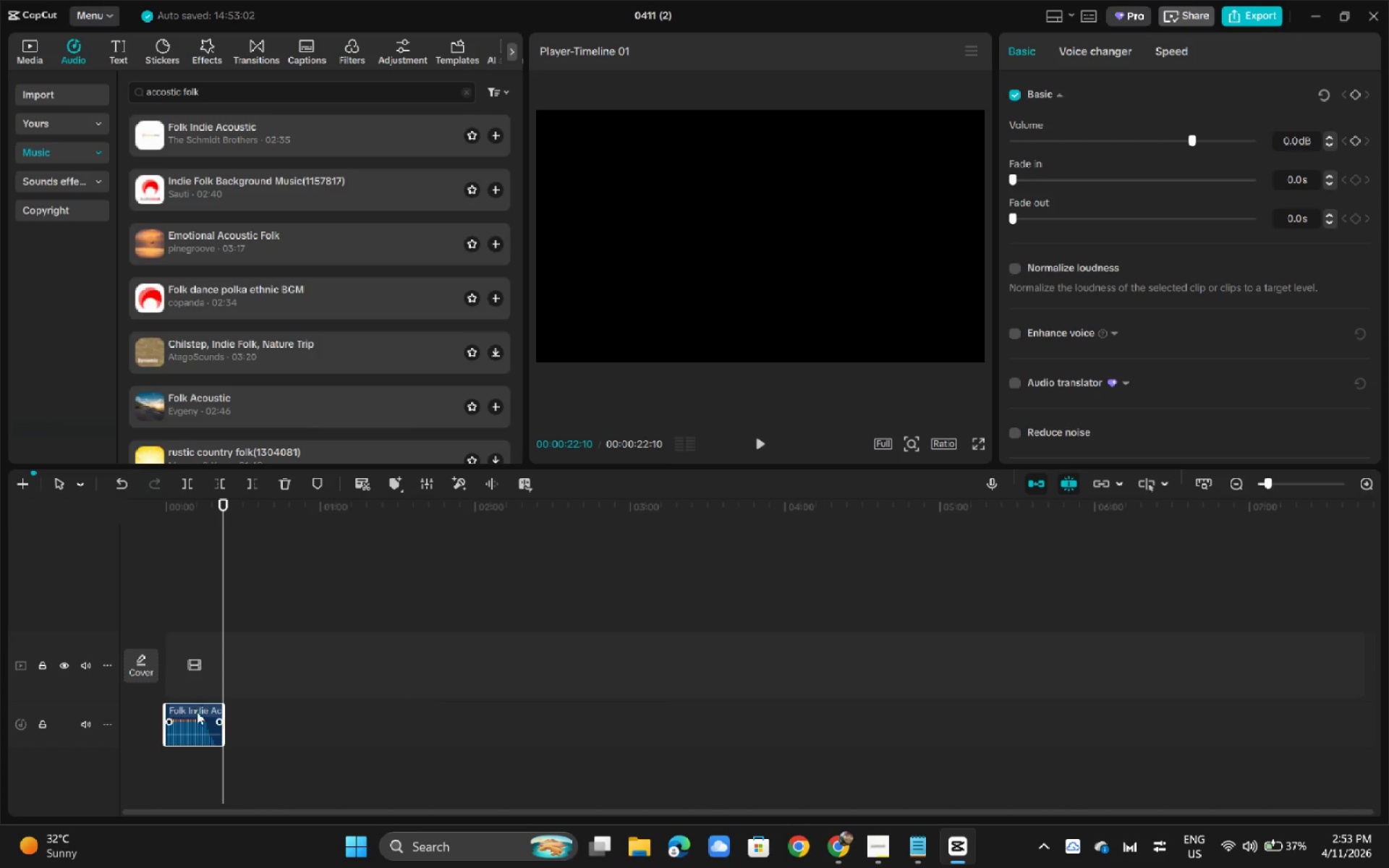 
left_click_drag(start_coordinate=[197, 727], to_coordinate=[278, 733])
 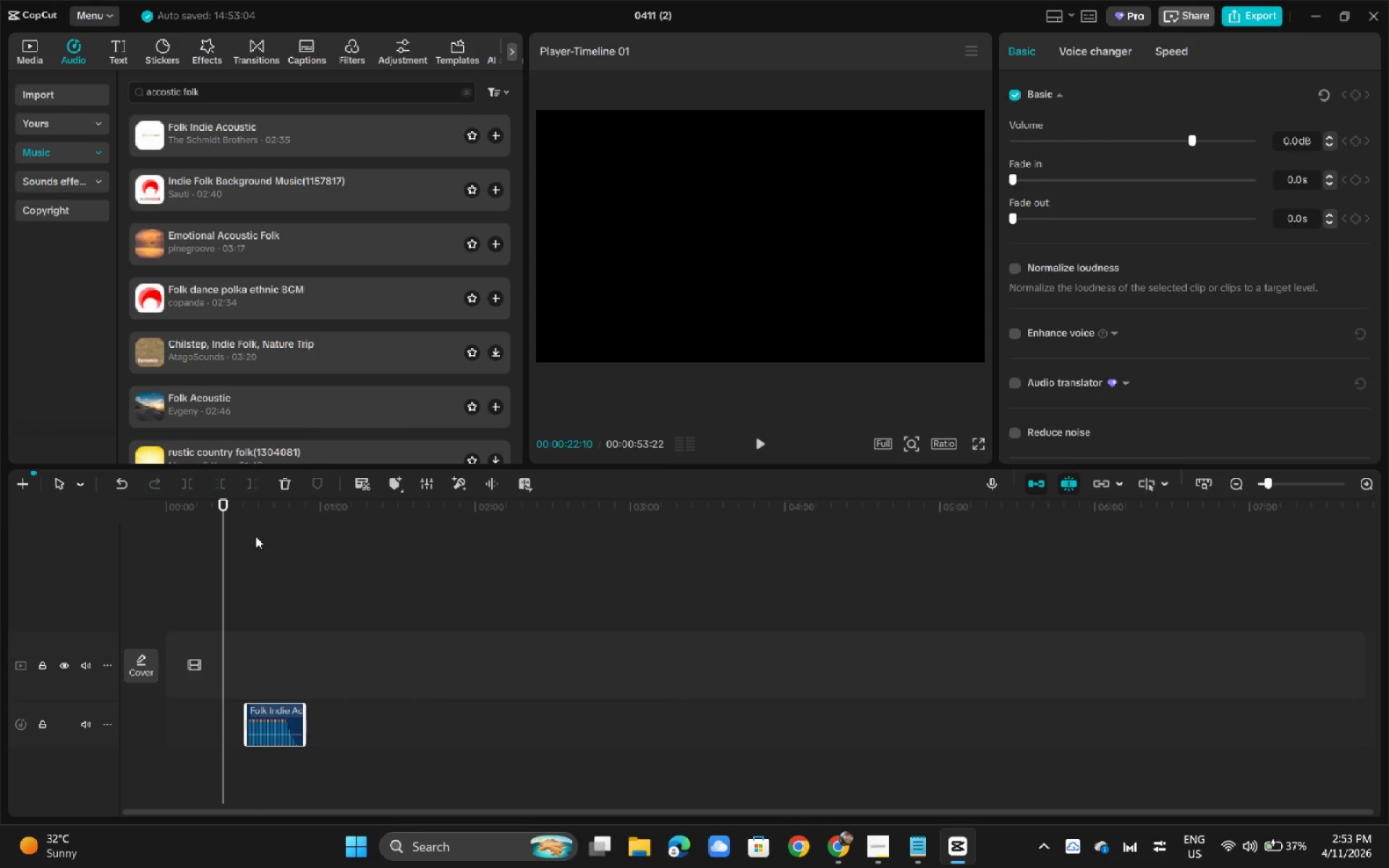 
left_click_drag(start_coordinate=[253, 520], to_coordinate=[279, 519])
 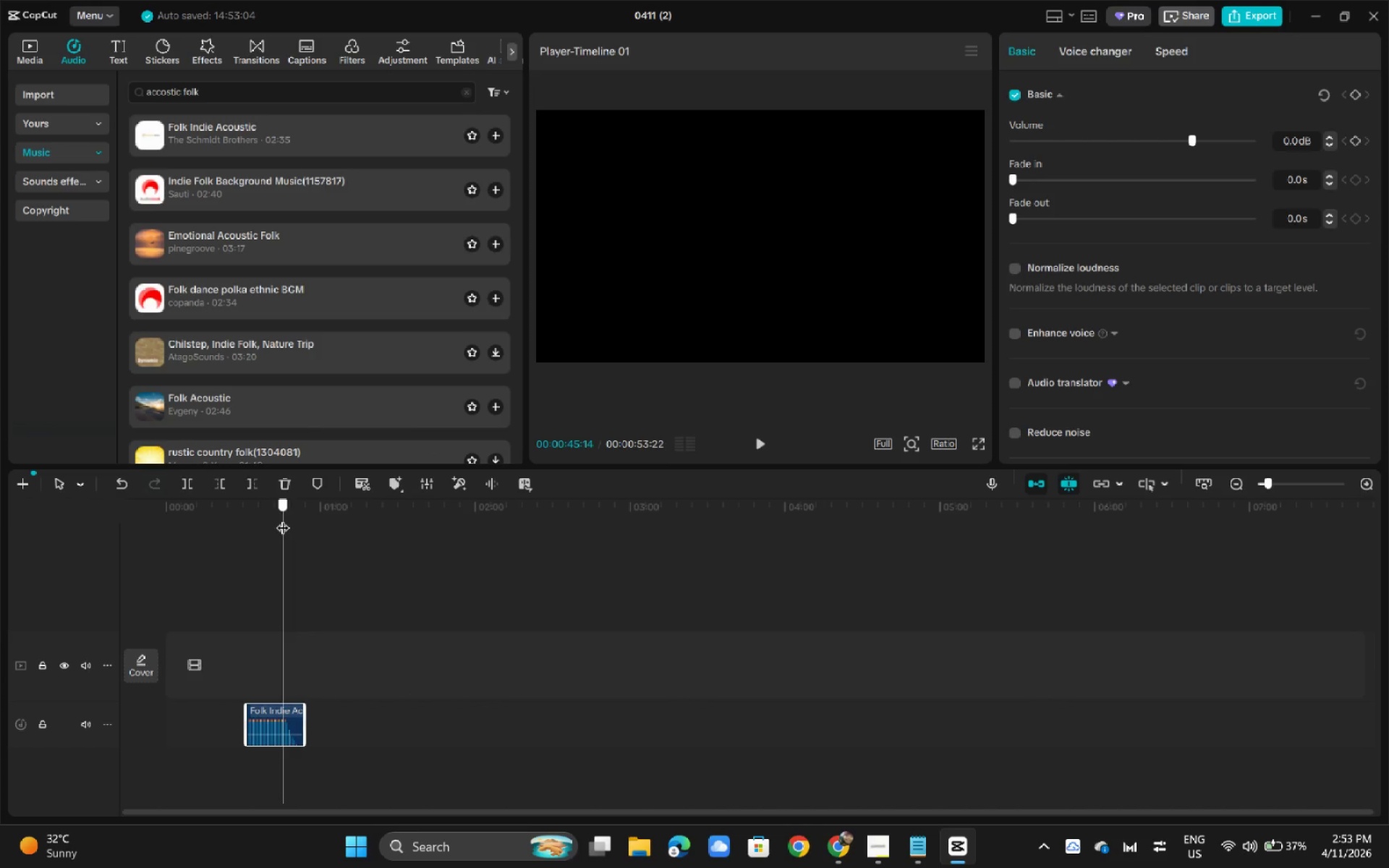 
left_click([283, 519])
 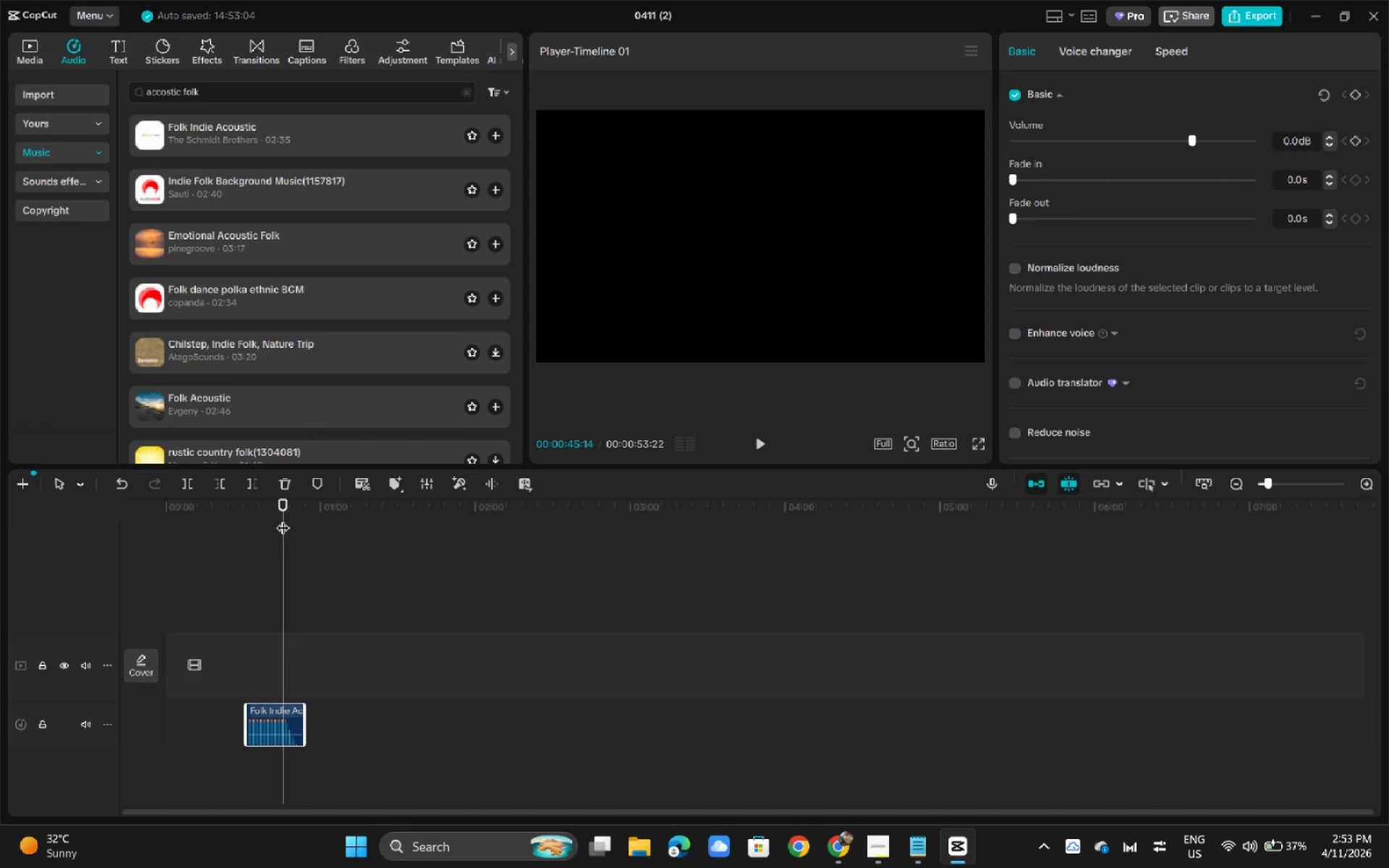 
left_click([283, 519])
 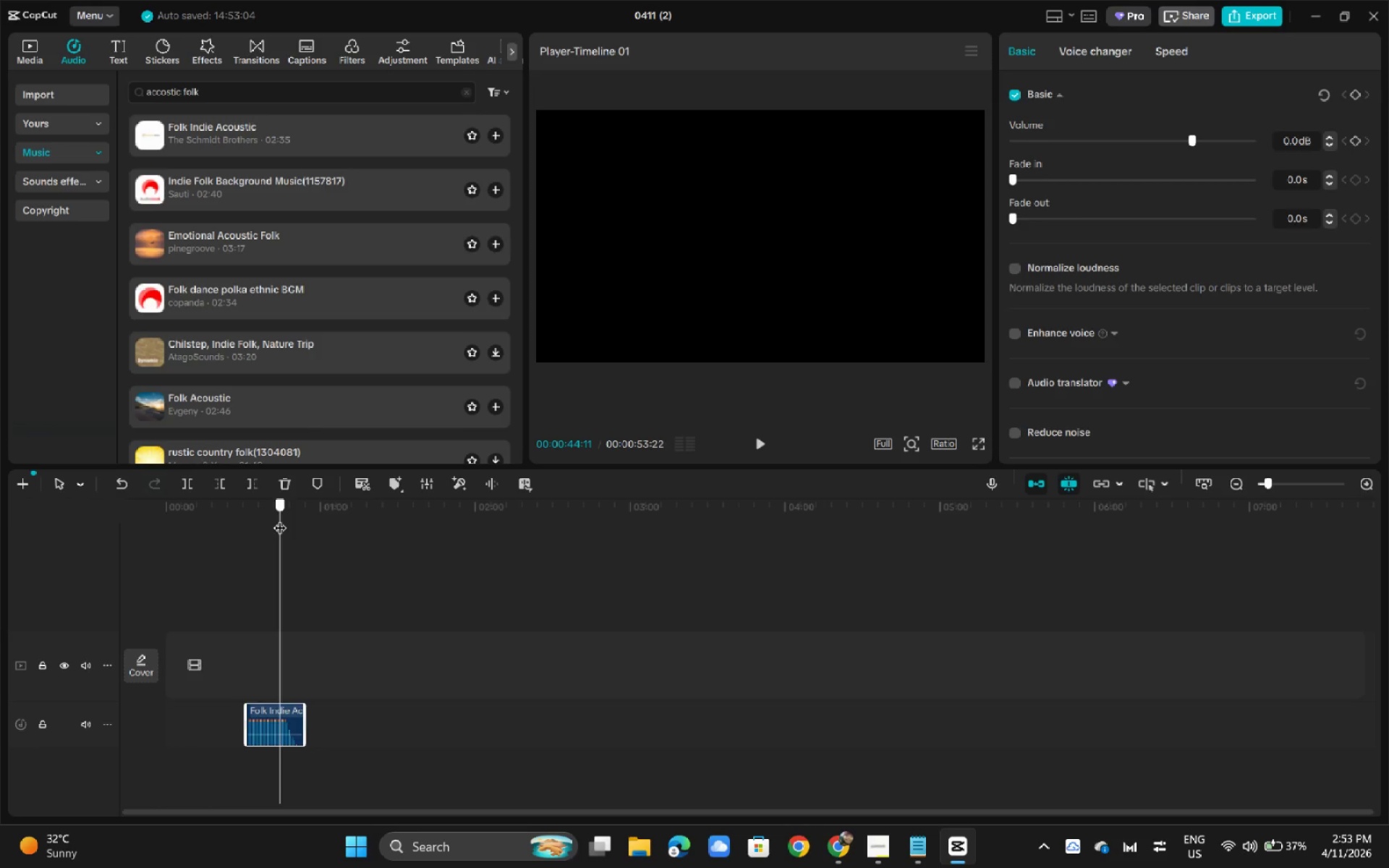 
wait(6.09)
 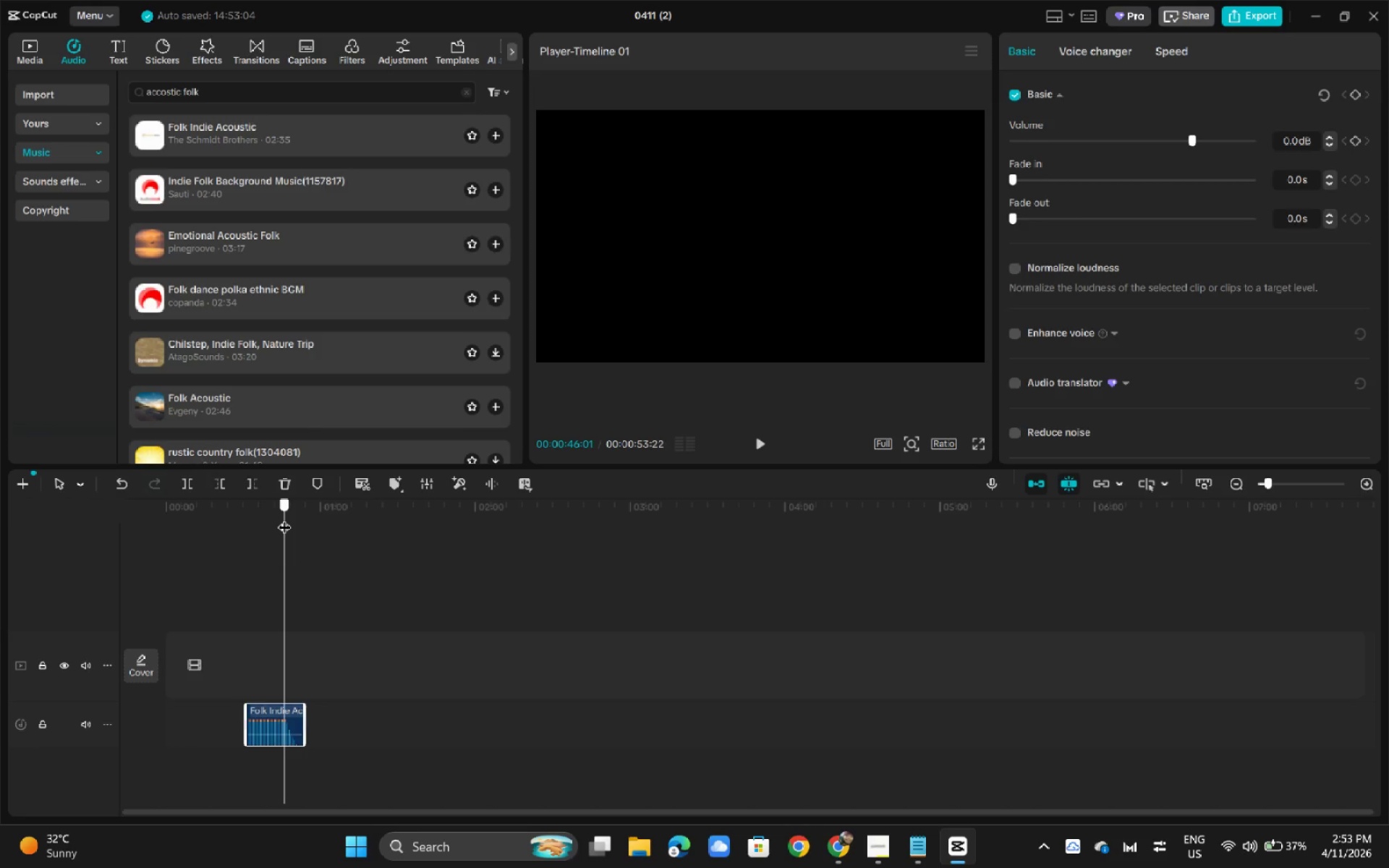 
key(ArrowLeft)
 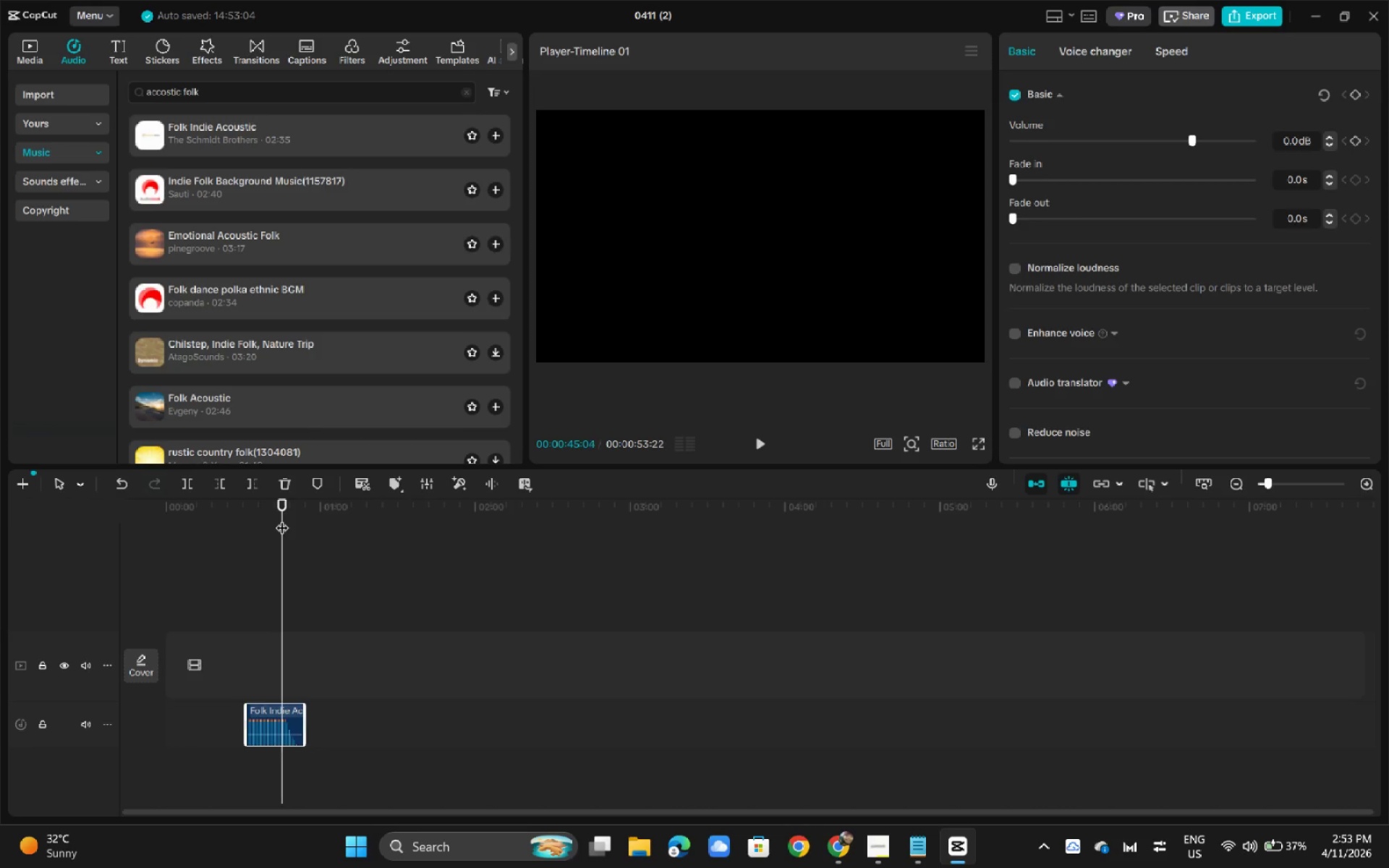 
key(ArrowLeft)
 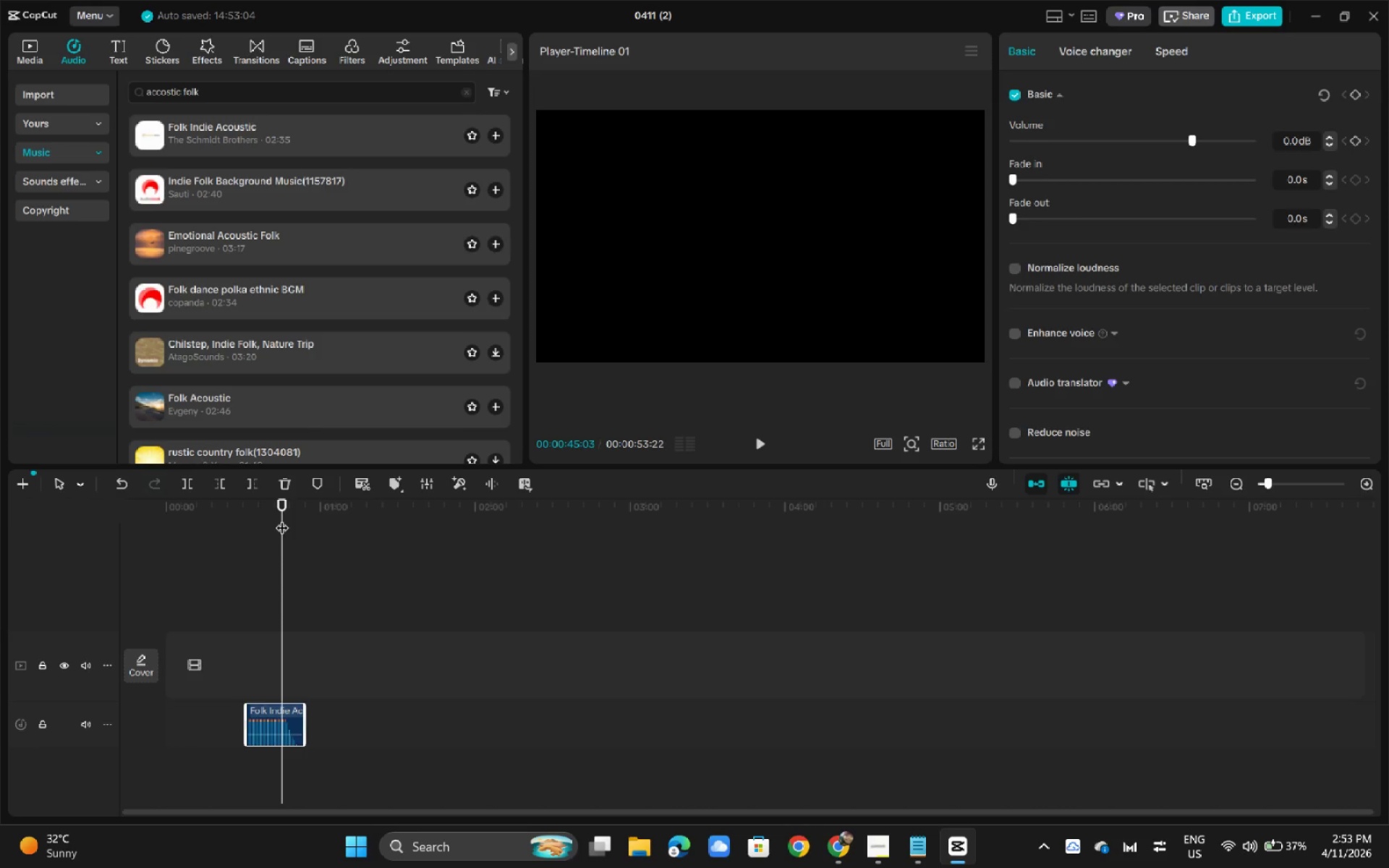 
key(ArrowLeft)
 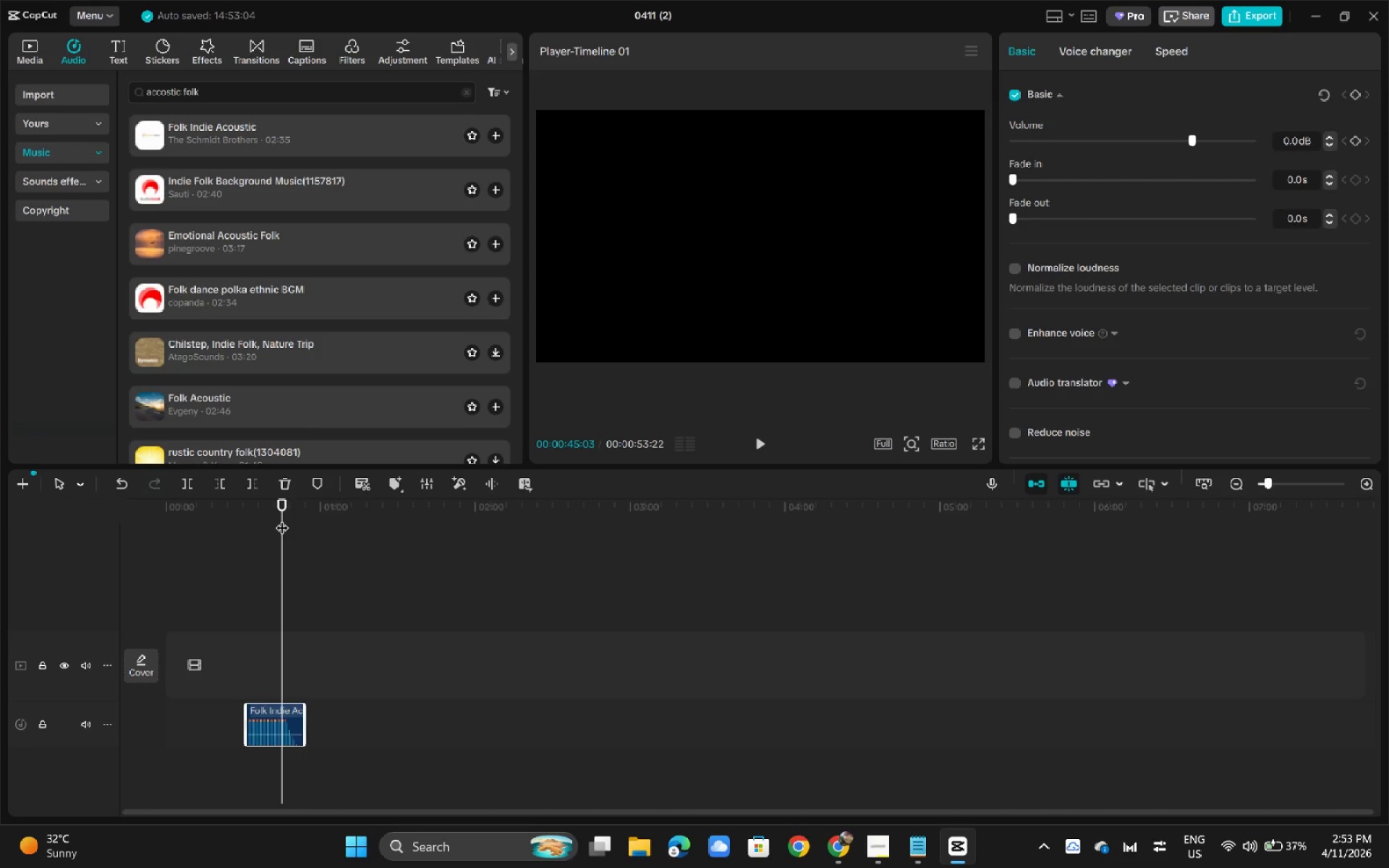 
key(ArrowLeft)
 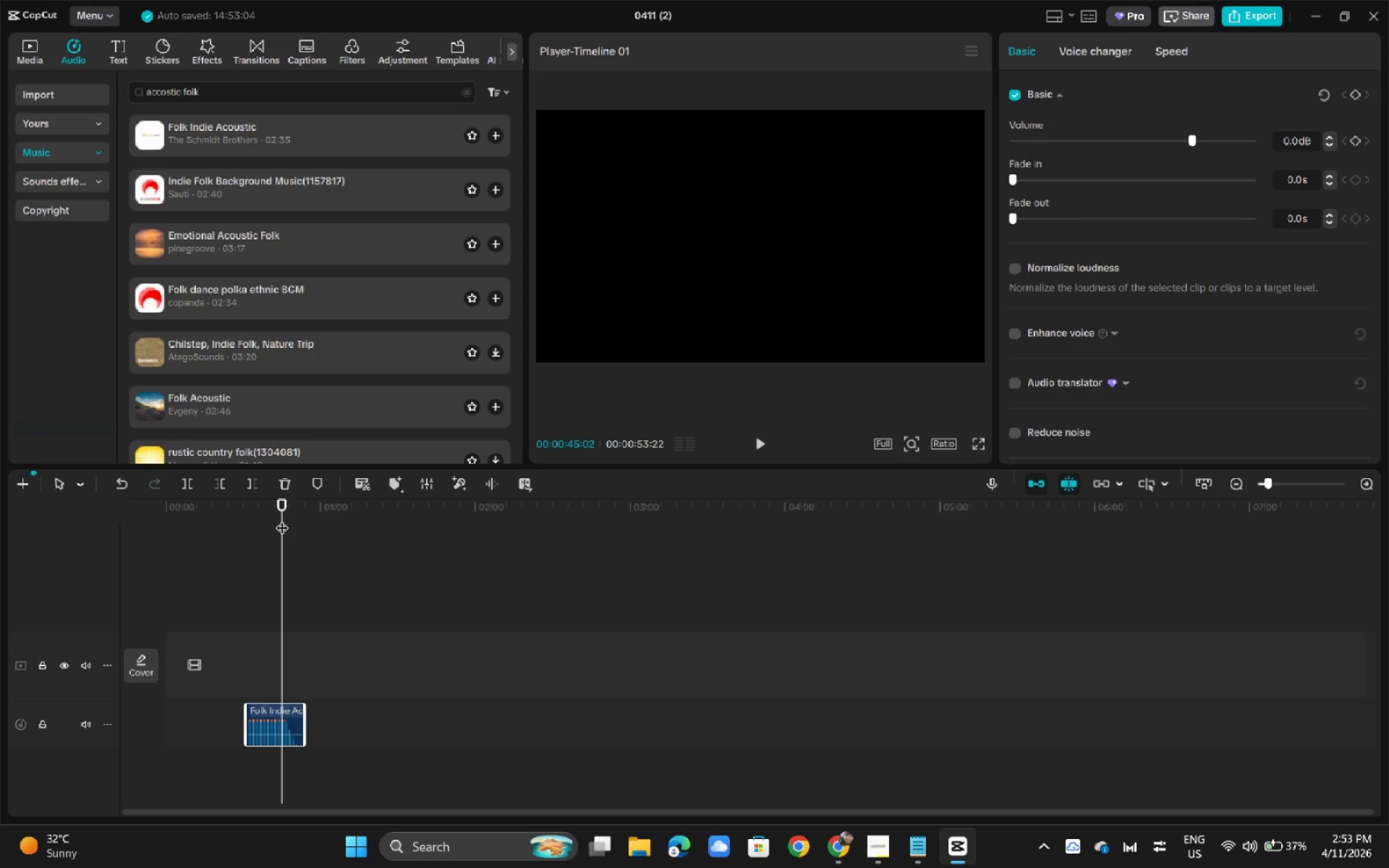 
key(ArrowLeft)
 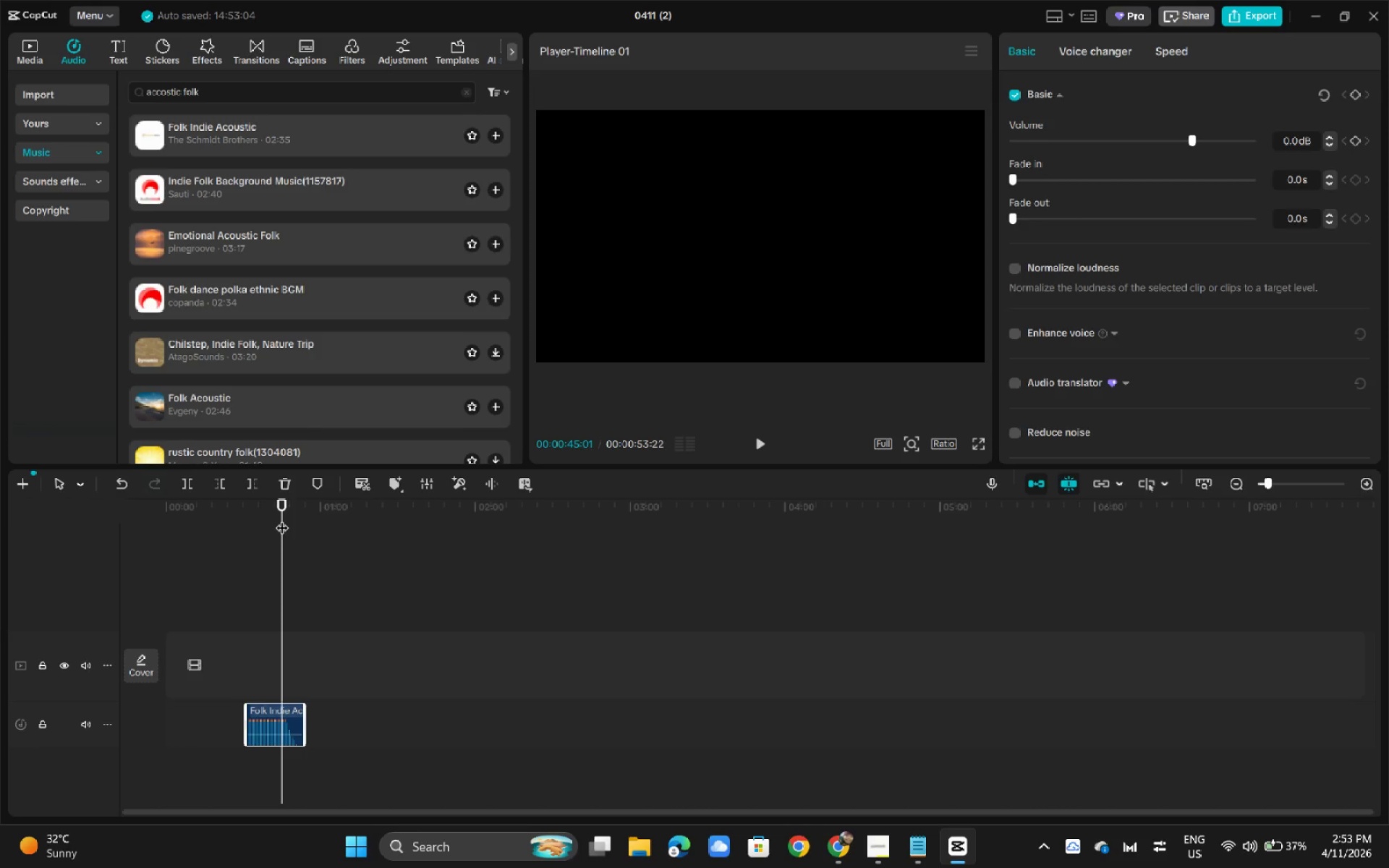 
key(ArrowLeft)
 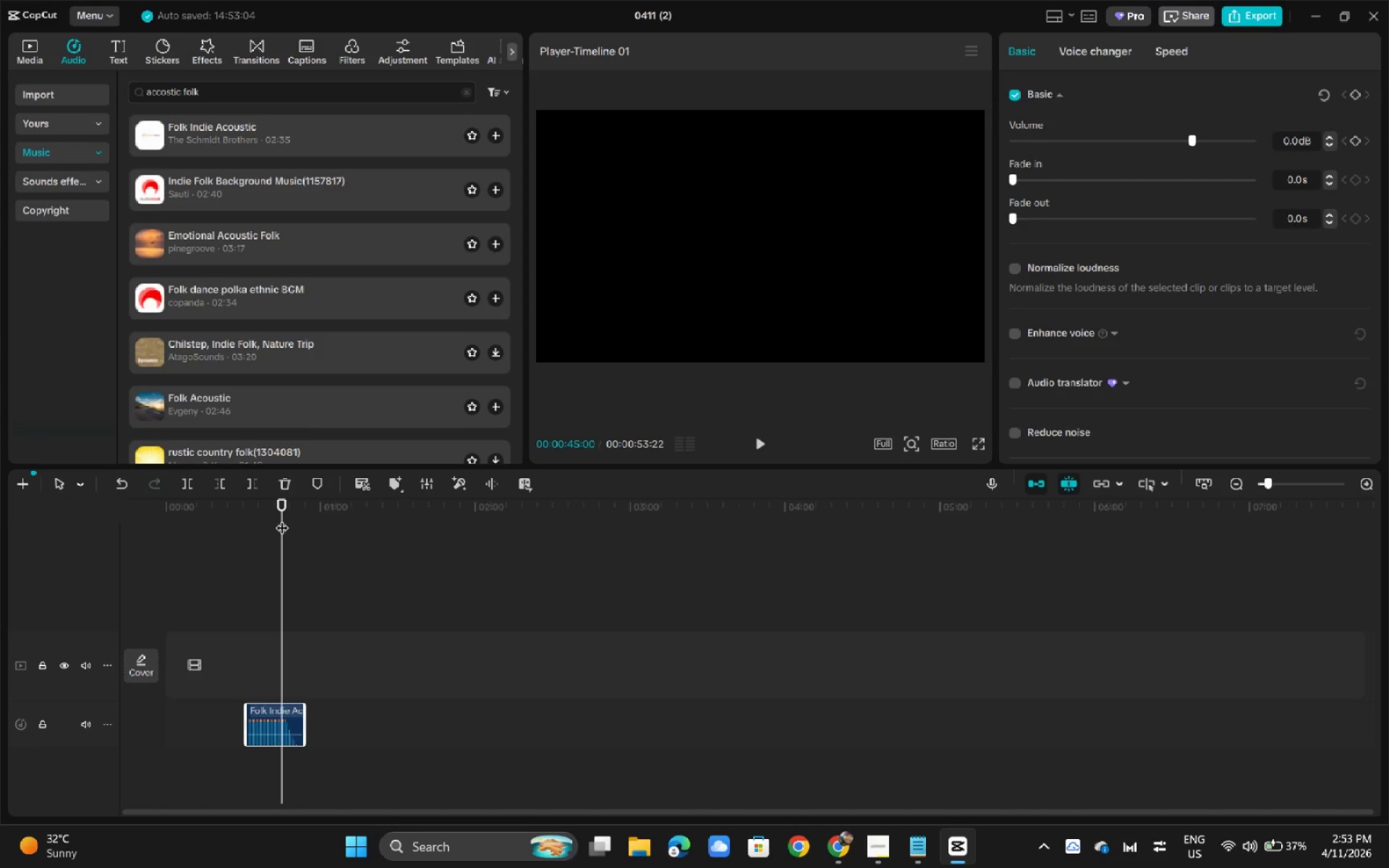 
key(ArrowLeft)
 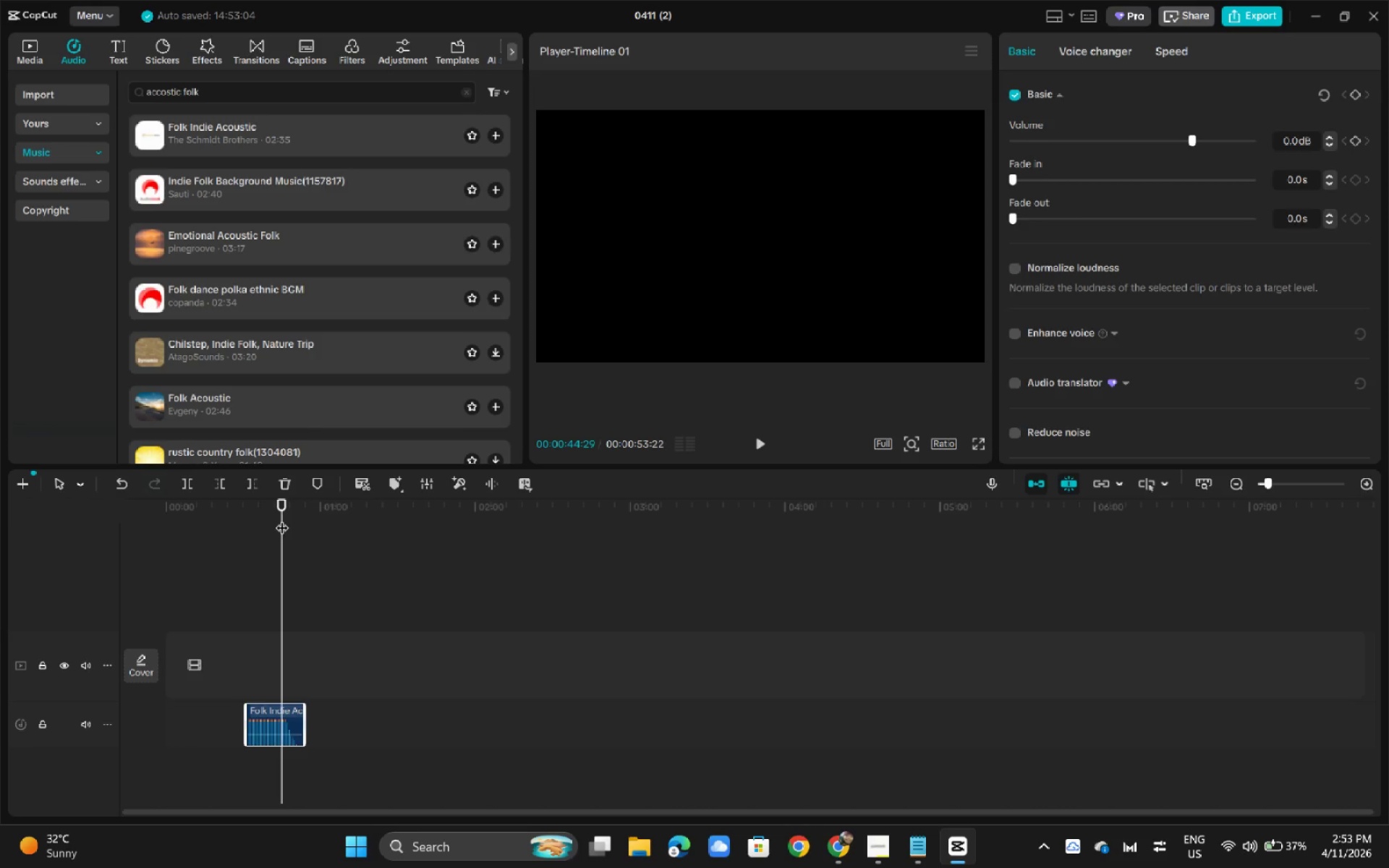 
key(ArrowRight)
 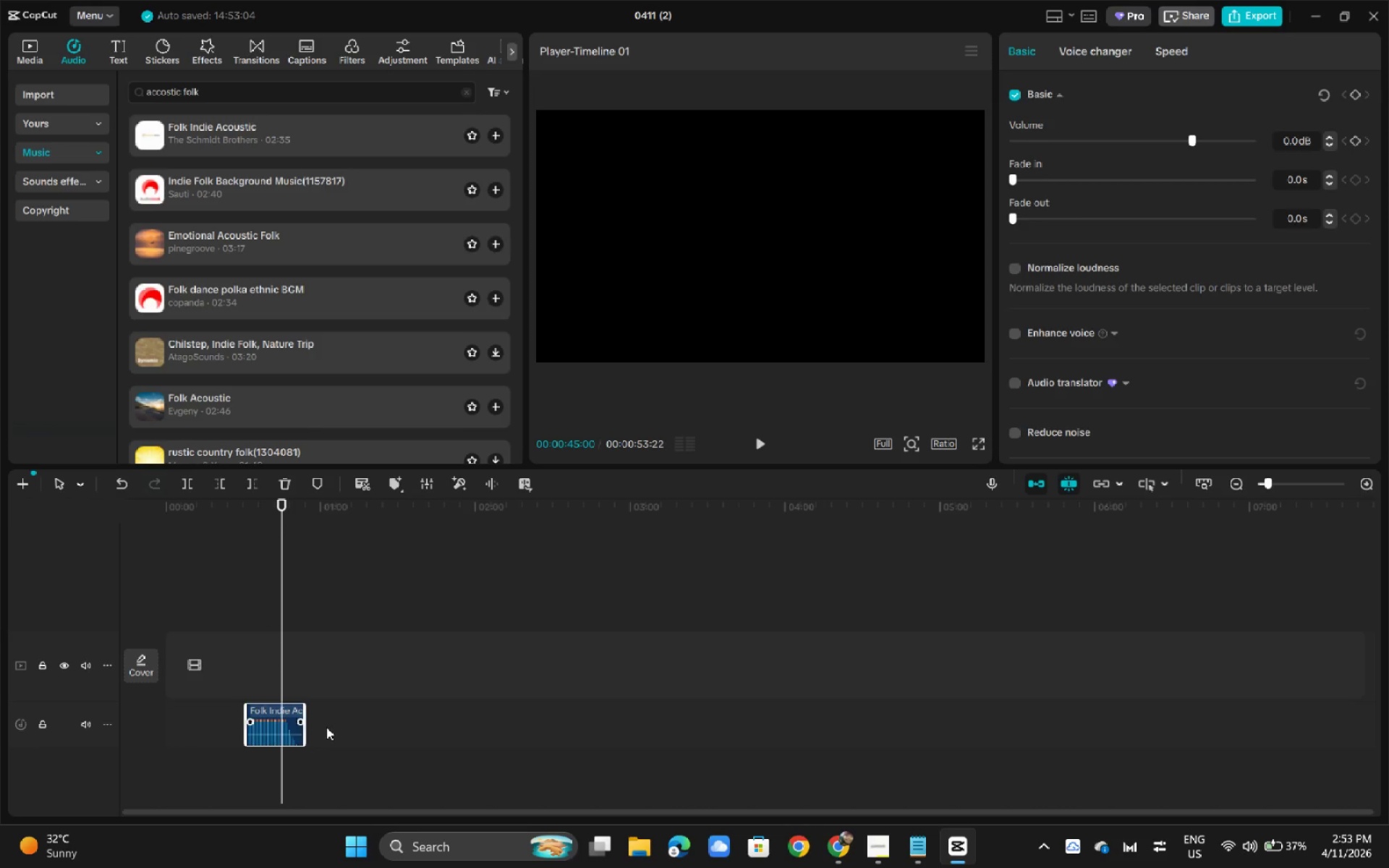 
left_click([250, 717])
 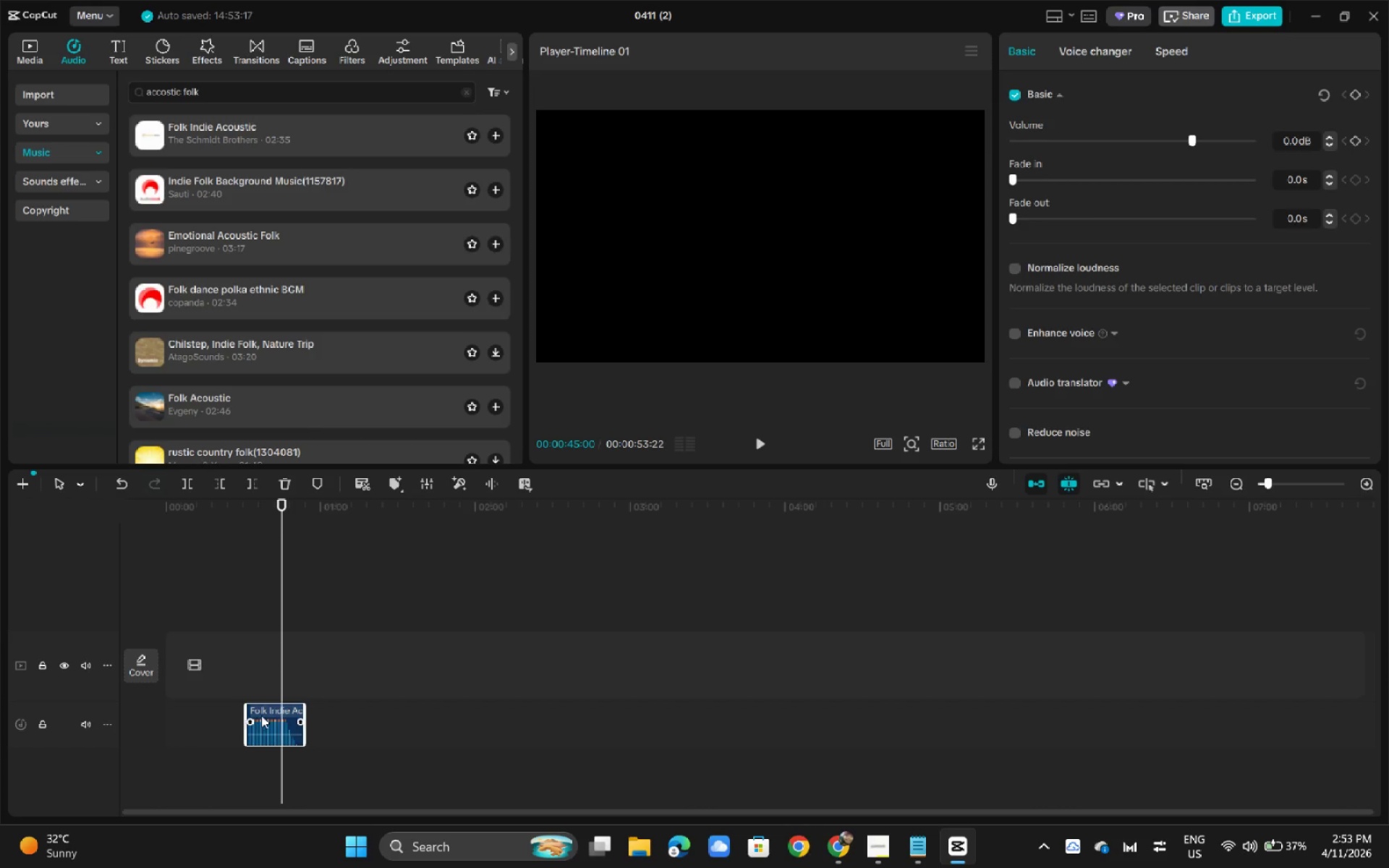 
left_click_drag(start_coordinate=[261, 715], to_coordinate=[243, 715])
 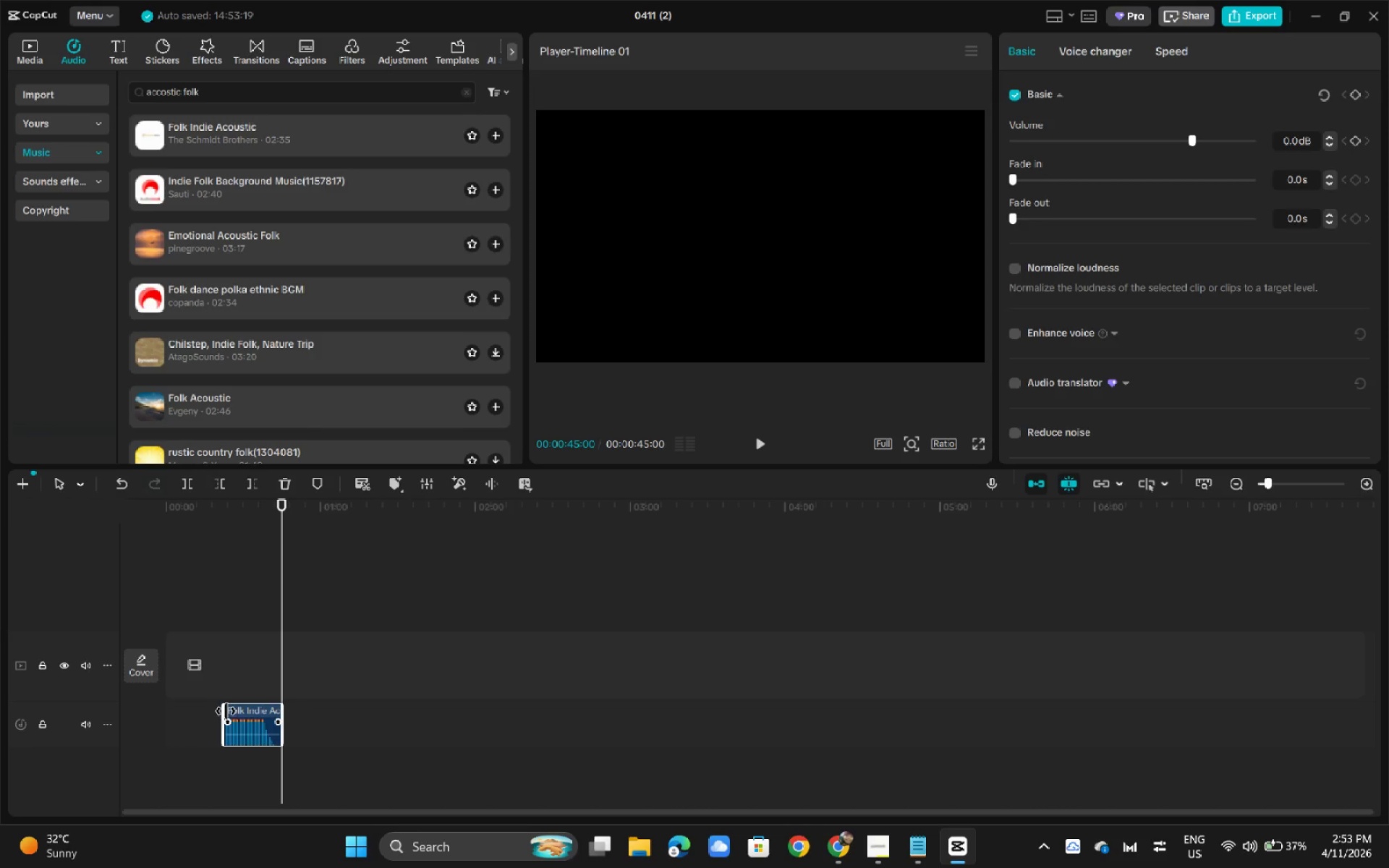 
left_click_drag(start_coordinate=[226, 711], to_coordinate=[11, 687])
 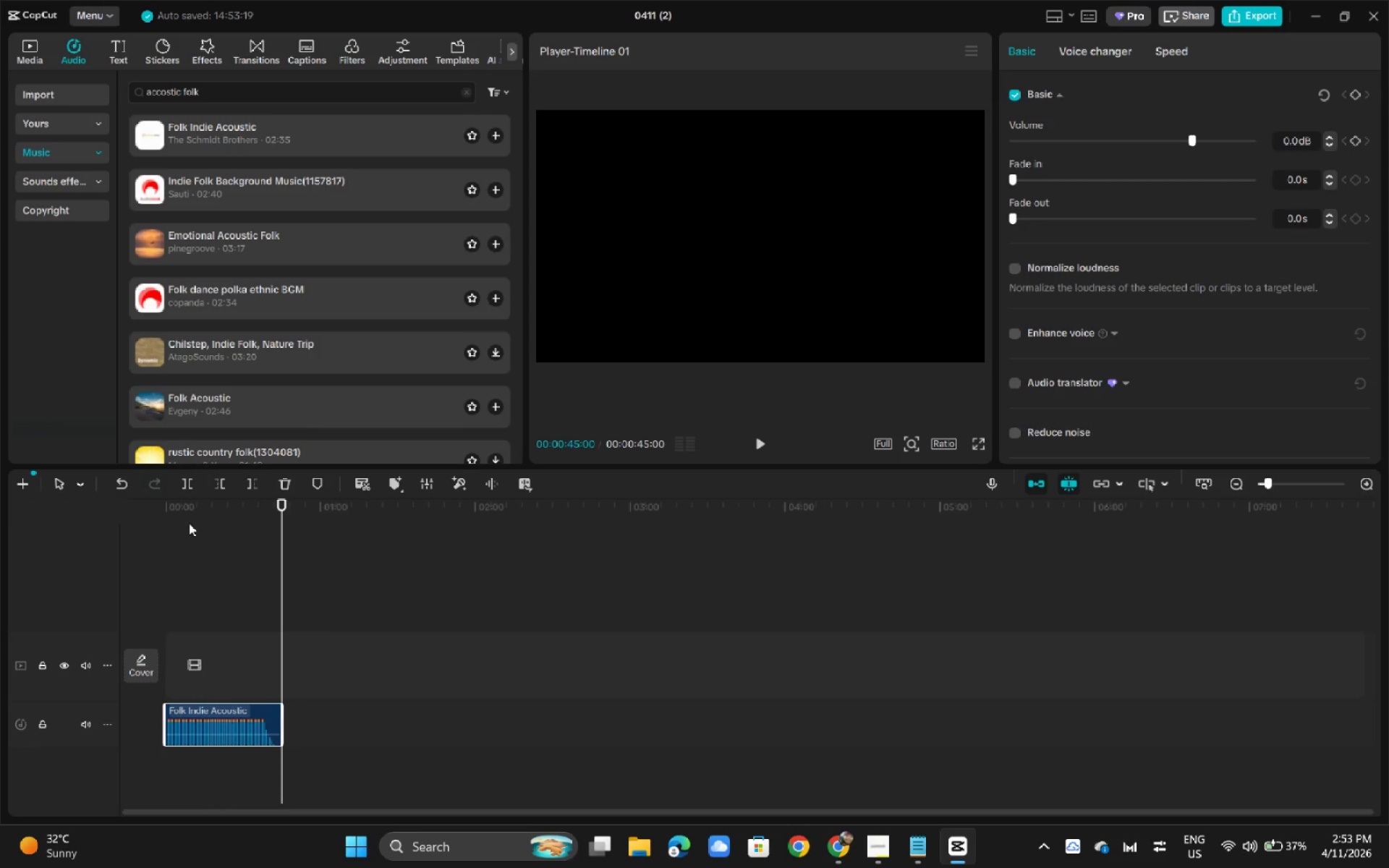 
left_click_drag(start_coordinate=[186, 508], to_coordinate=[29, 496])
 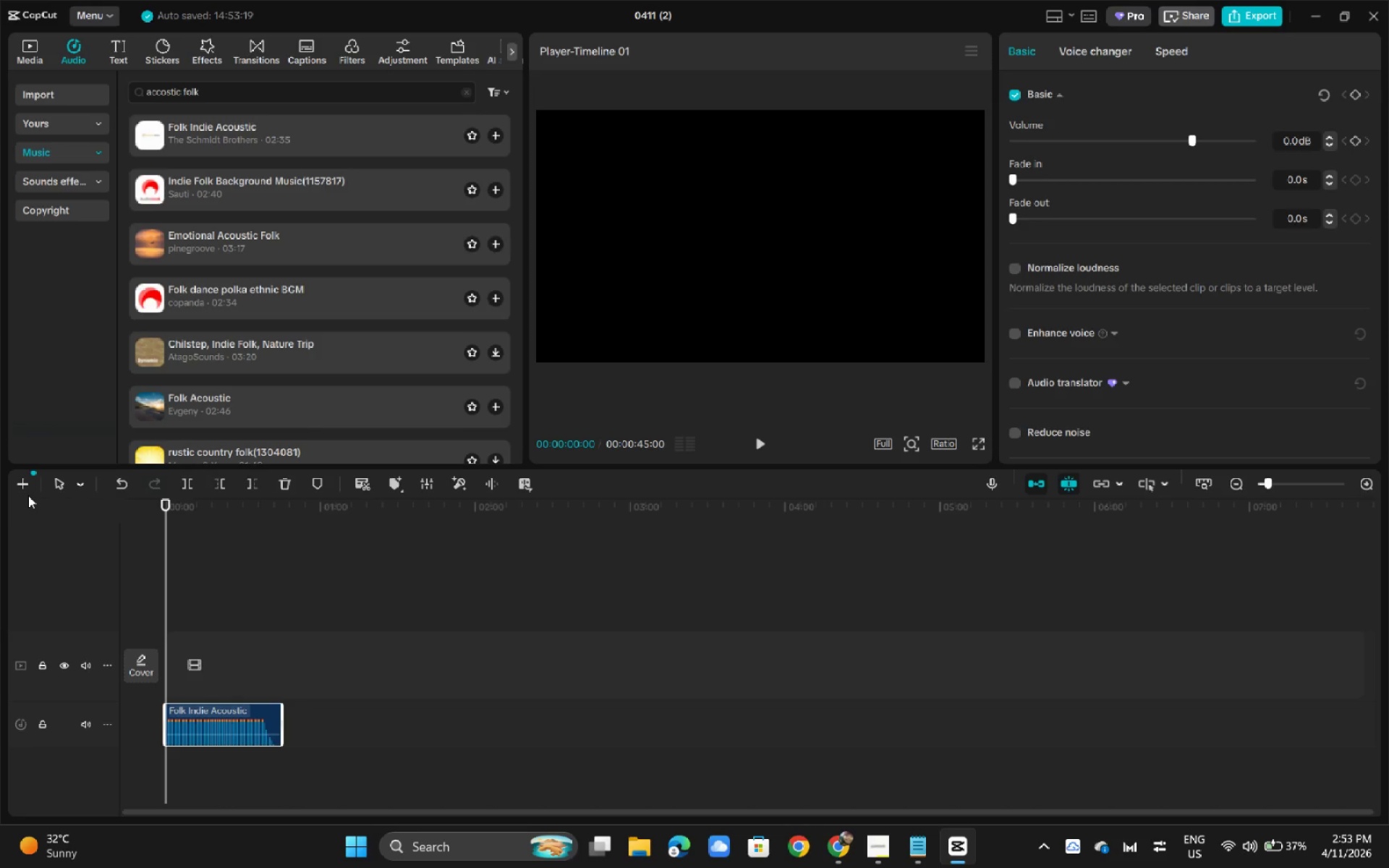 
key(Space)
 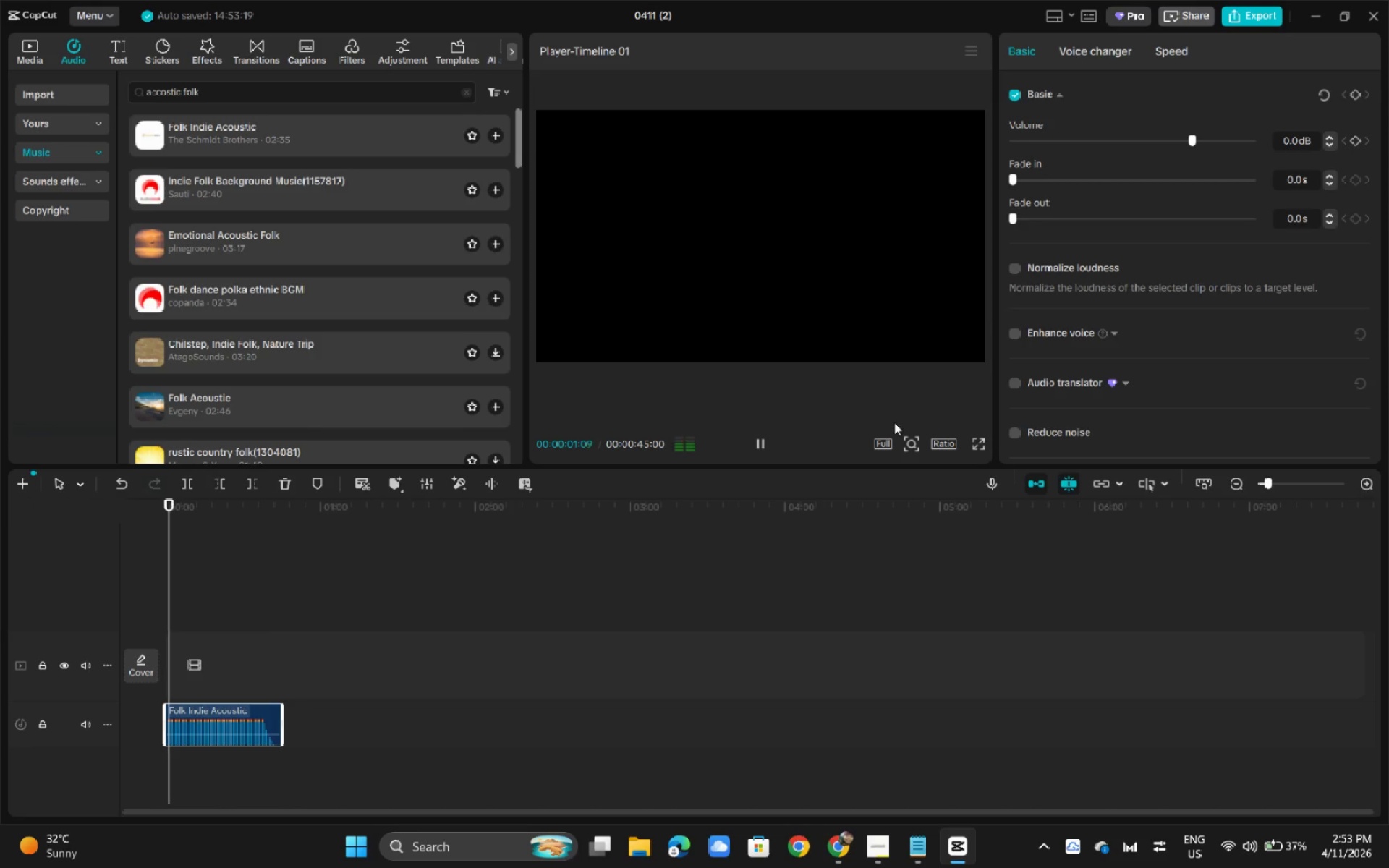 
left_click([1283, 484])
 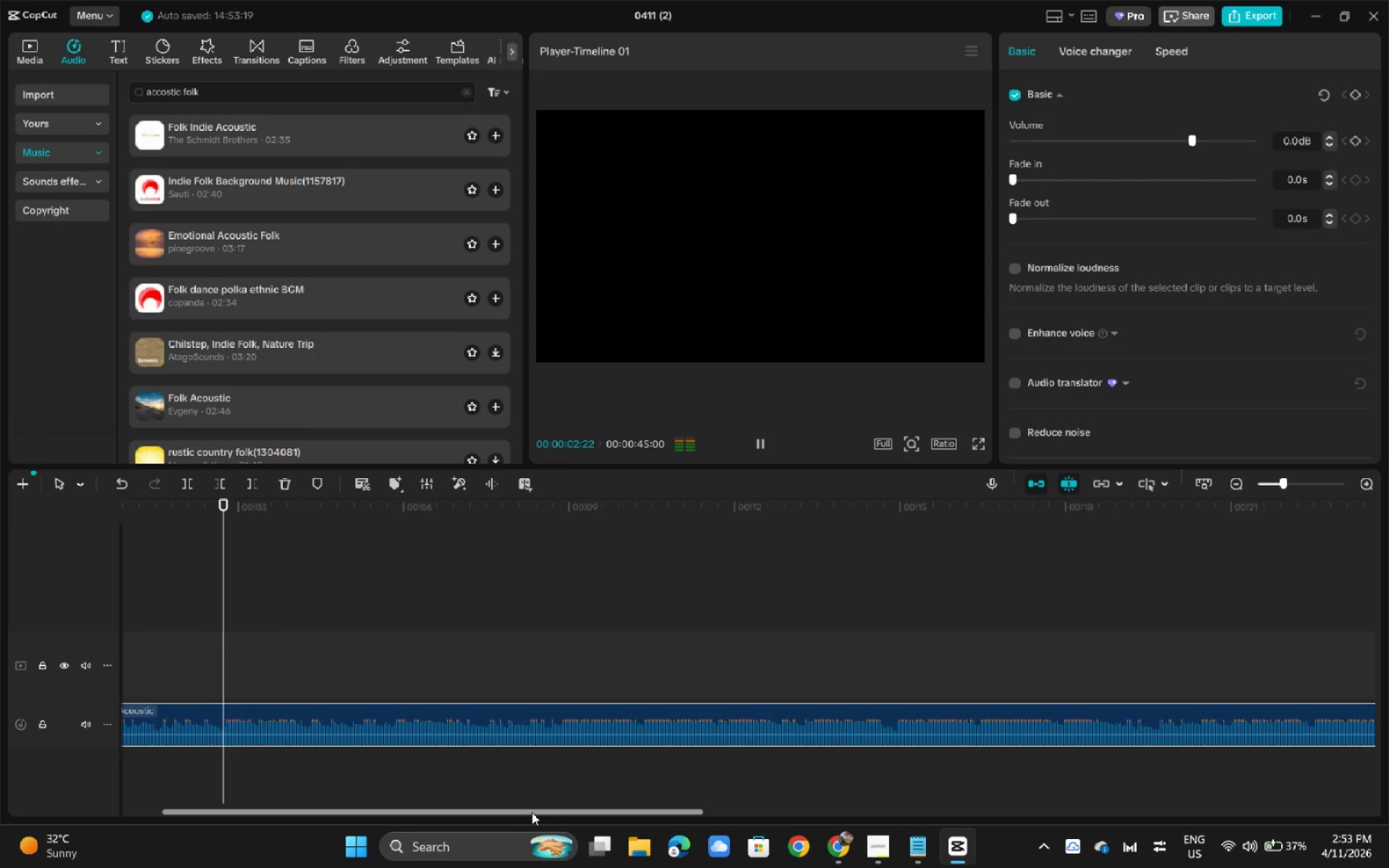 
left_click_drag(start_coordinate=[540, 812], to_coordinate=[1226, 807])
 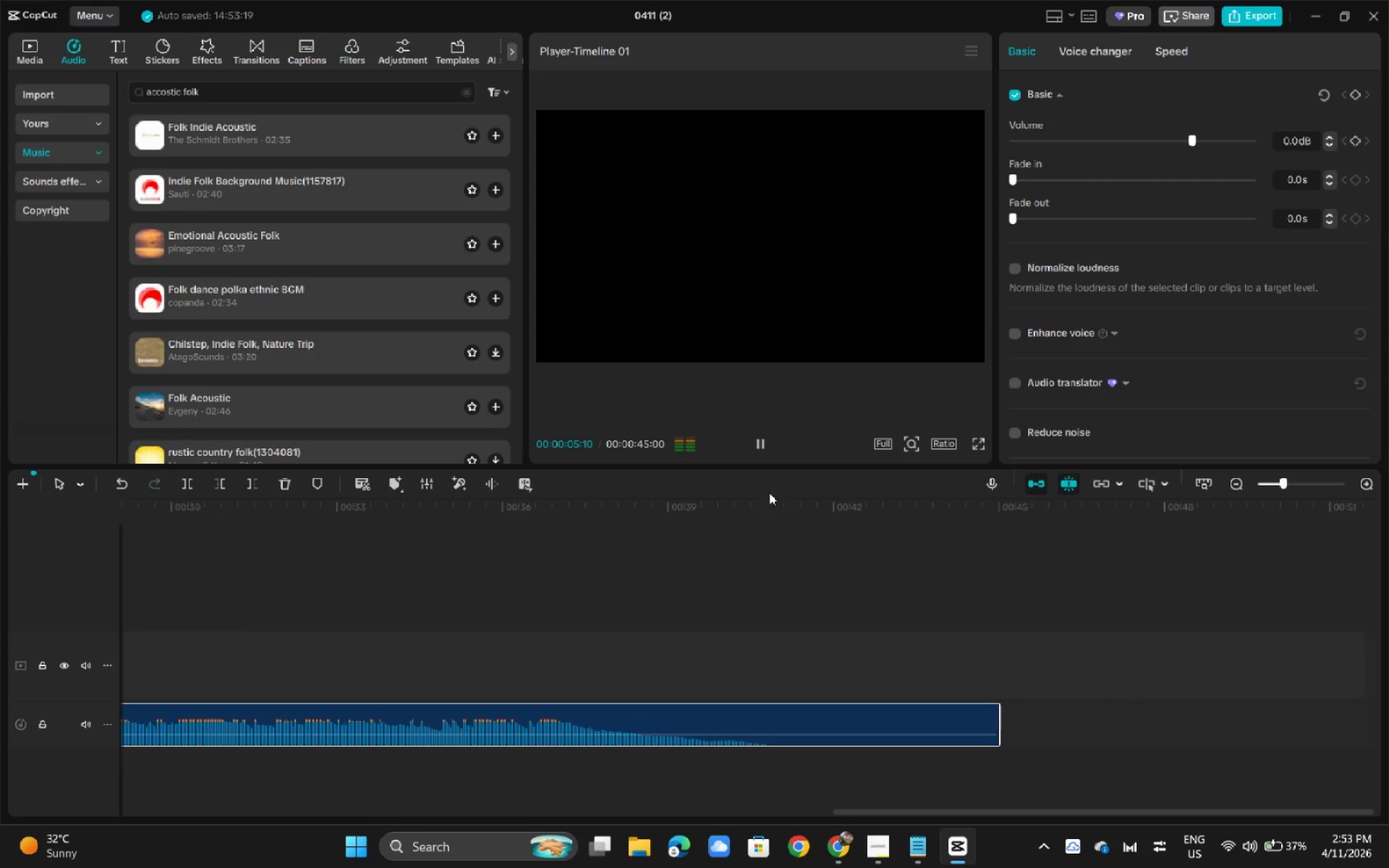 
left_click_drag(start_coordinate=[739, 523], to_coordinate=[746, 523])
 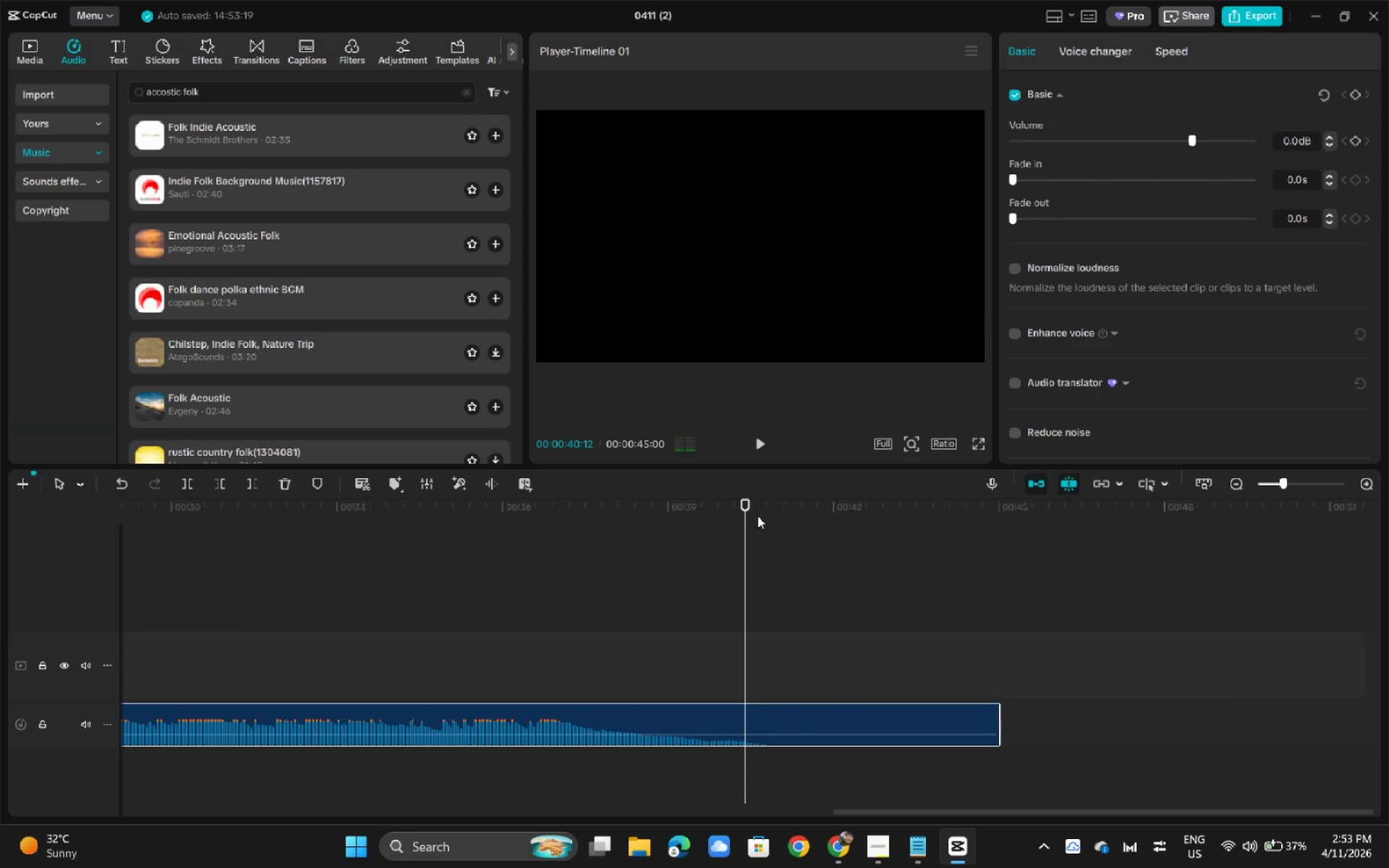 
key(Space)
 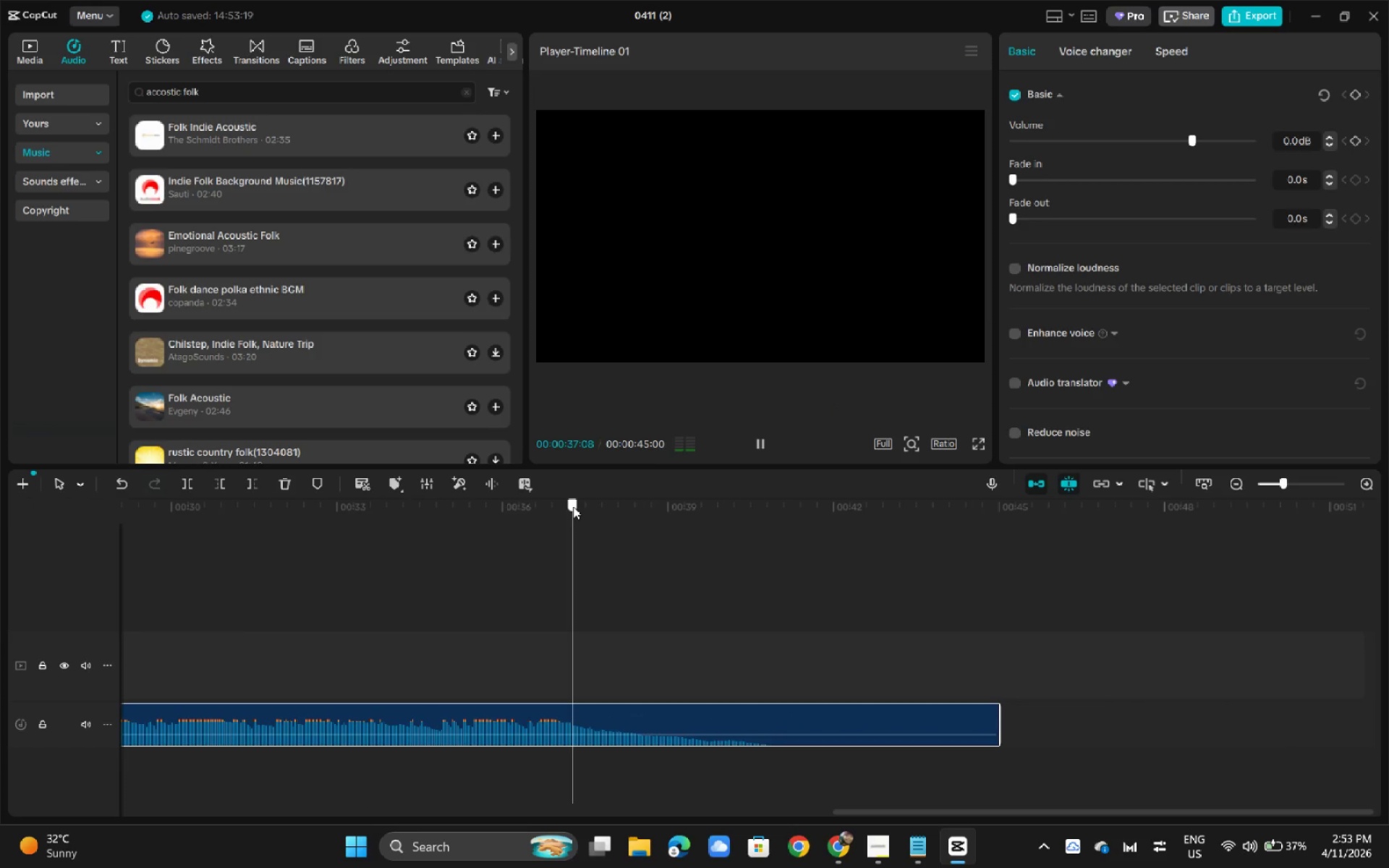 
key(Space)
 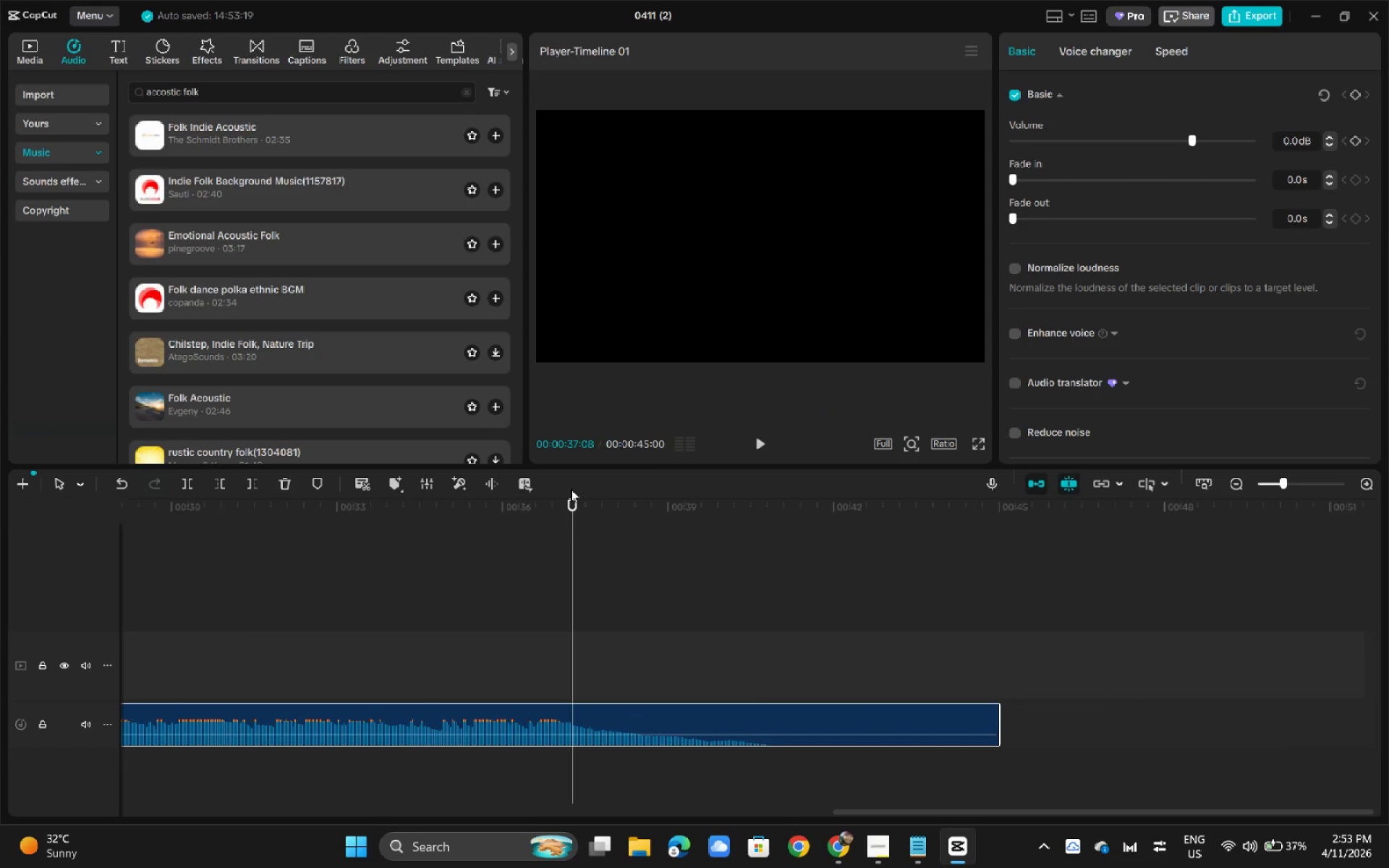 
key(Space)
 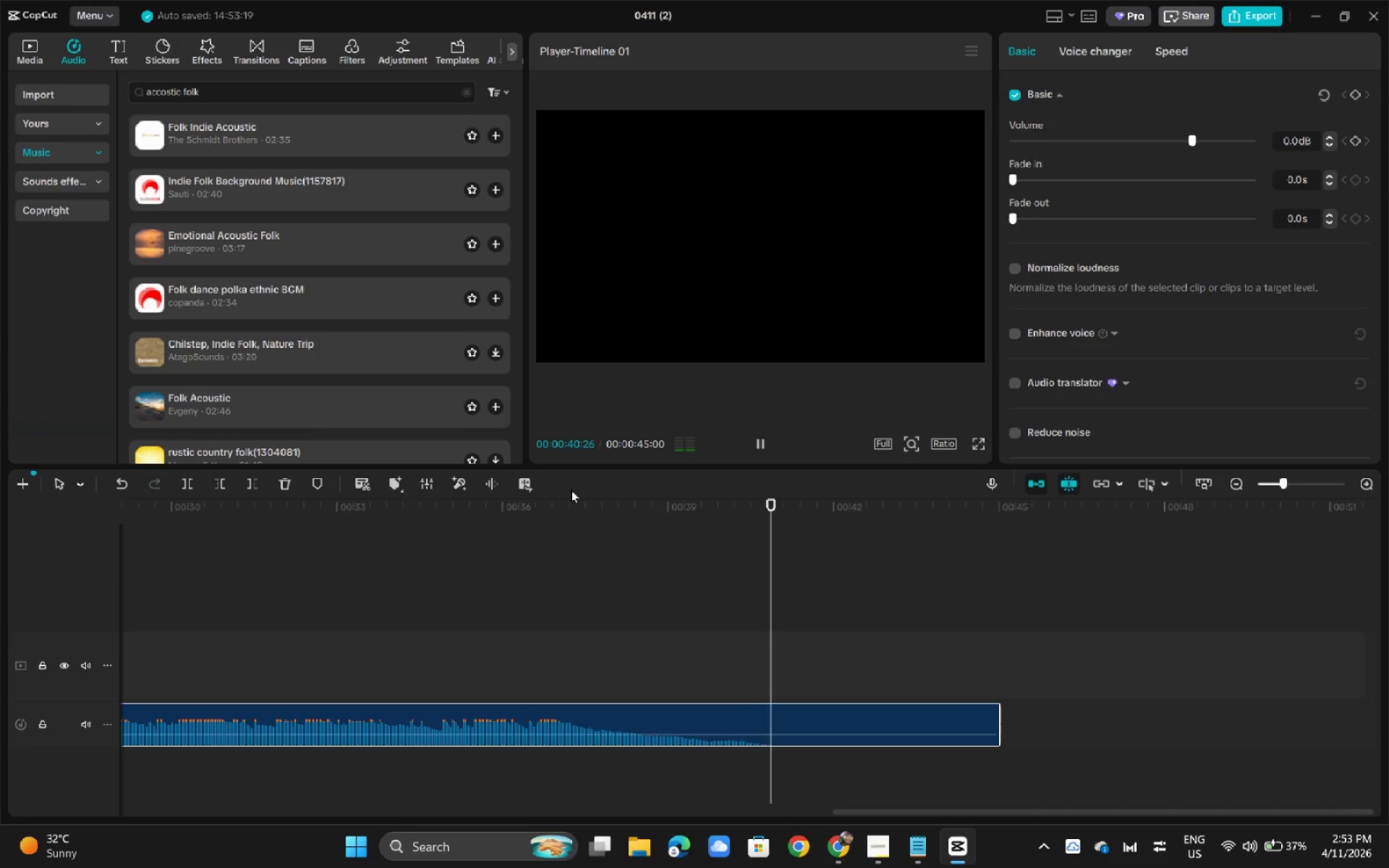 
key(Space)
 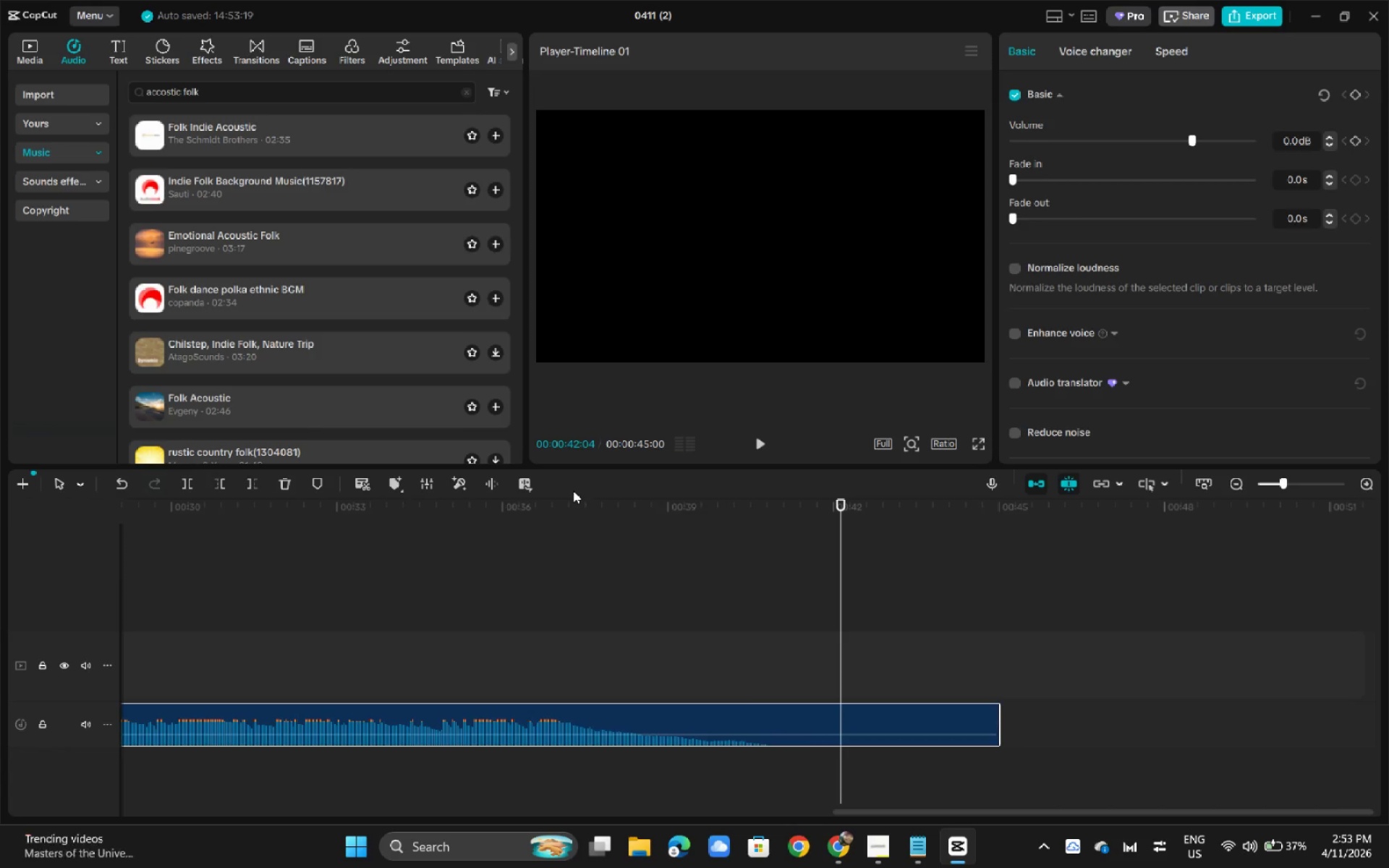 
key(Control+B)
 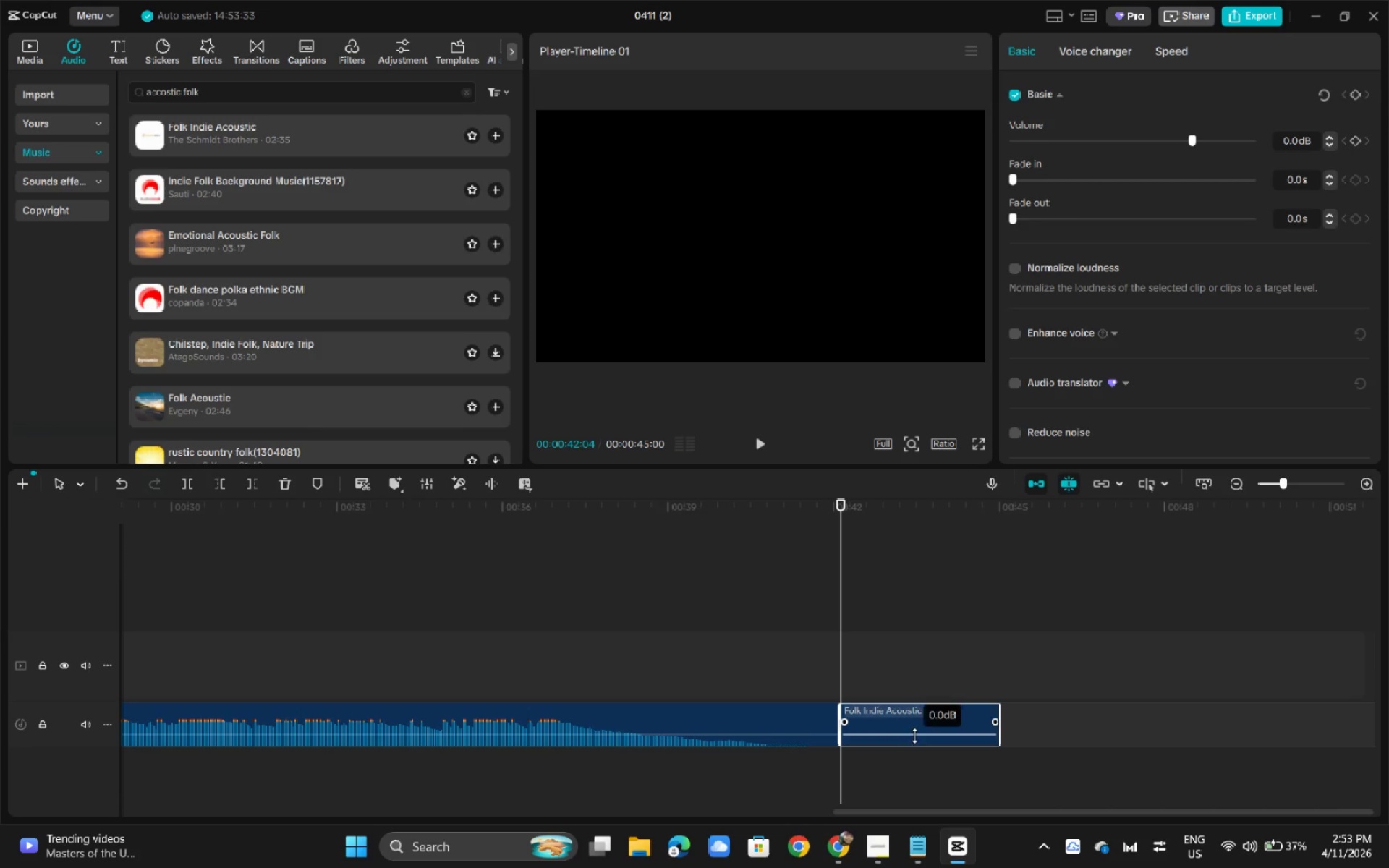 
double_click([918, 718])
 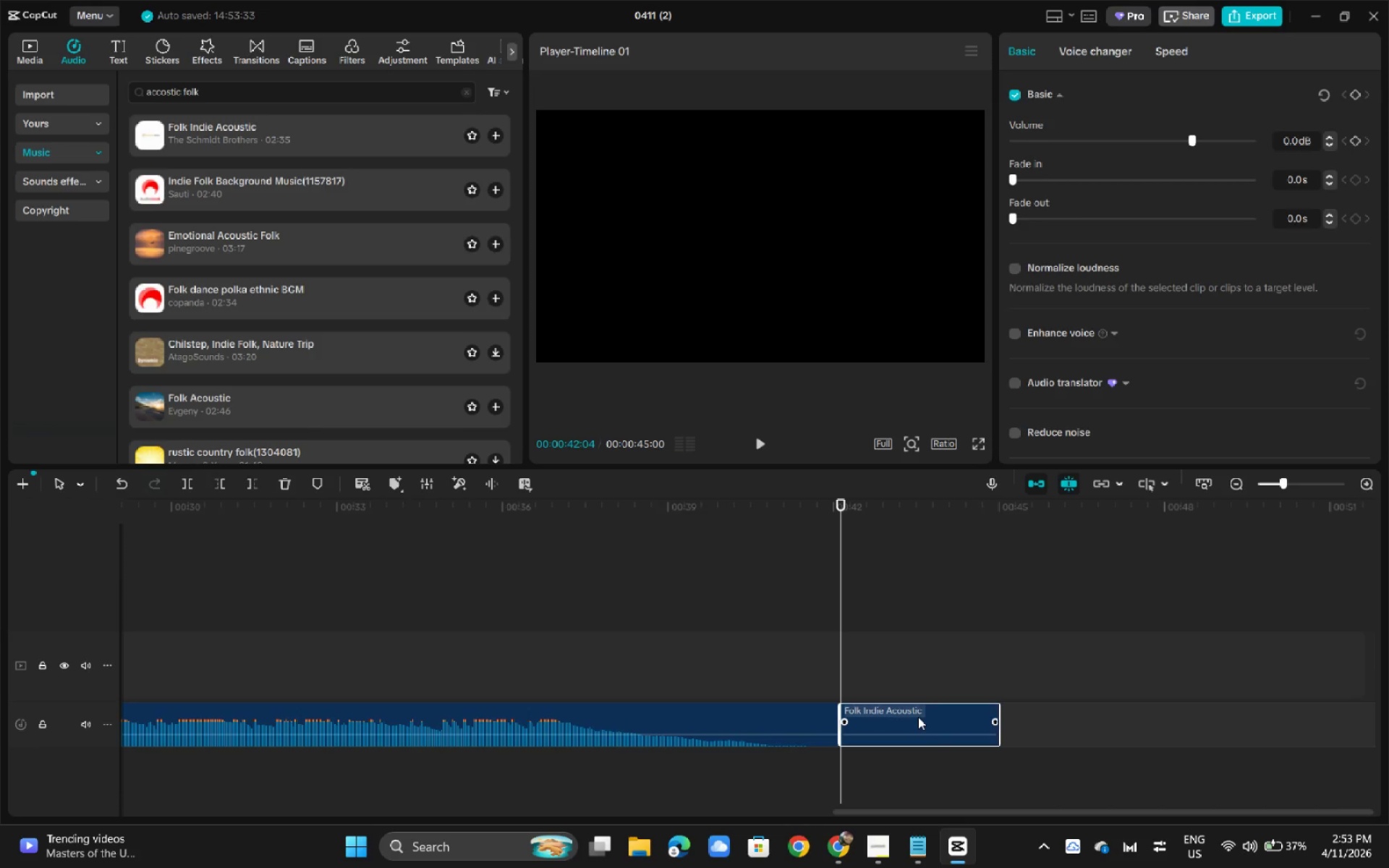 
key(Backspace)
 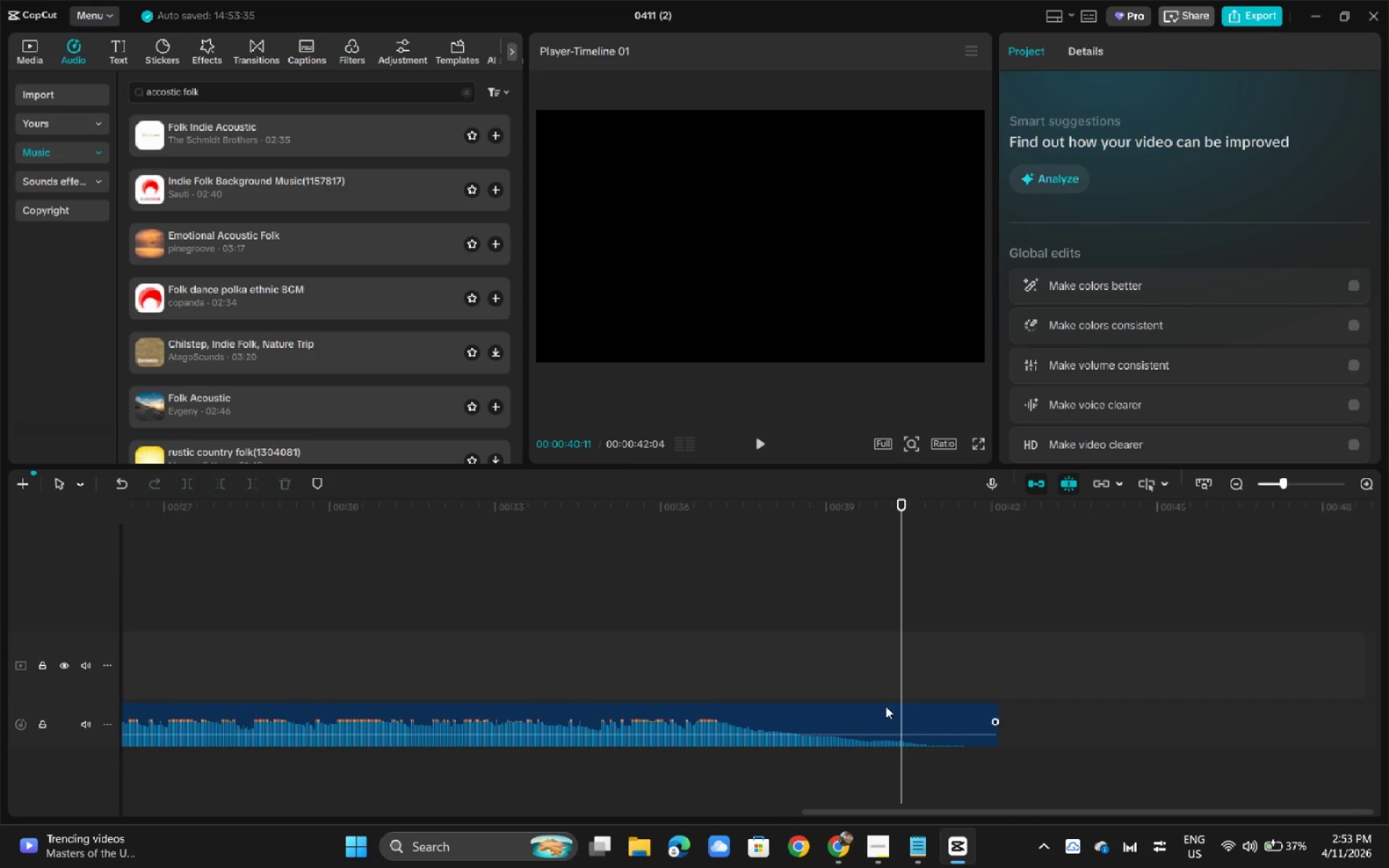 
left_click_drag(start_coordinate=[879, 714], to_coordinate=[1028, 713])
 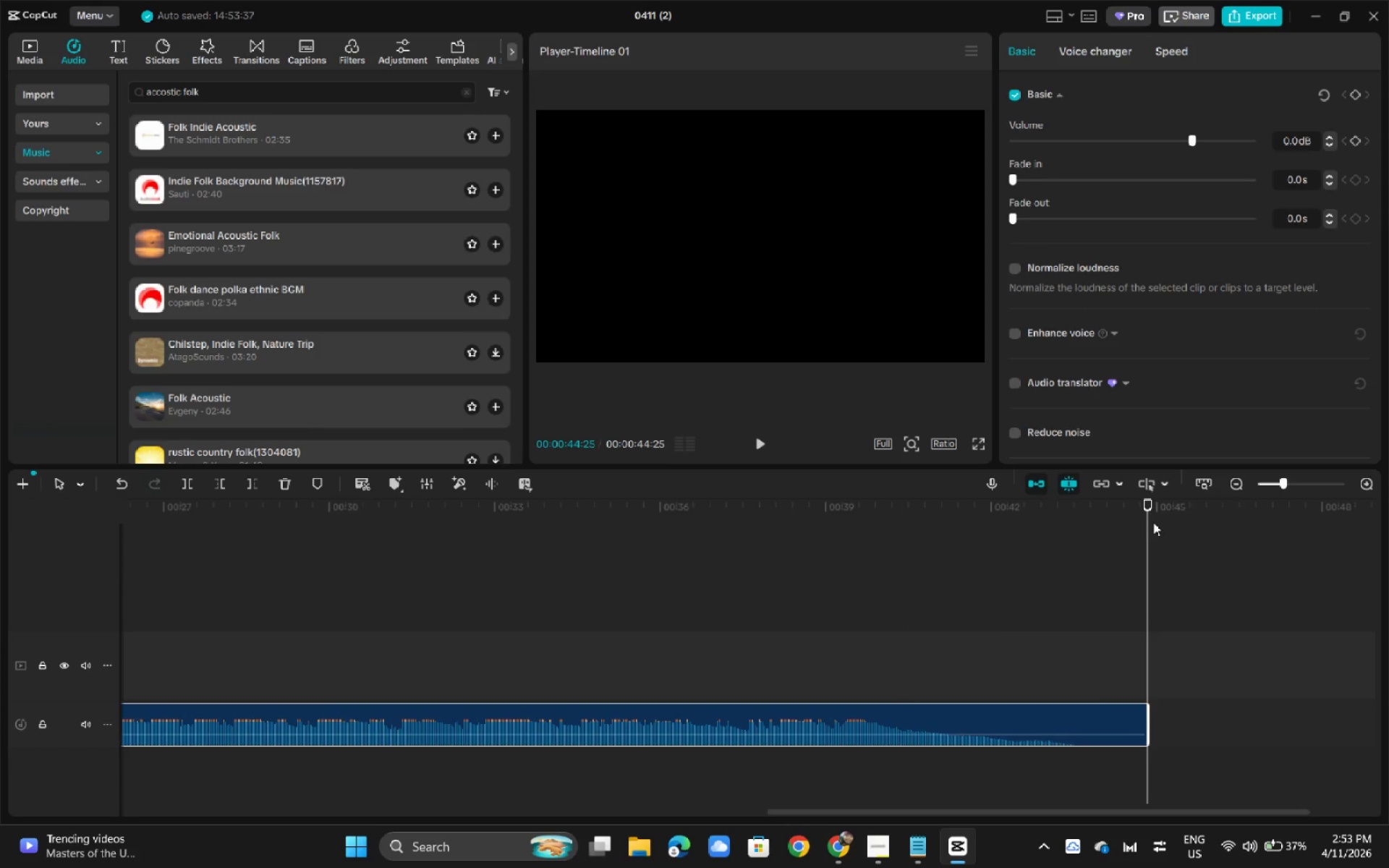 
left_click_drag(start_coordinate=[1134, 710], to_coordinate=[1183, 710])
 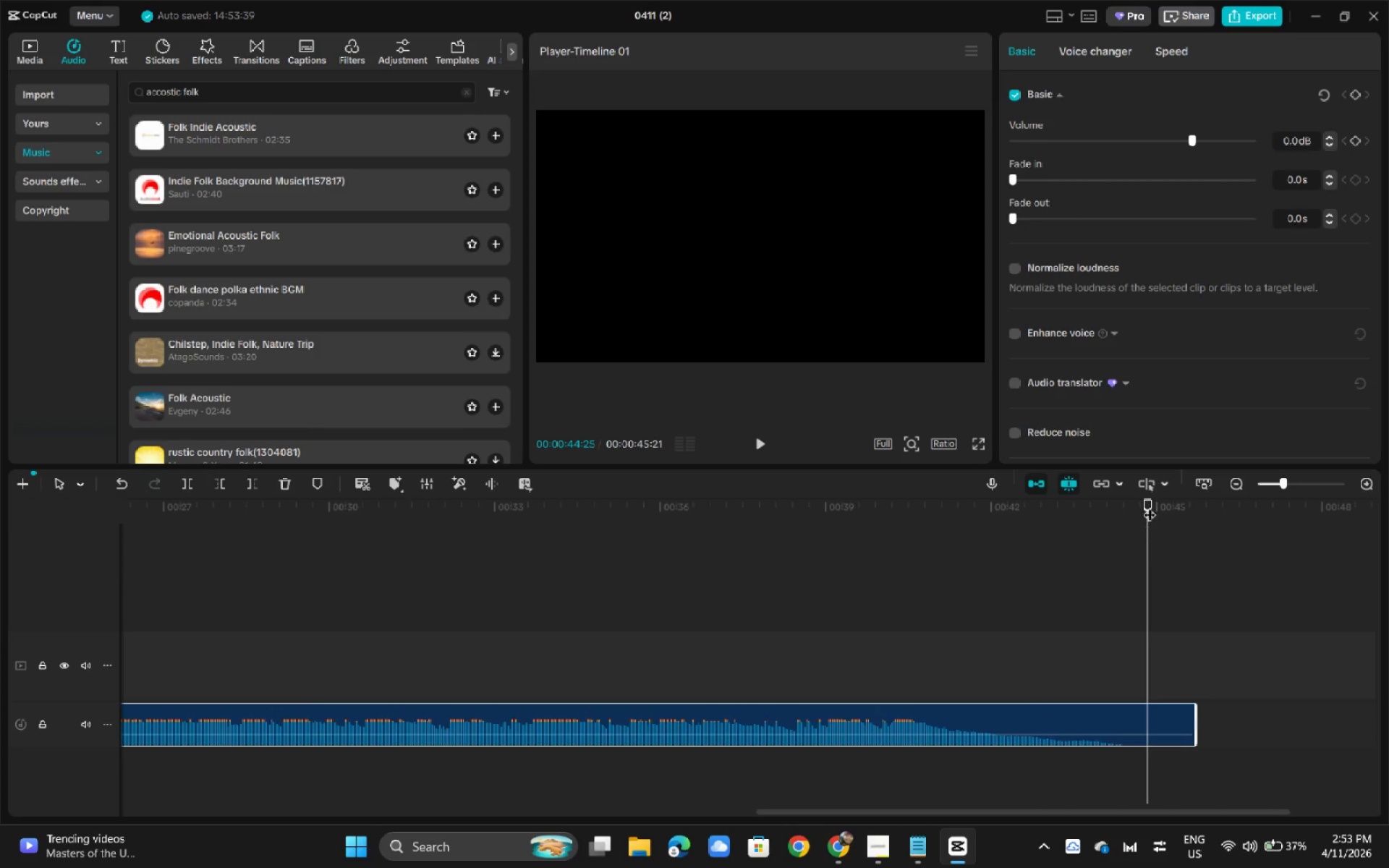 
left_click_drag(start_coordinate=[1150, 506], to_coordinate=[1156, 504])
 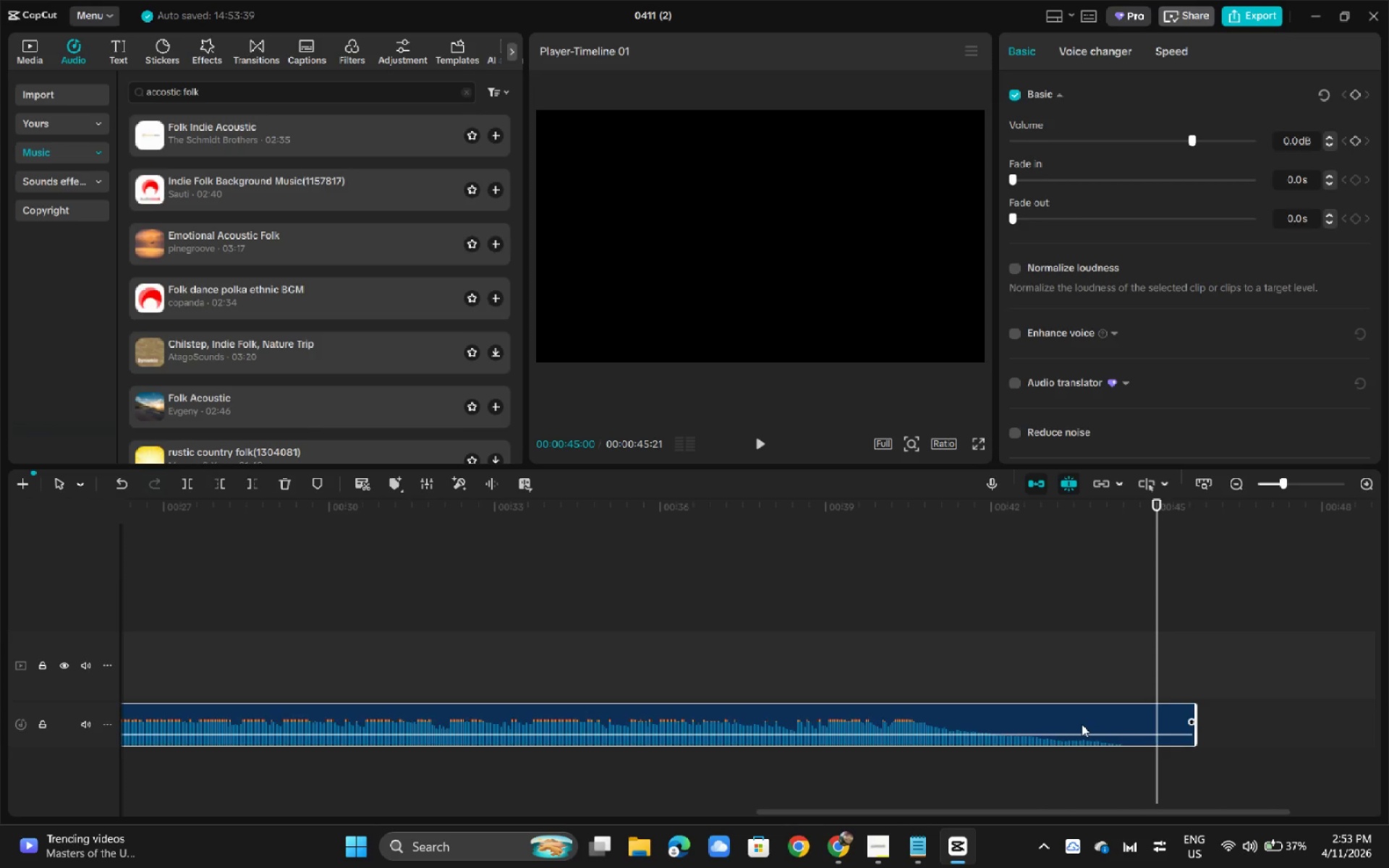 
left_click_drag(start_coordinate=[1082, 724], to_coordinate=[1045, 727])
 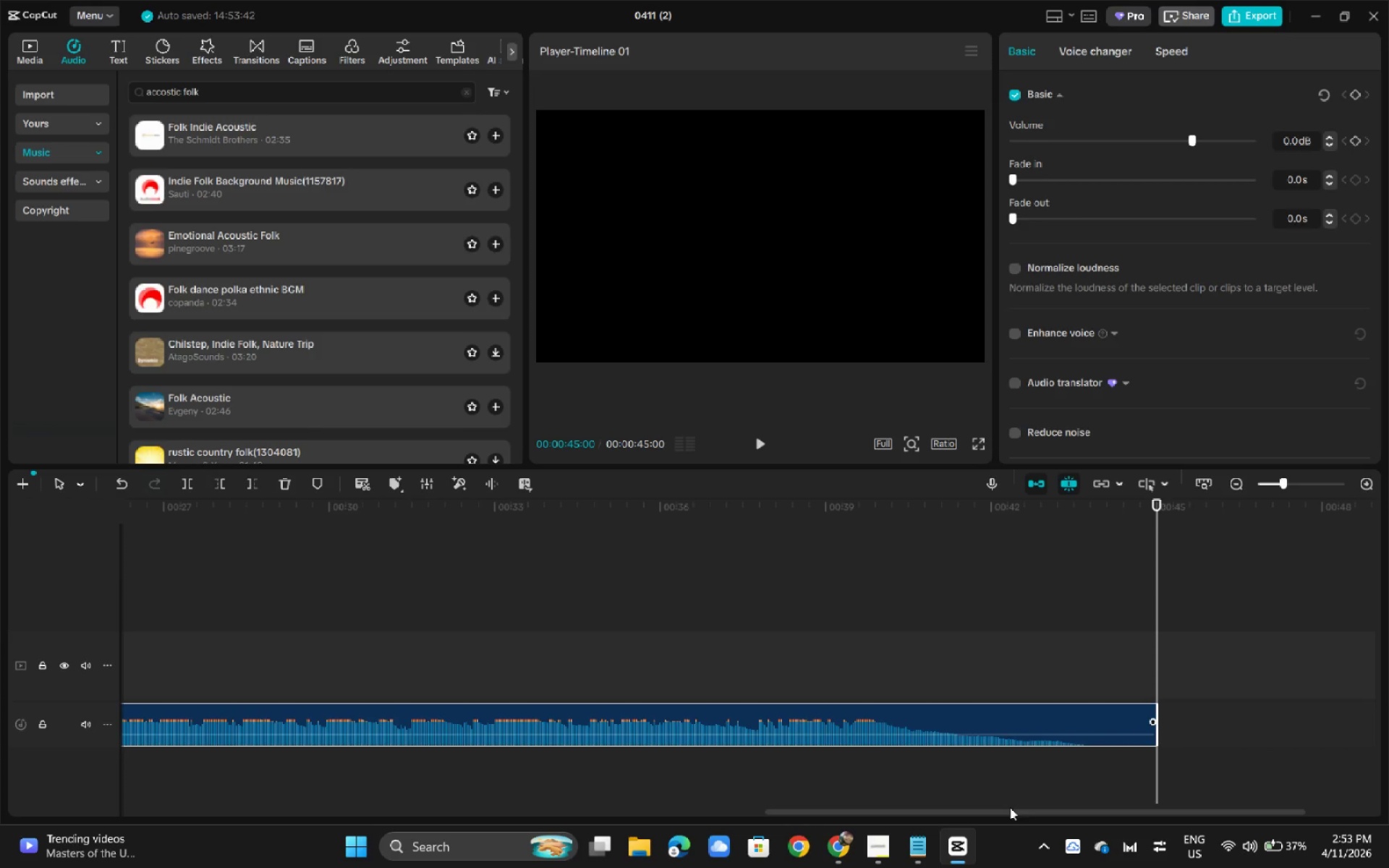 
left_click([1010, 807])
 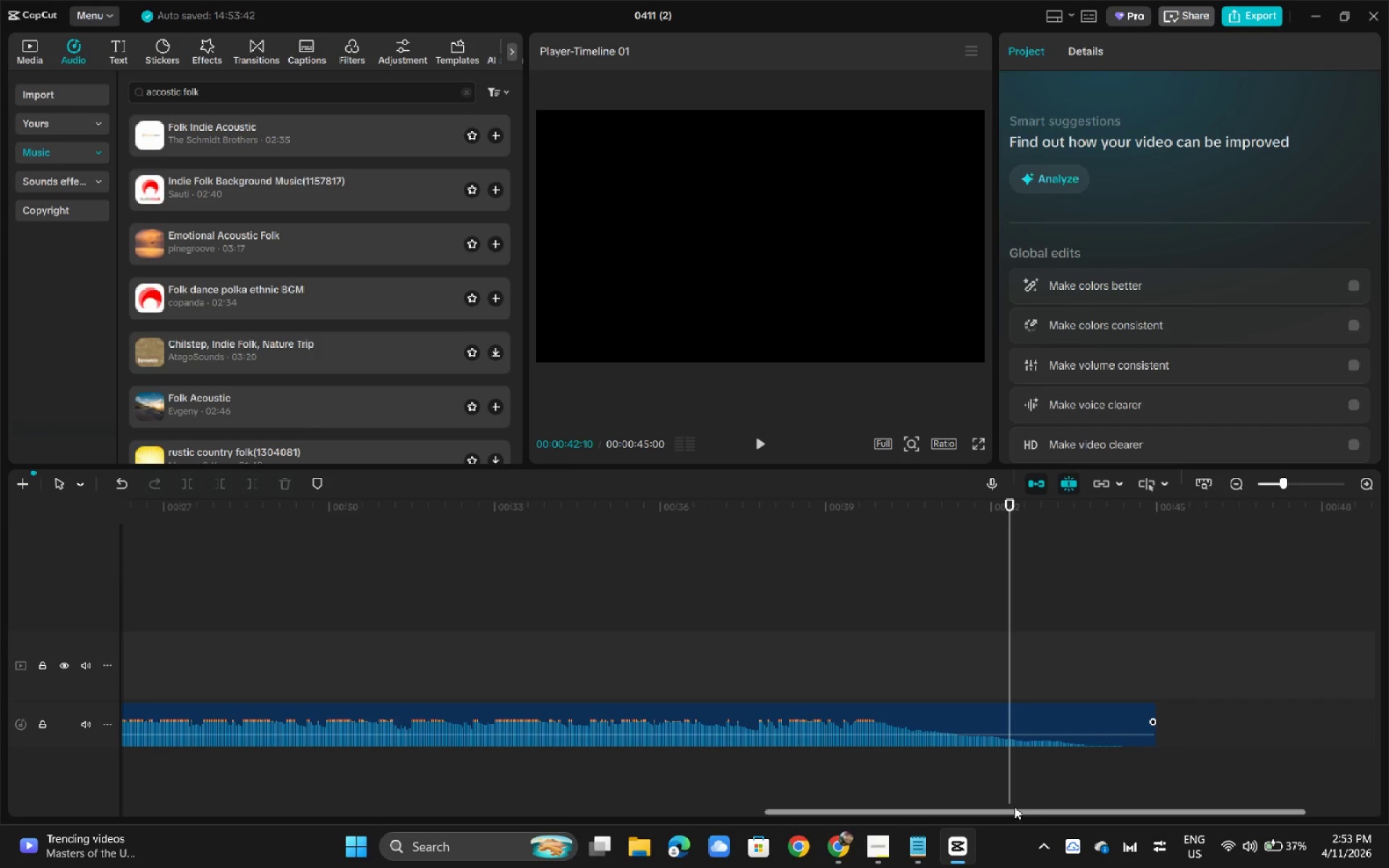 
left_click_drag(start_coordinate=[1014, 807], to_coordinate=[135, 761])
 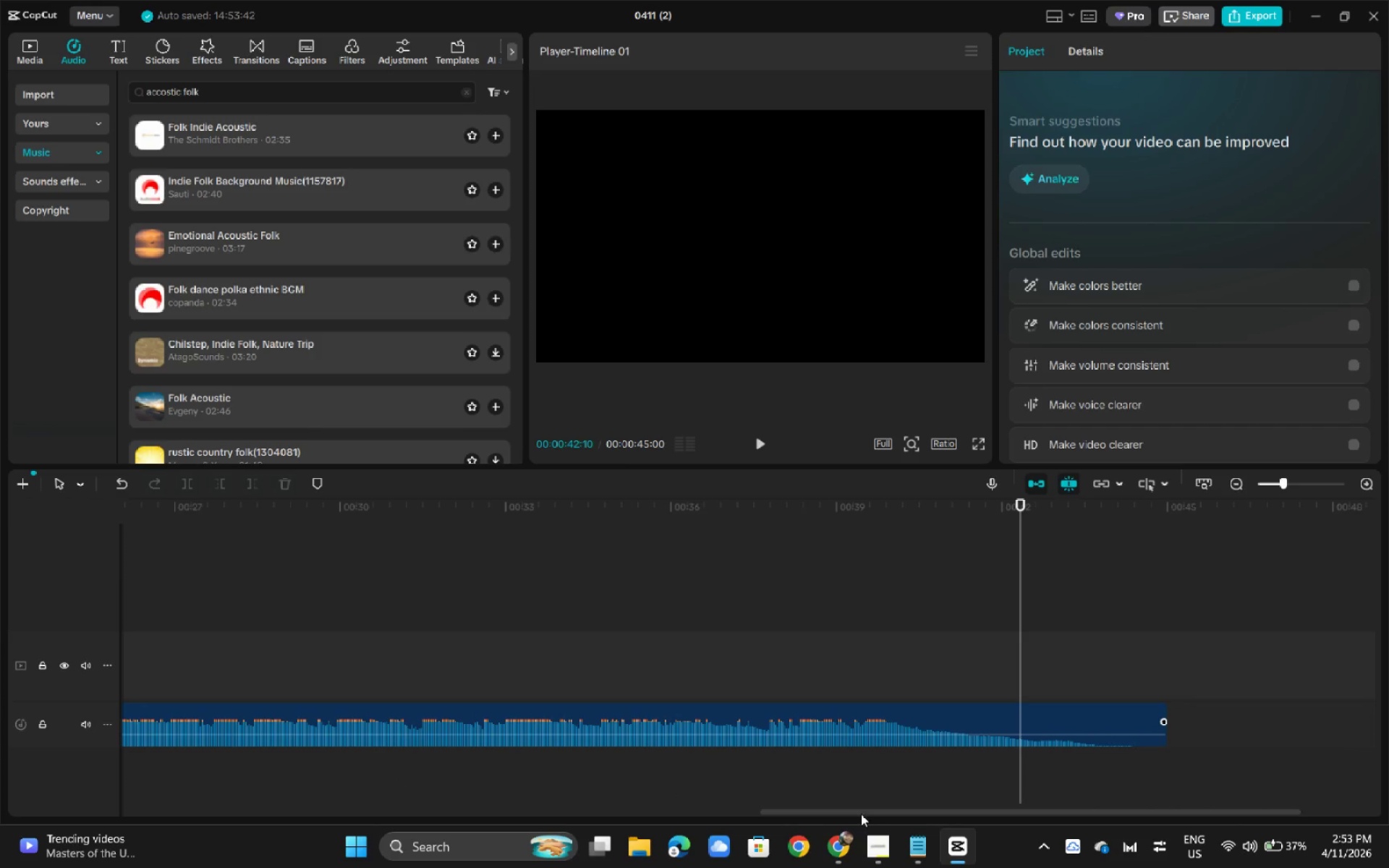 
left_click_drag(start_coordinate=[861, 814], to_coordinate=[0, 779])
 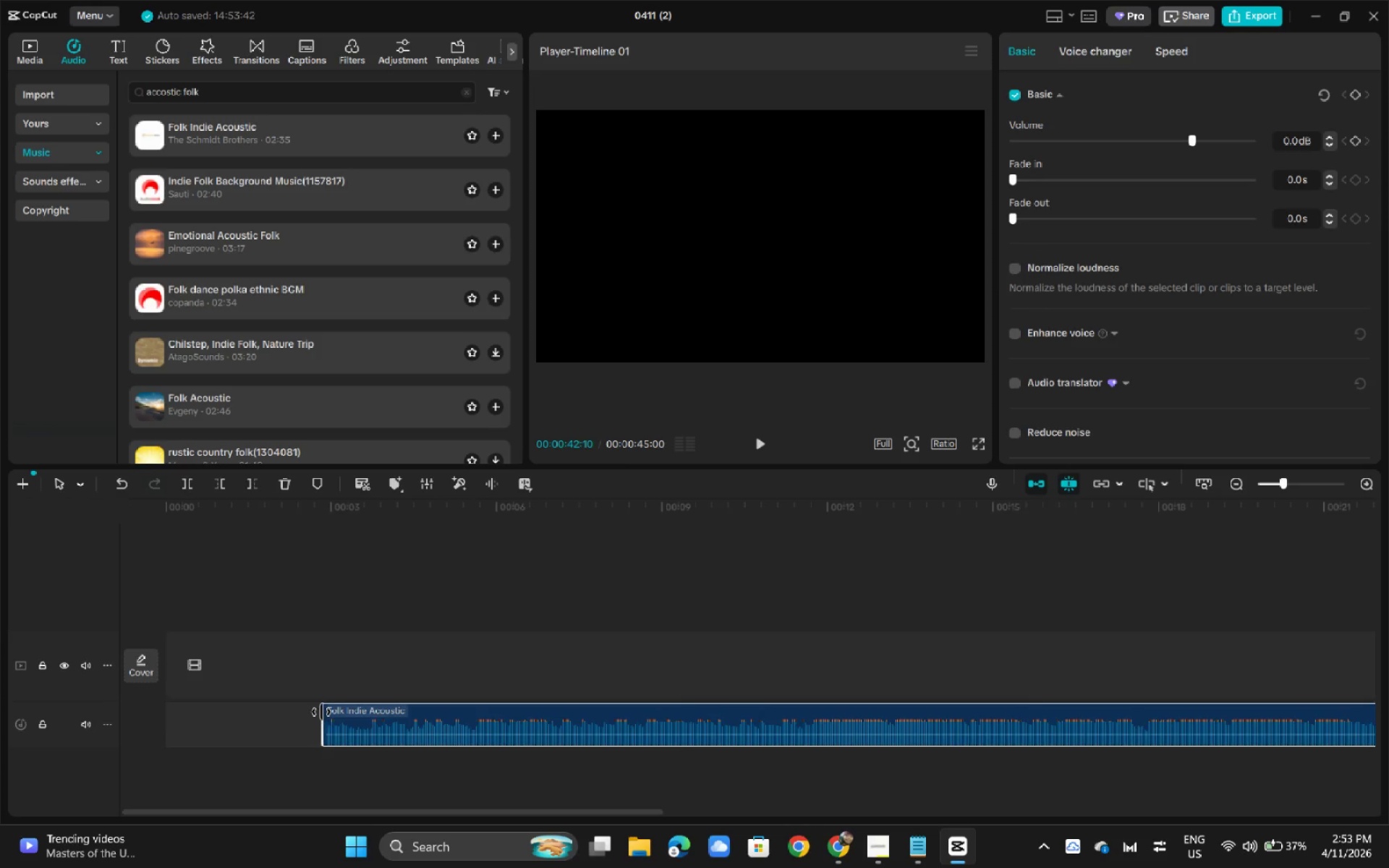 
left_click_drag(start_coordinate=[321, 712], to_coordinate=[0, 683])
 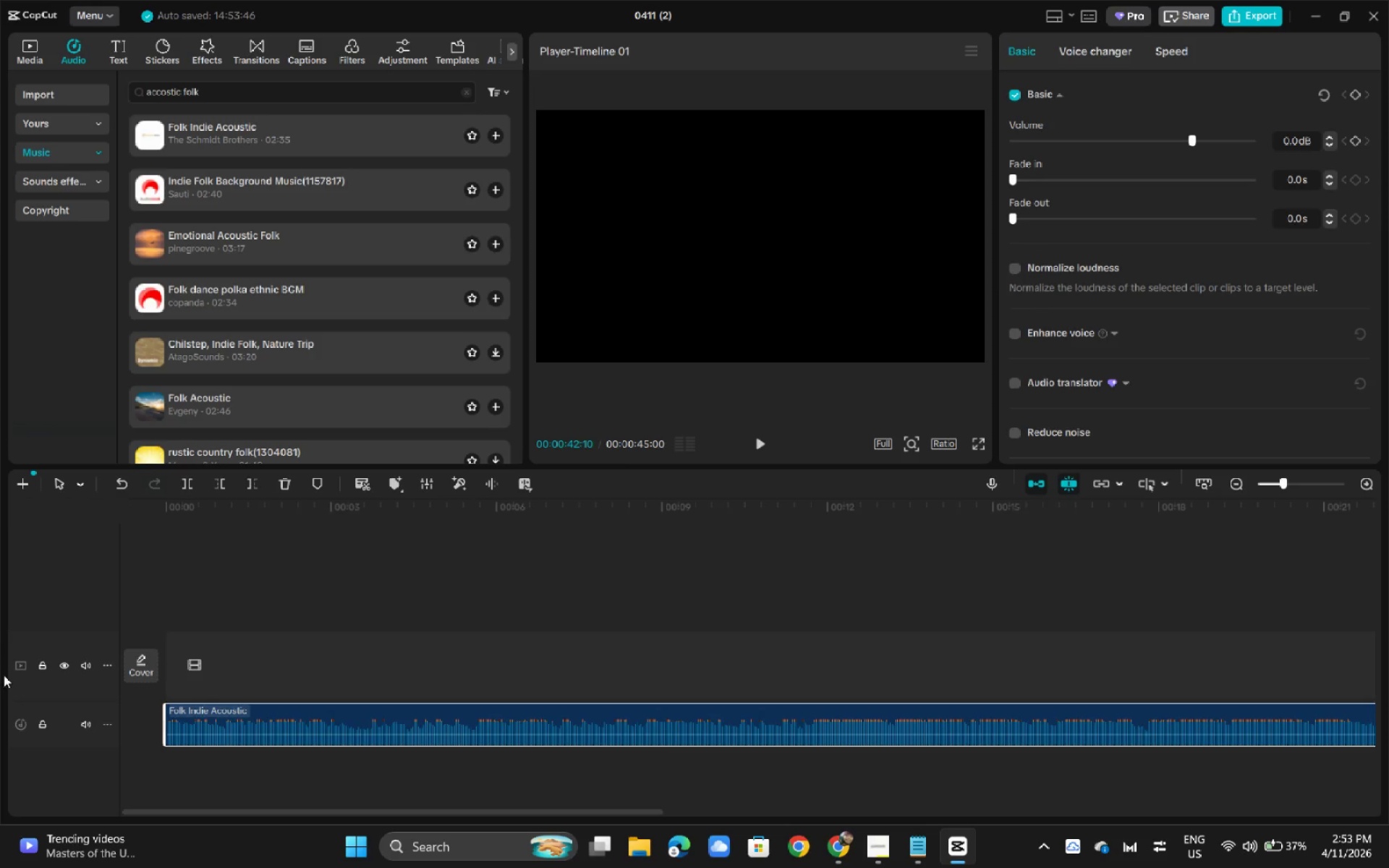 
left_click([30, 59])
 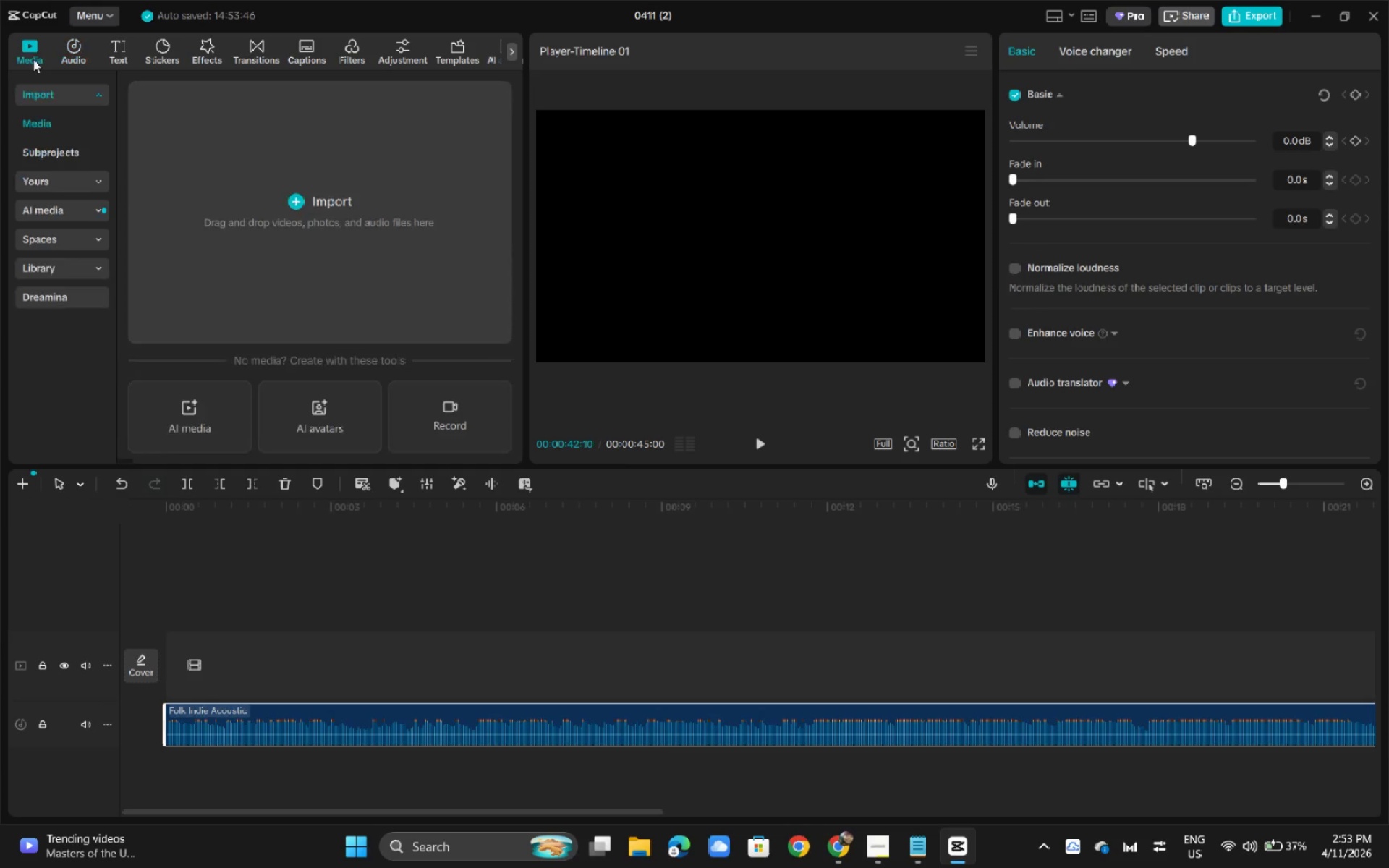 
key(Alt+AltLeft)
 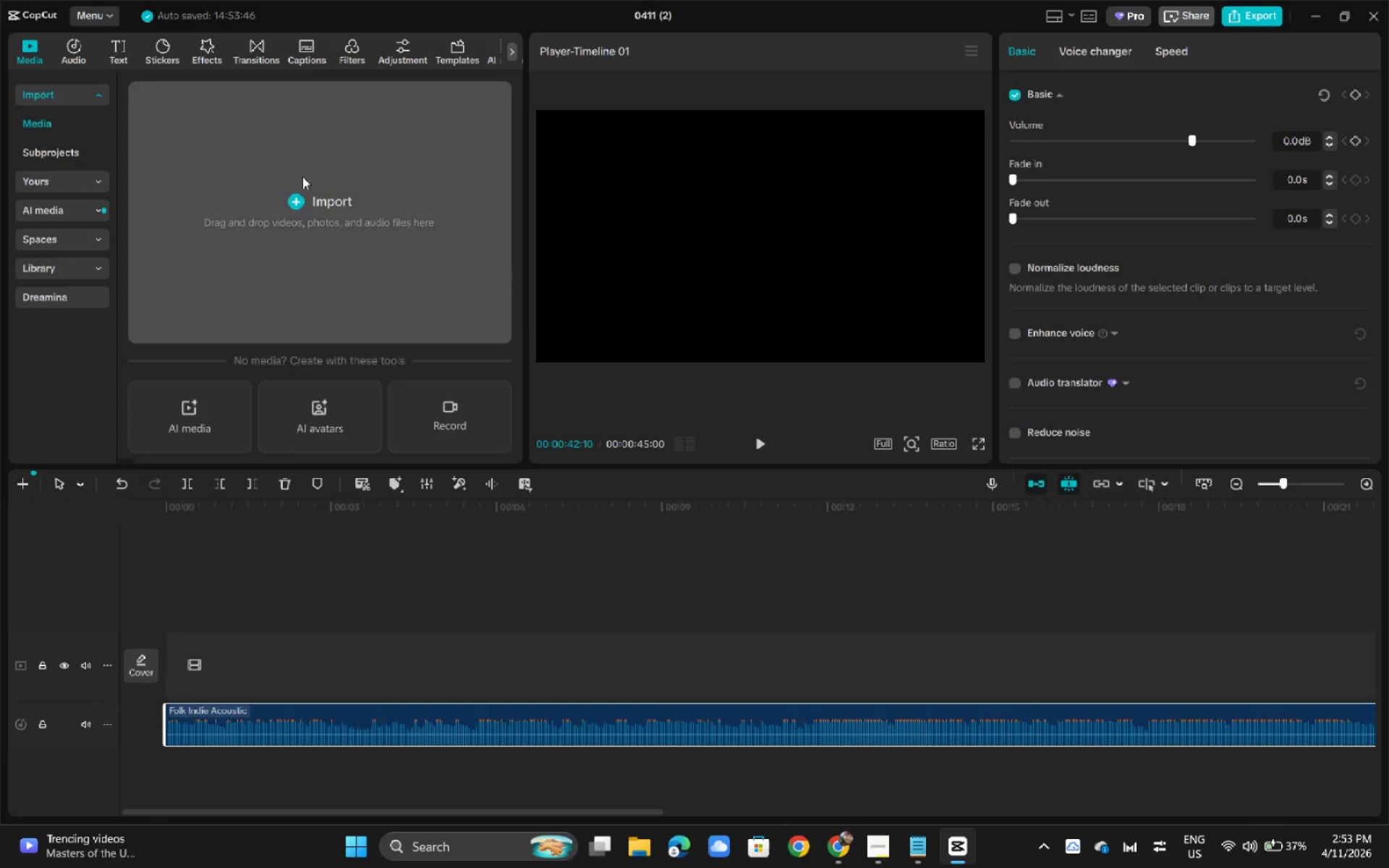 
key(Alt+Tab)
 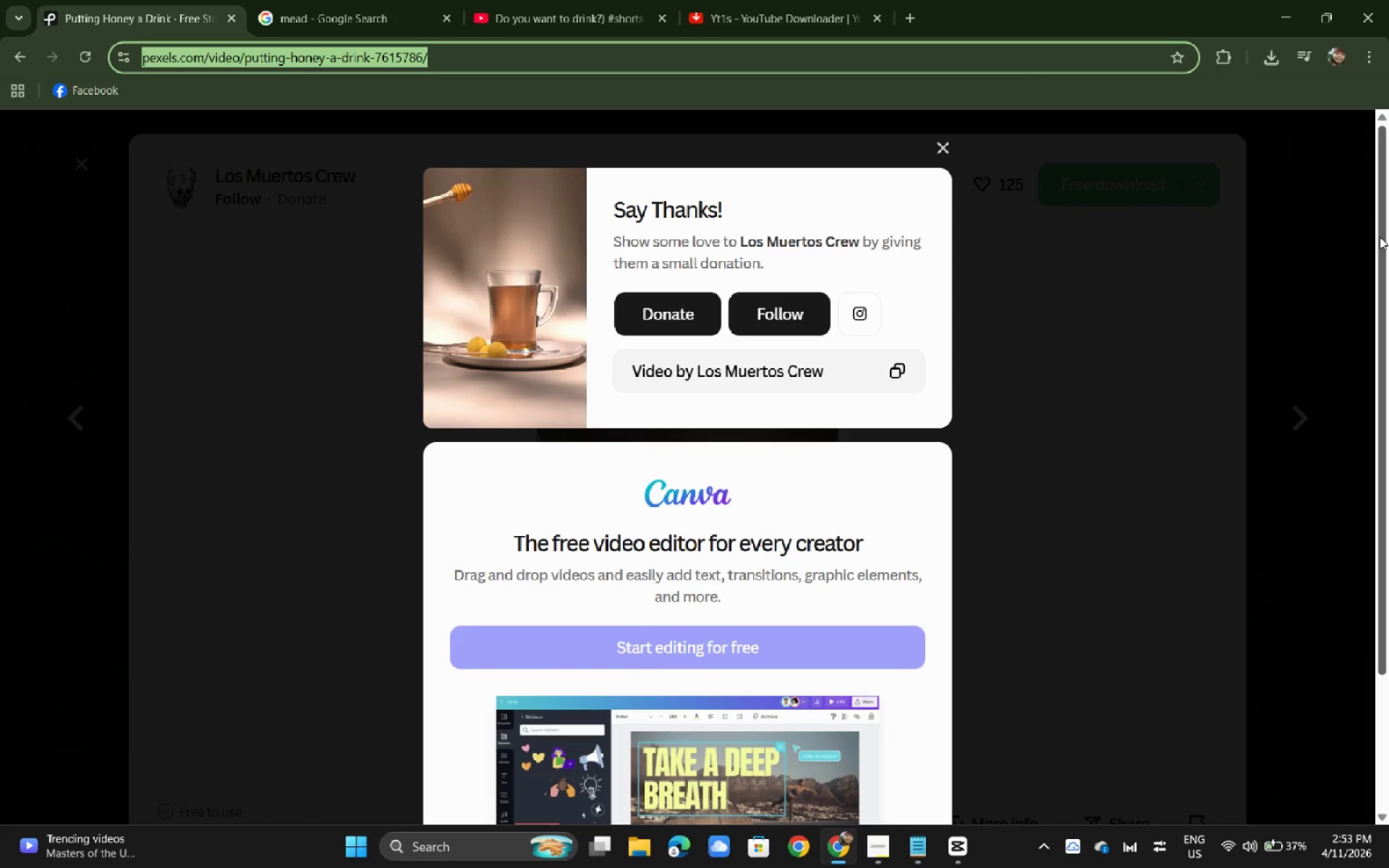 
key(Alt+AltLeft)
 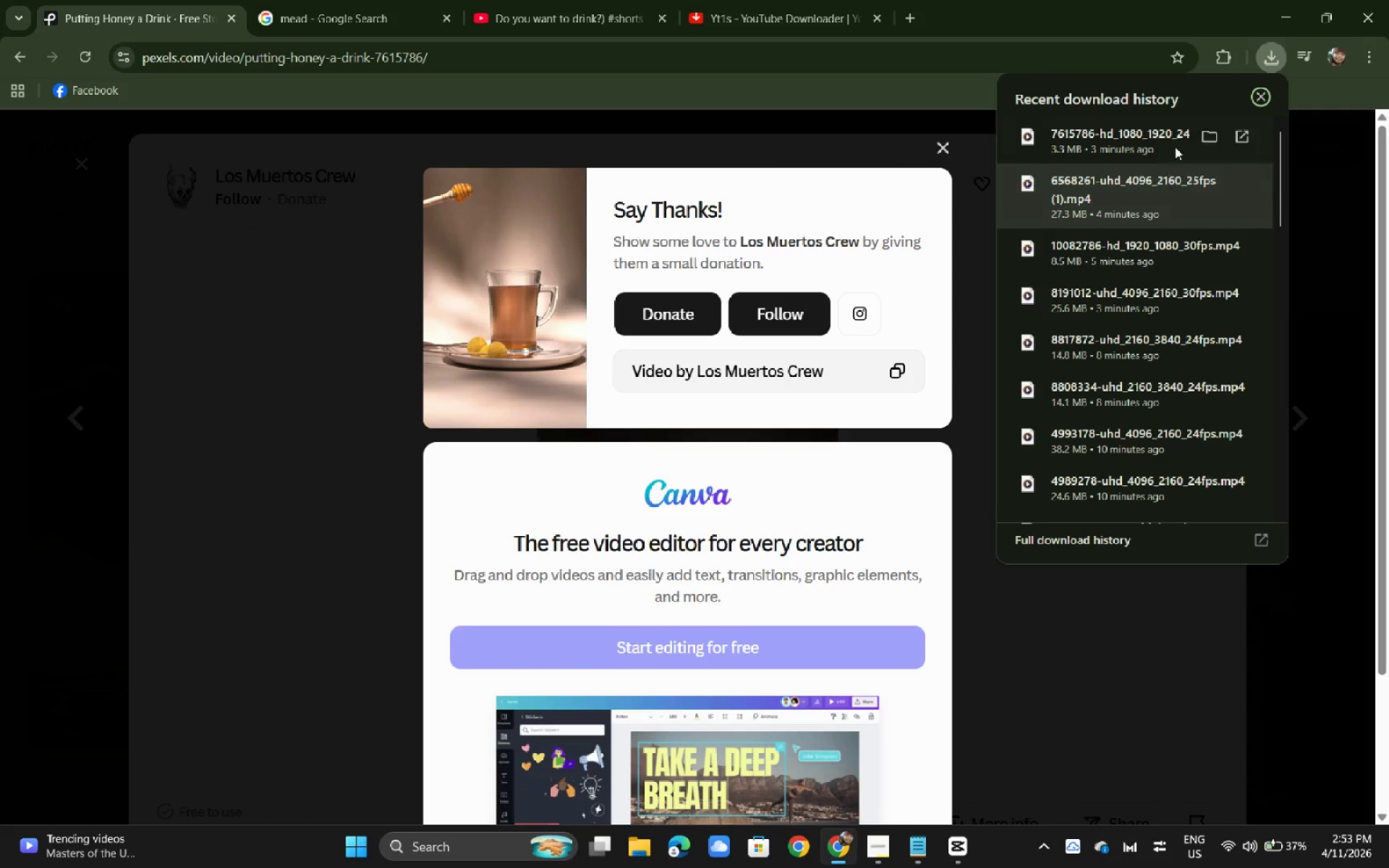 
left_click([1199, 137])
 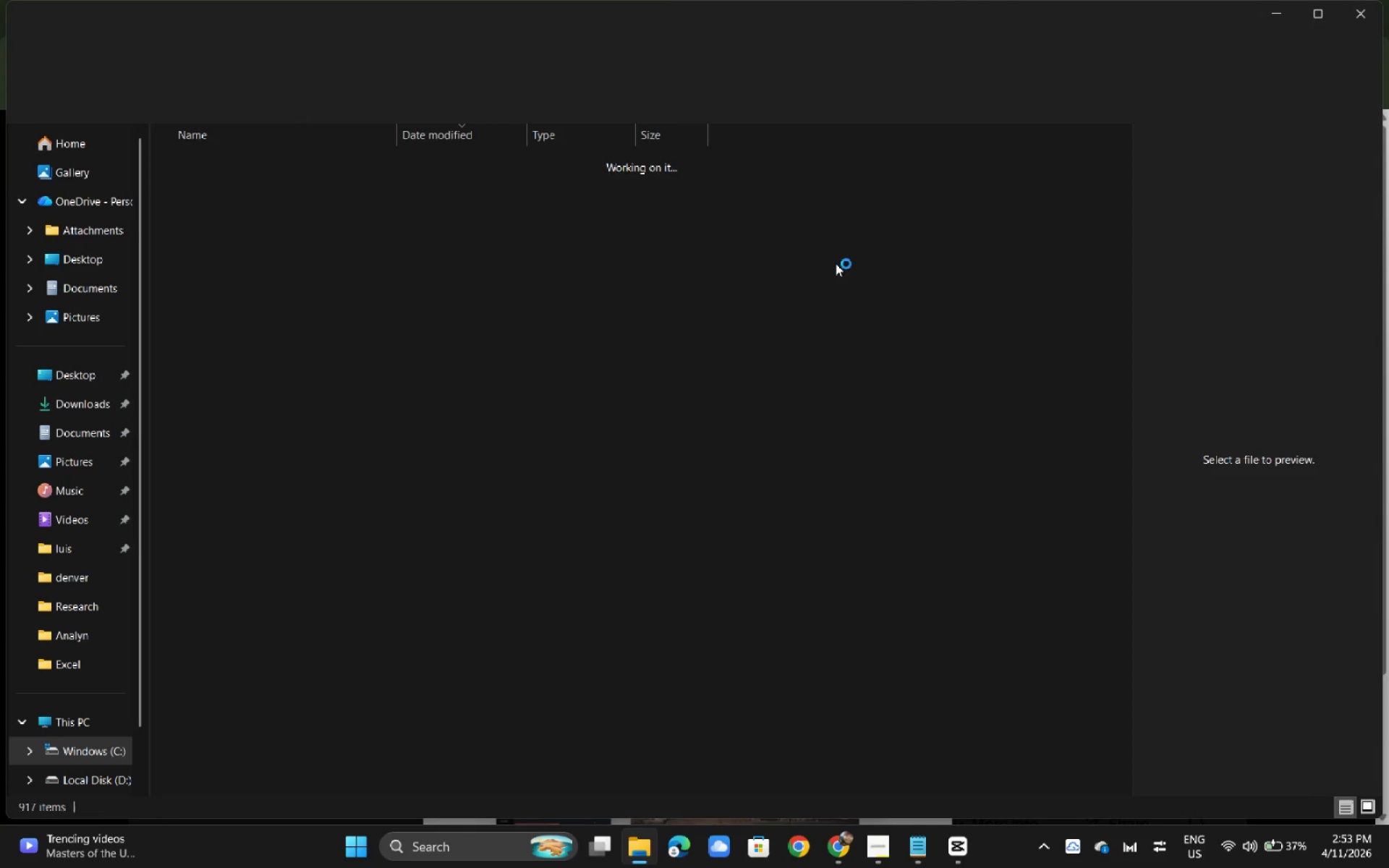 
left_click([868, 281])
 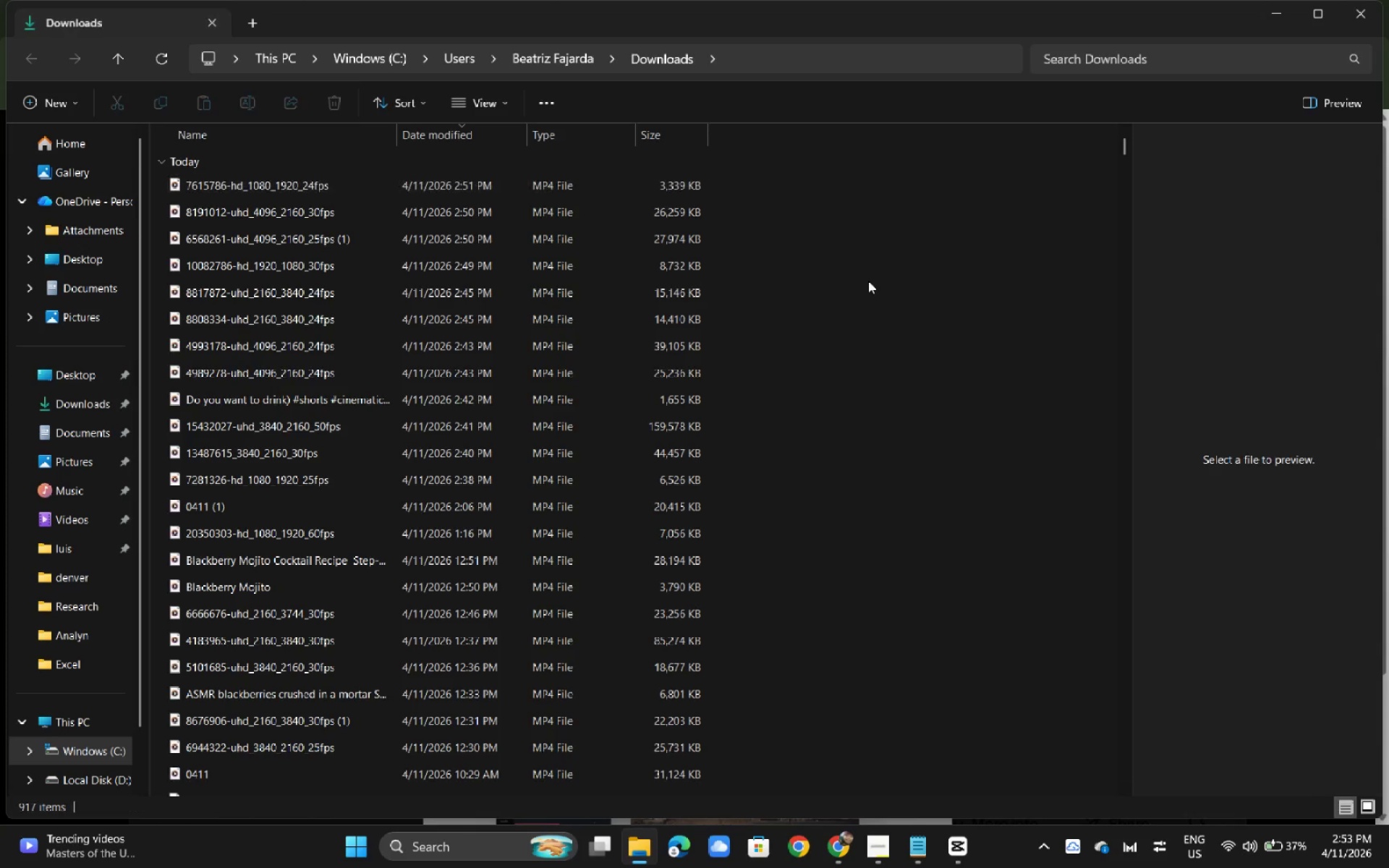 
right_click([868, 281])
 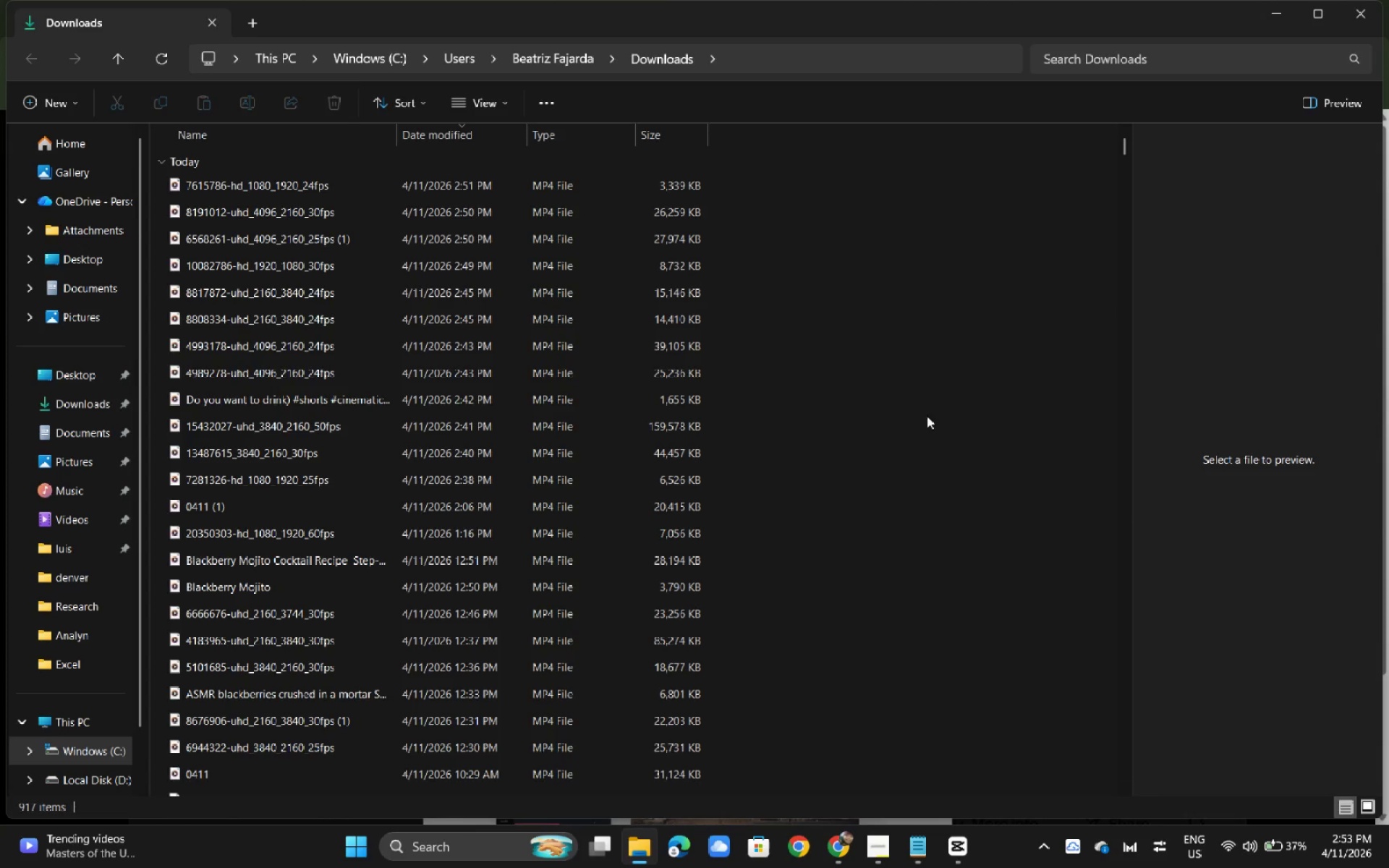 
left_click([933, 364])
 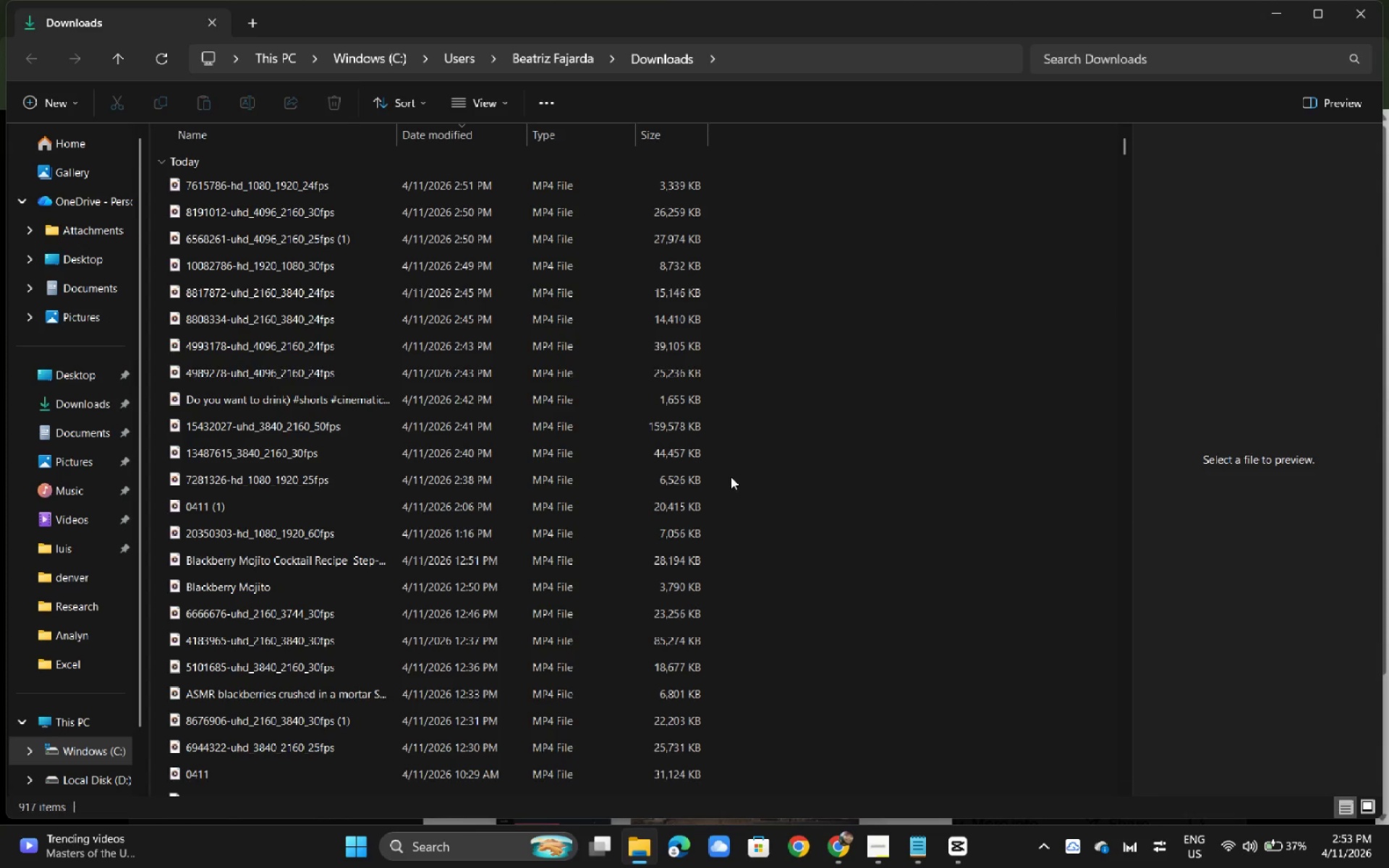 
left_click_drag(start_coordinate=[729, 486], to_coordinate=[519, 184])
 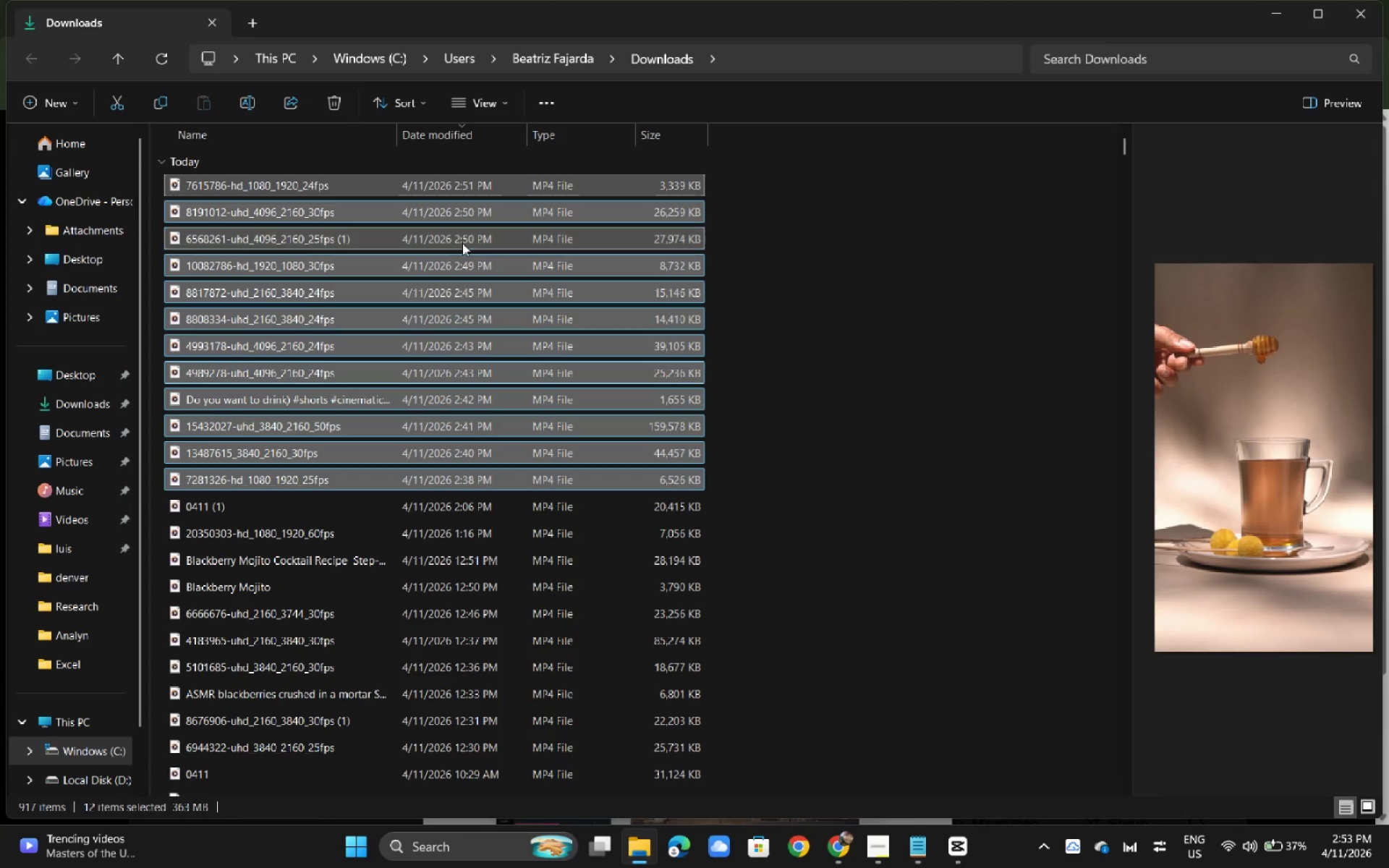 
left_click_drag(start_coordinate=[463, 243], to_coordinate=[319, 293])
 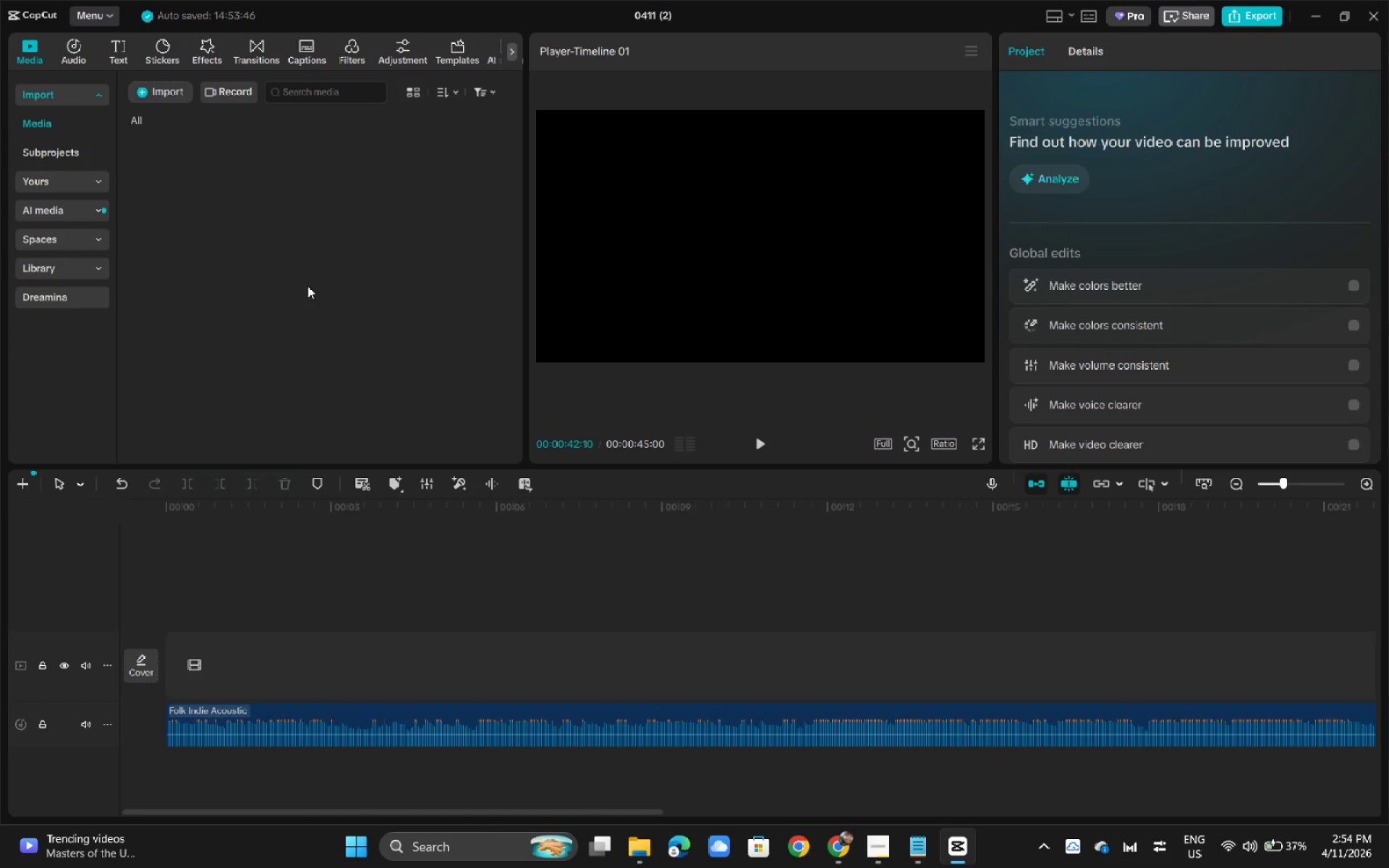 
key(Alt+Tab)
 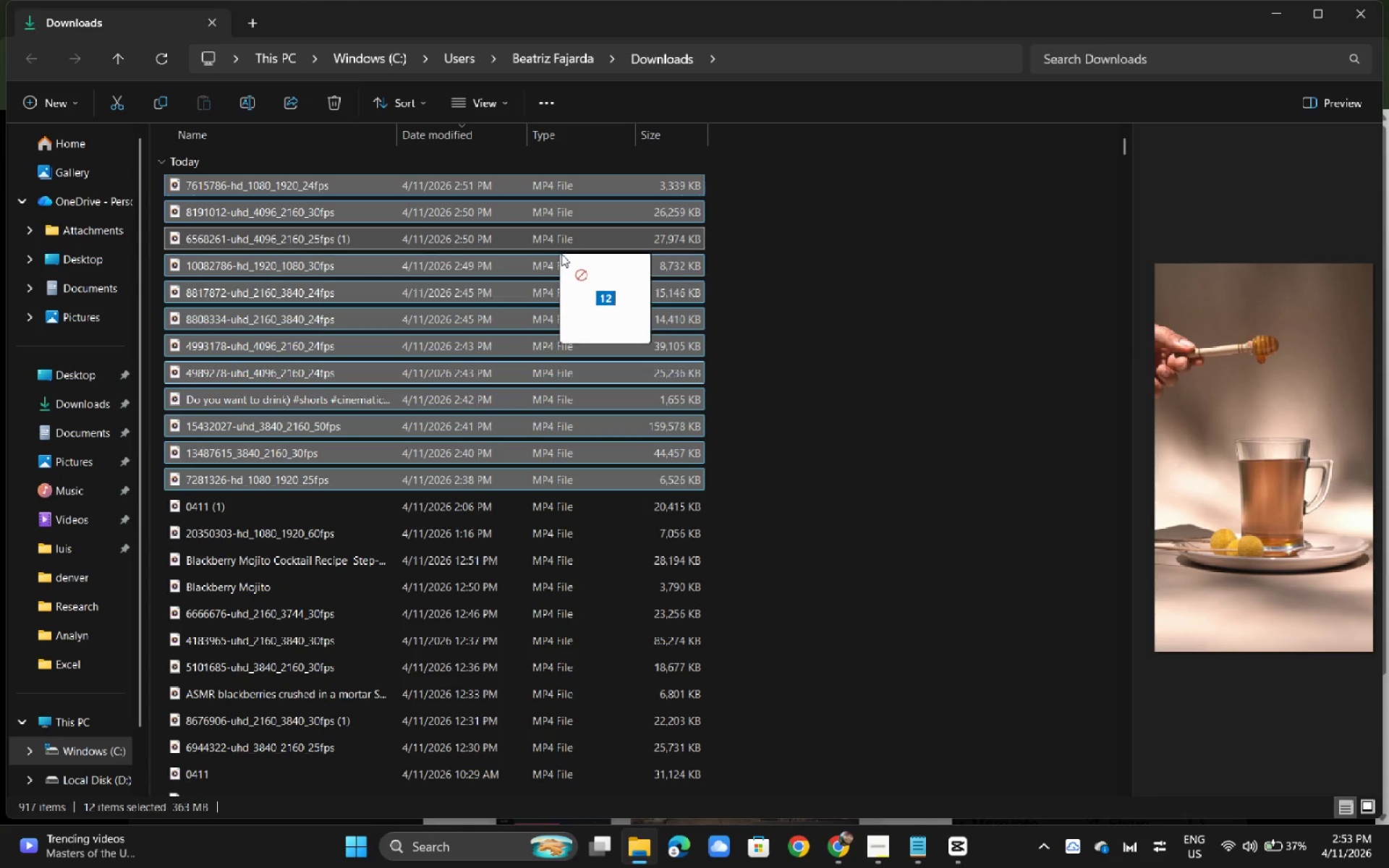 
key(Alt+Tab)
 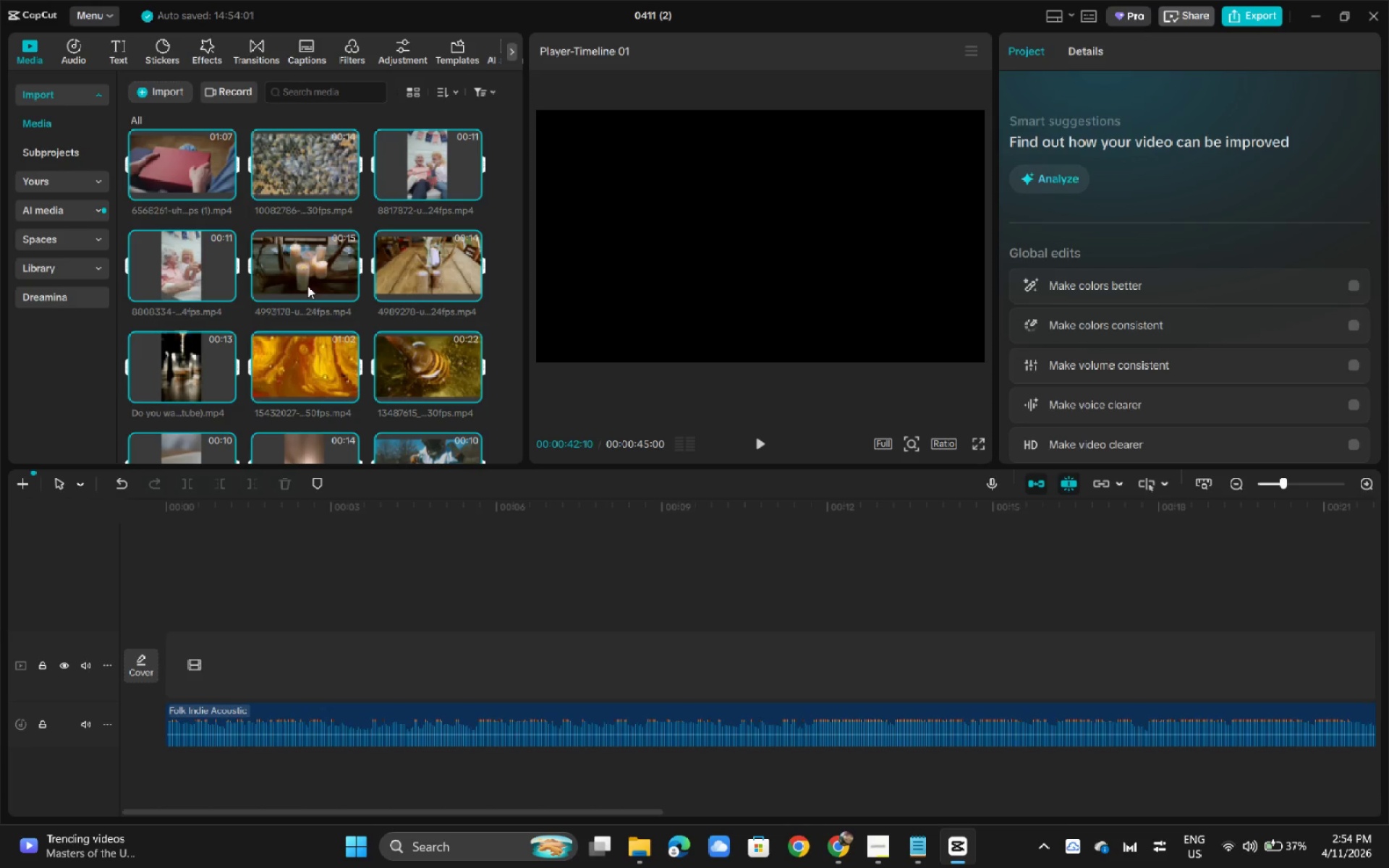 
wait(10.77)
 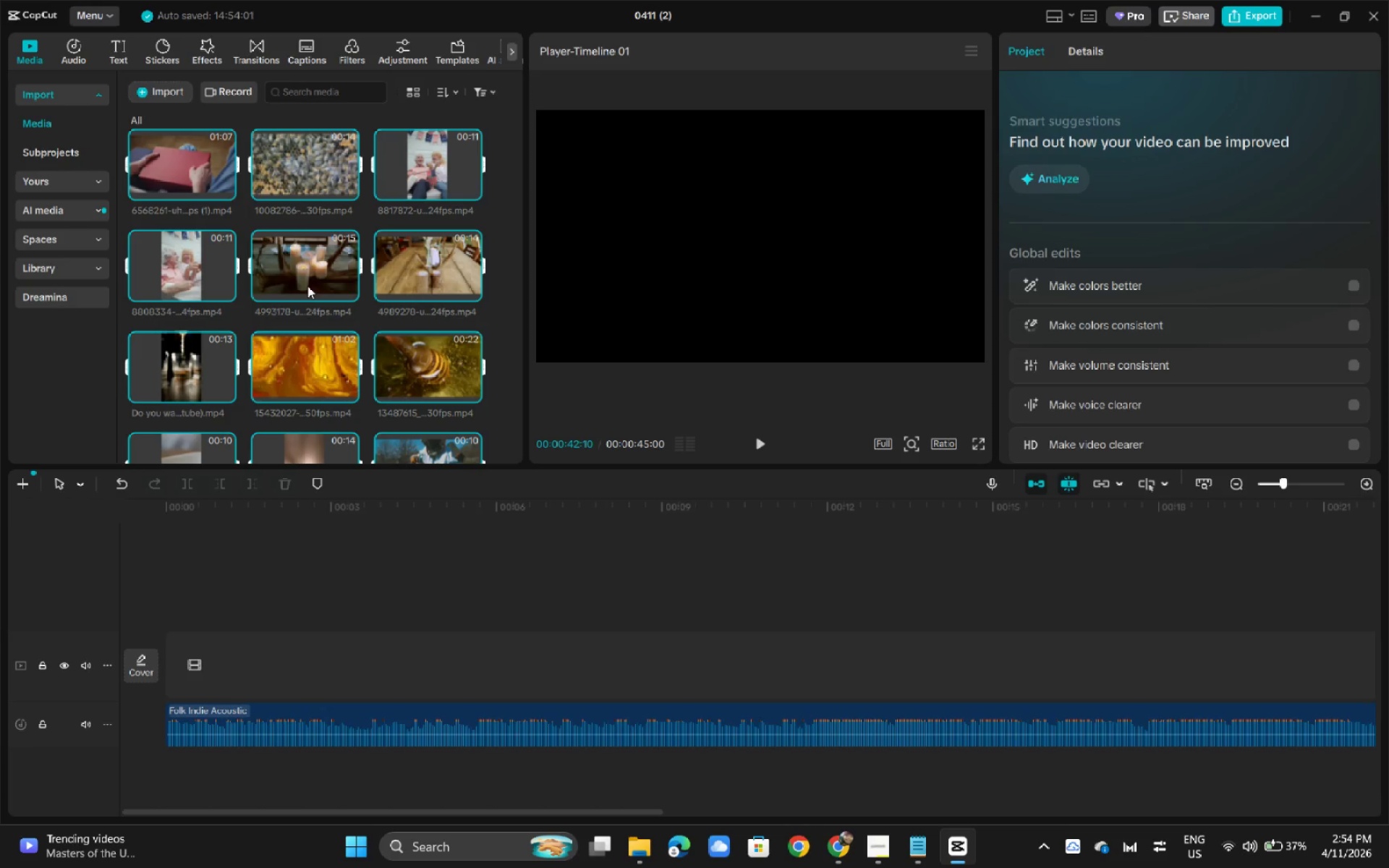 
left_click_drag(start_coordinate=[423, 355], to_coordinate=[407, 375])
 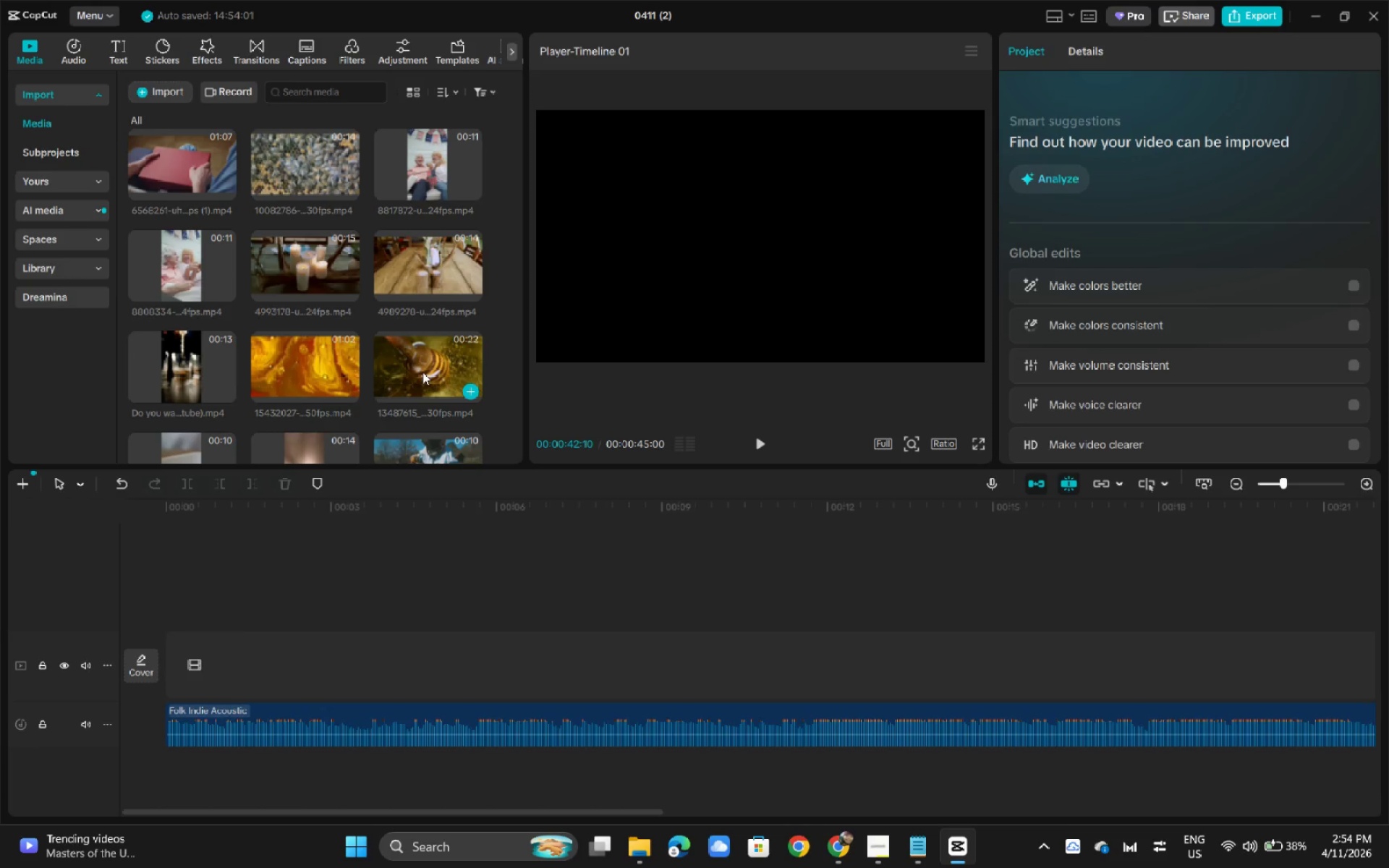 
left_click_drag(start_coordinate=[425, 372], to_coordinate=[172, 663])
 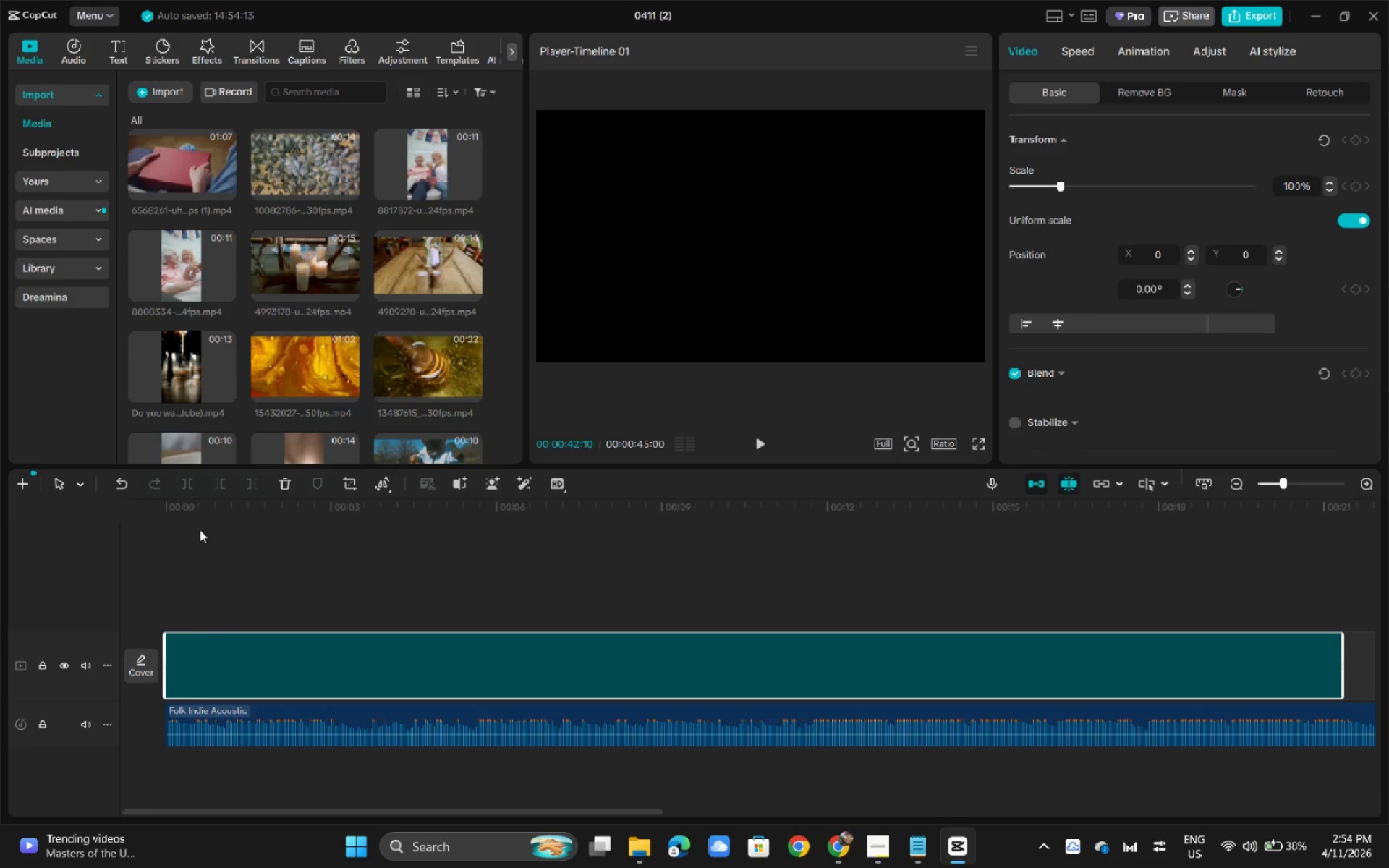 
left_click_drag(start_coordinate=[202, 519], to_coordinate=[111, 511])
 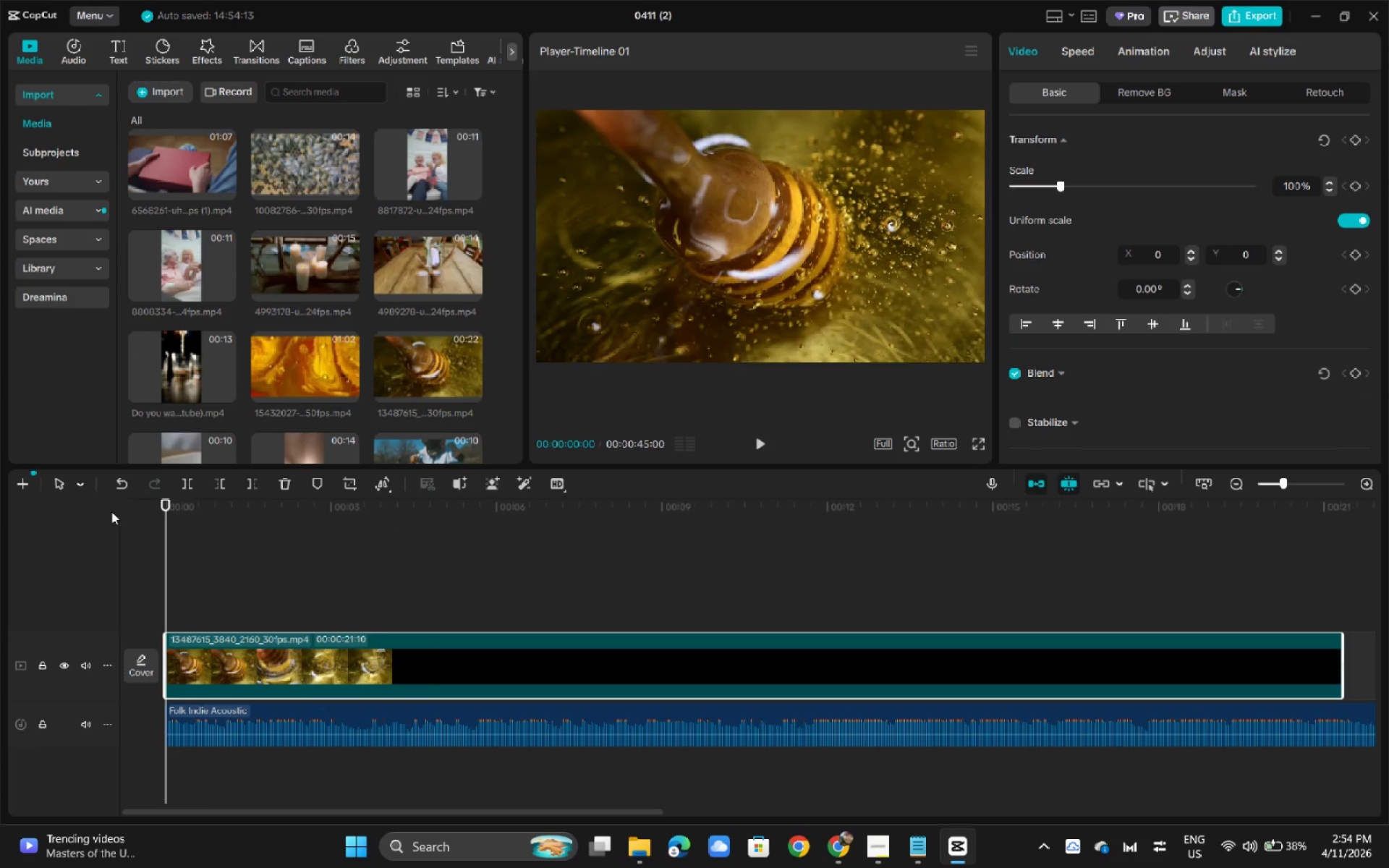 
key(Space)
 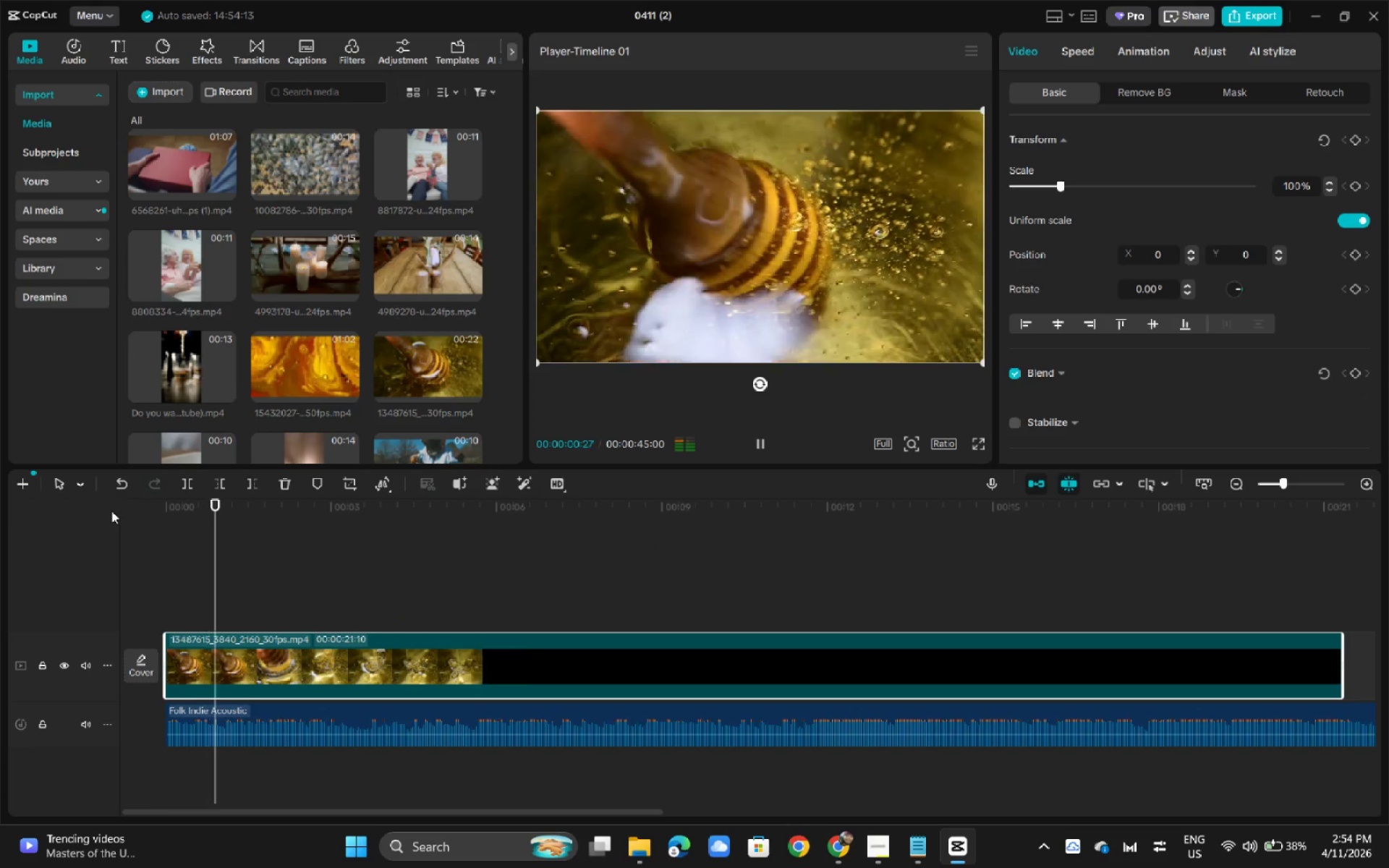 
key(Space)
 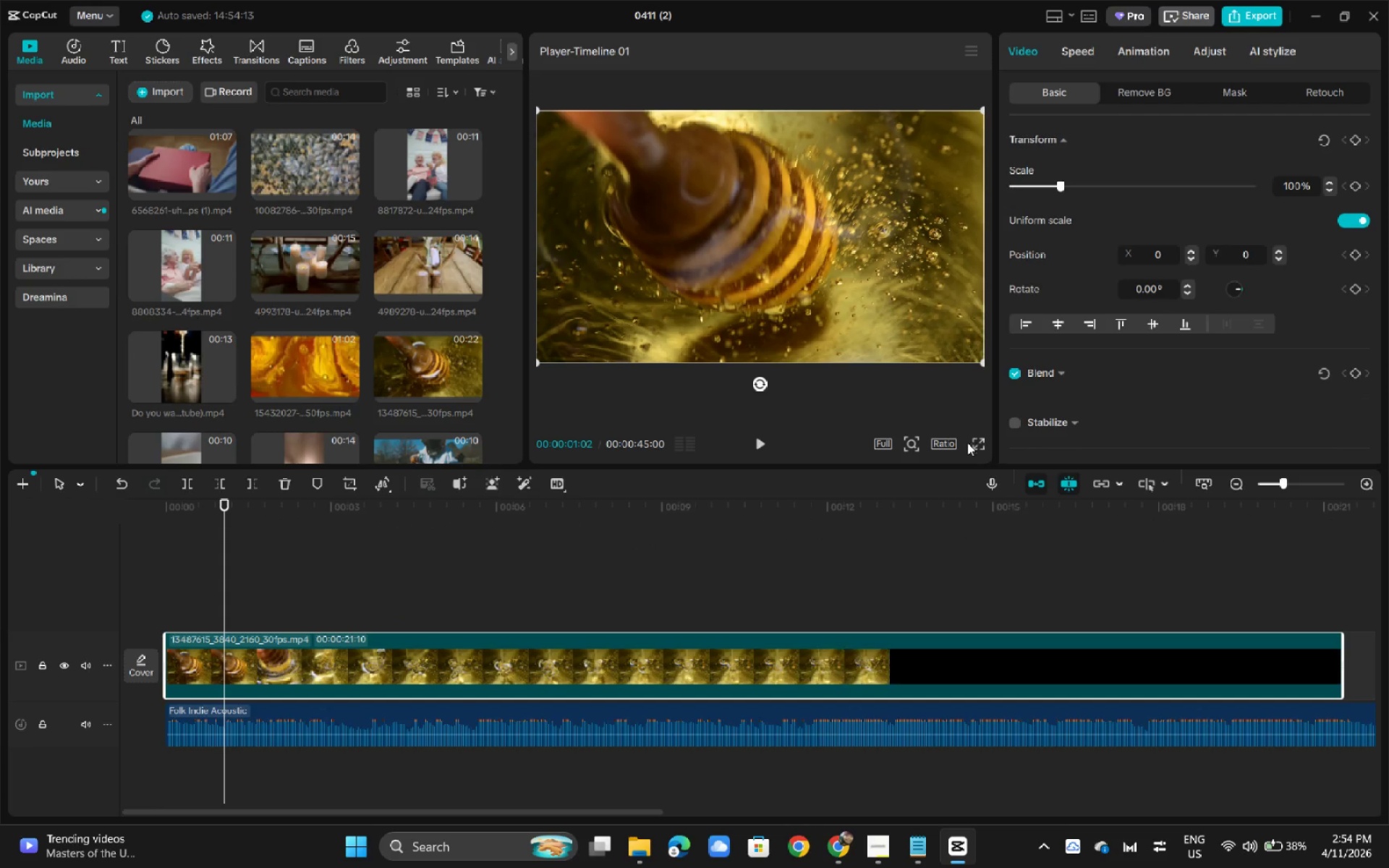 
left_click([940, 444])
 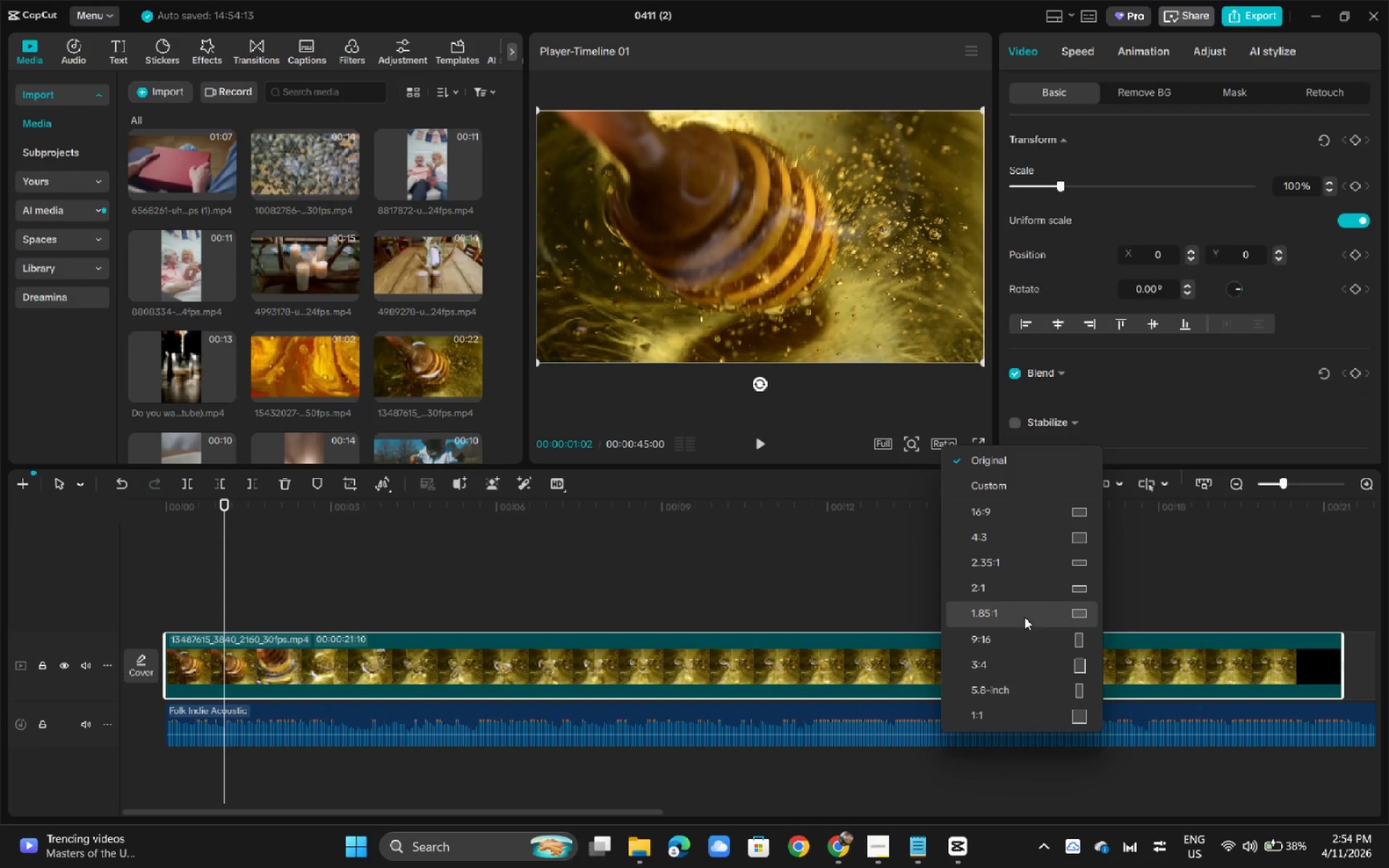 
left_click([1022, 636])
 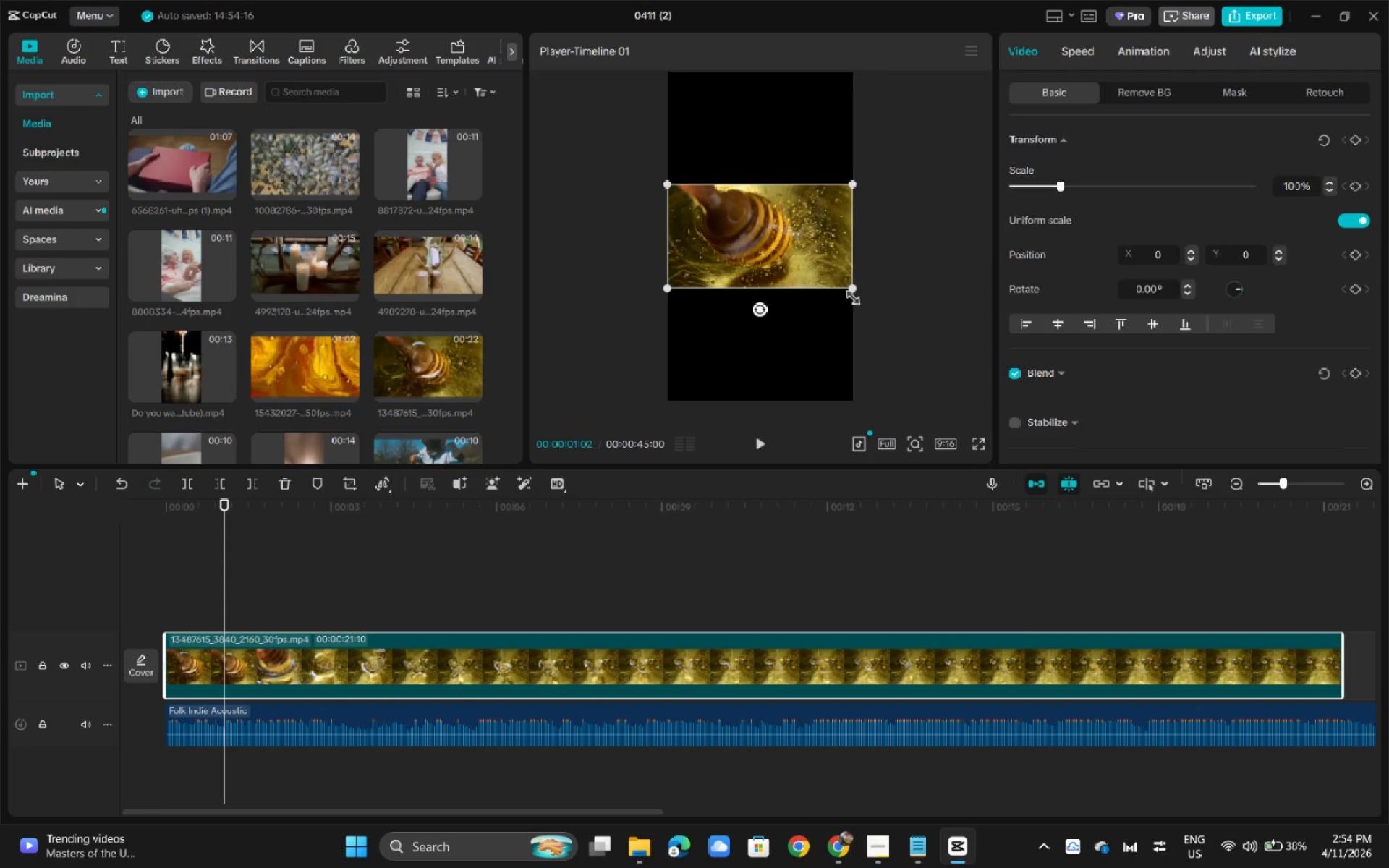 
left_click_drag(start_coordinate=[857, 290], to_coordinate=[1172, 494])
 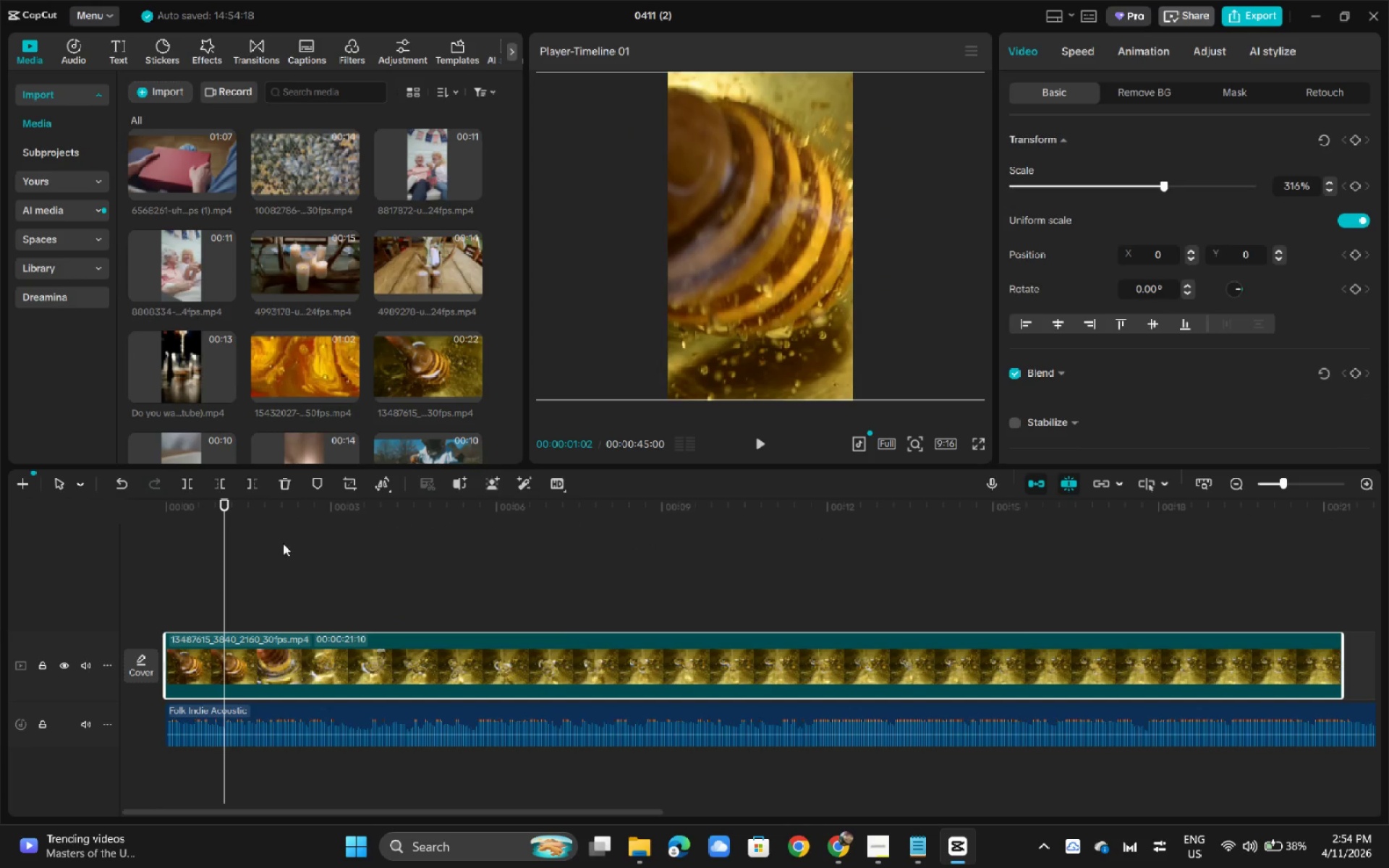 
key(Space)
 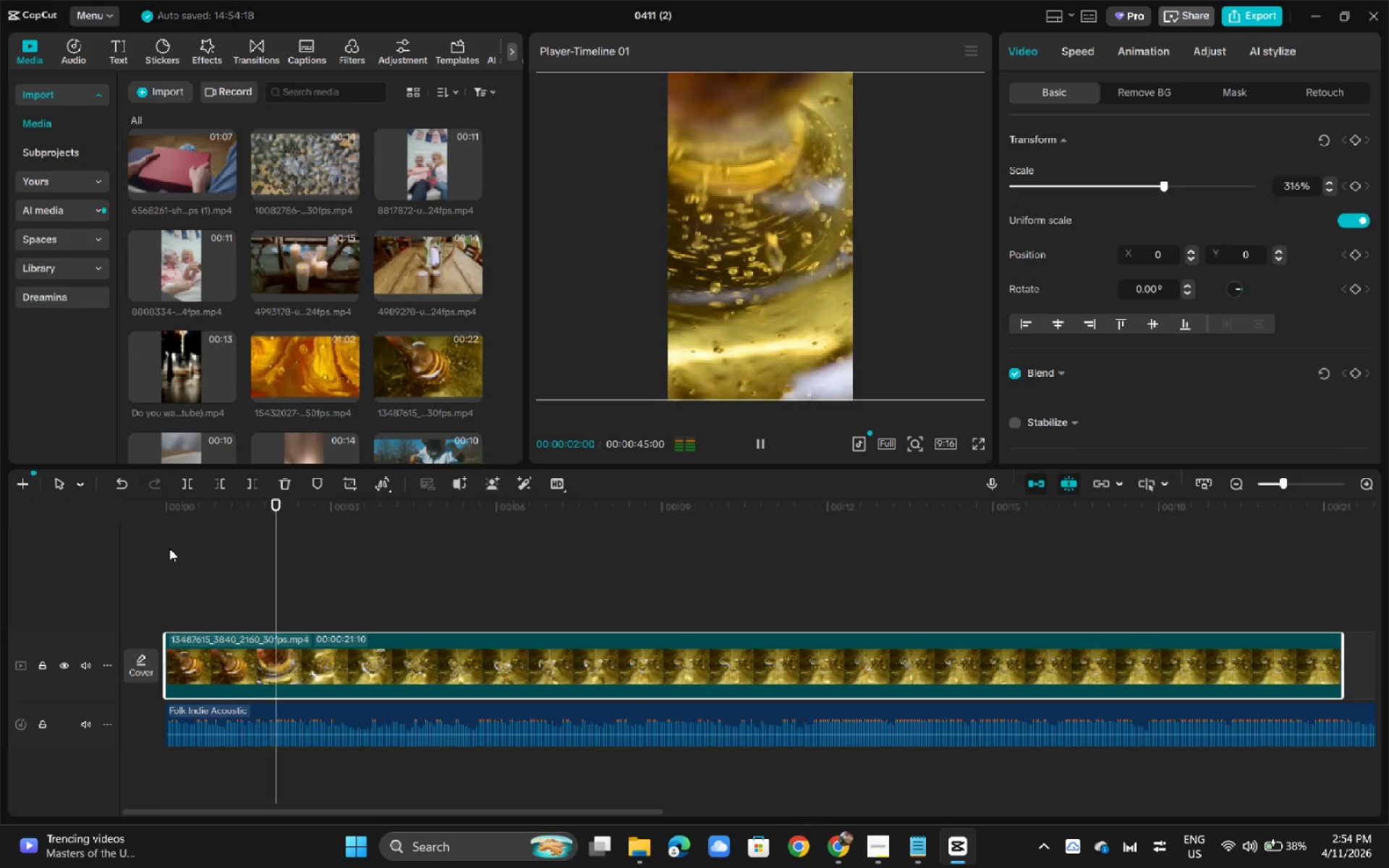 
key(Space)
 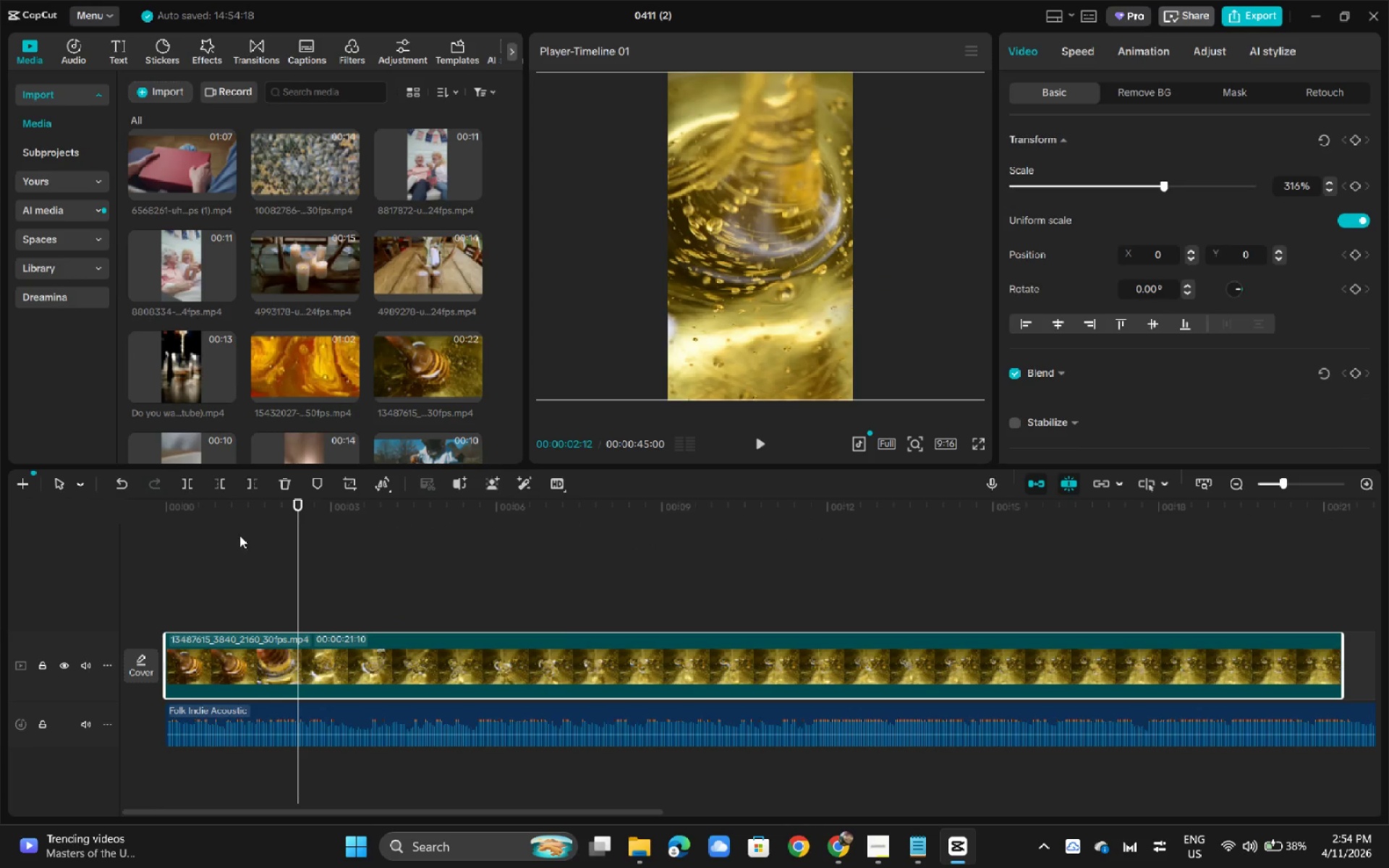 
left_click_drag(start_coordinate=[253, 524], to_coordinate=[174, 521])
 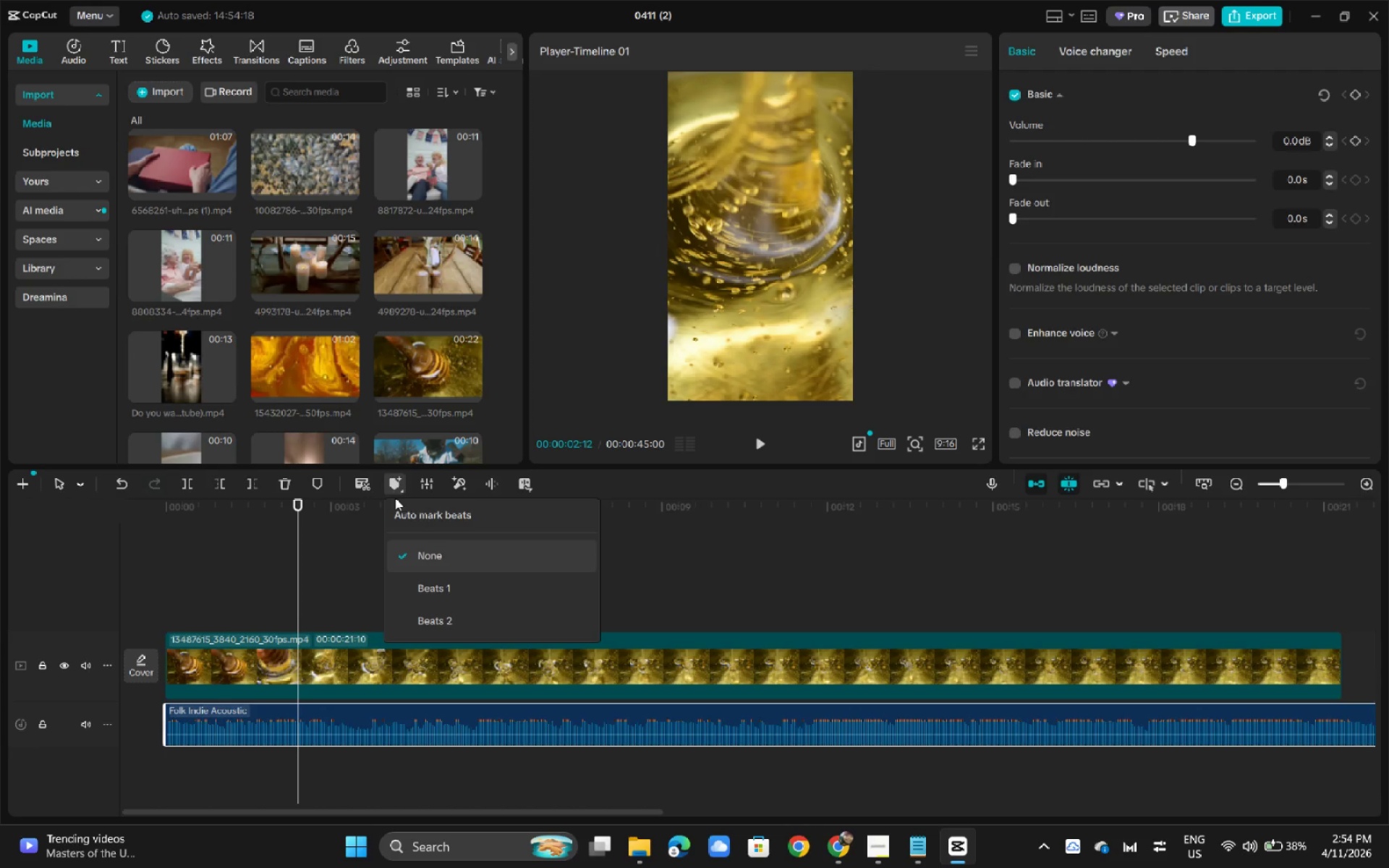 
left_click([425, 616])
 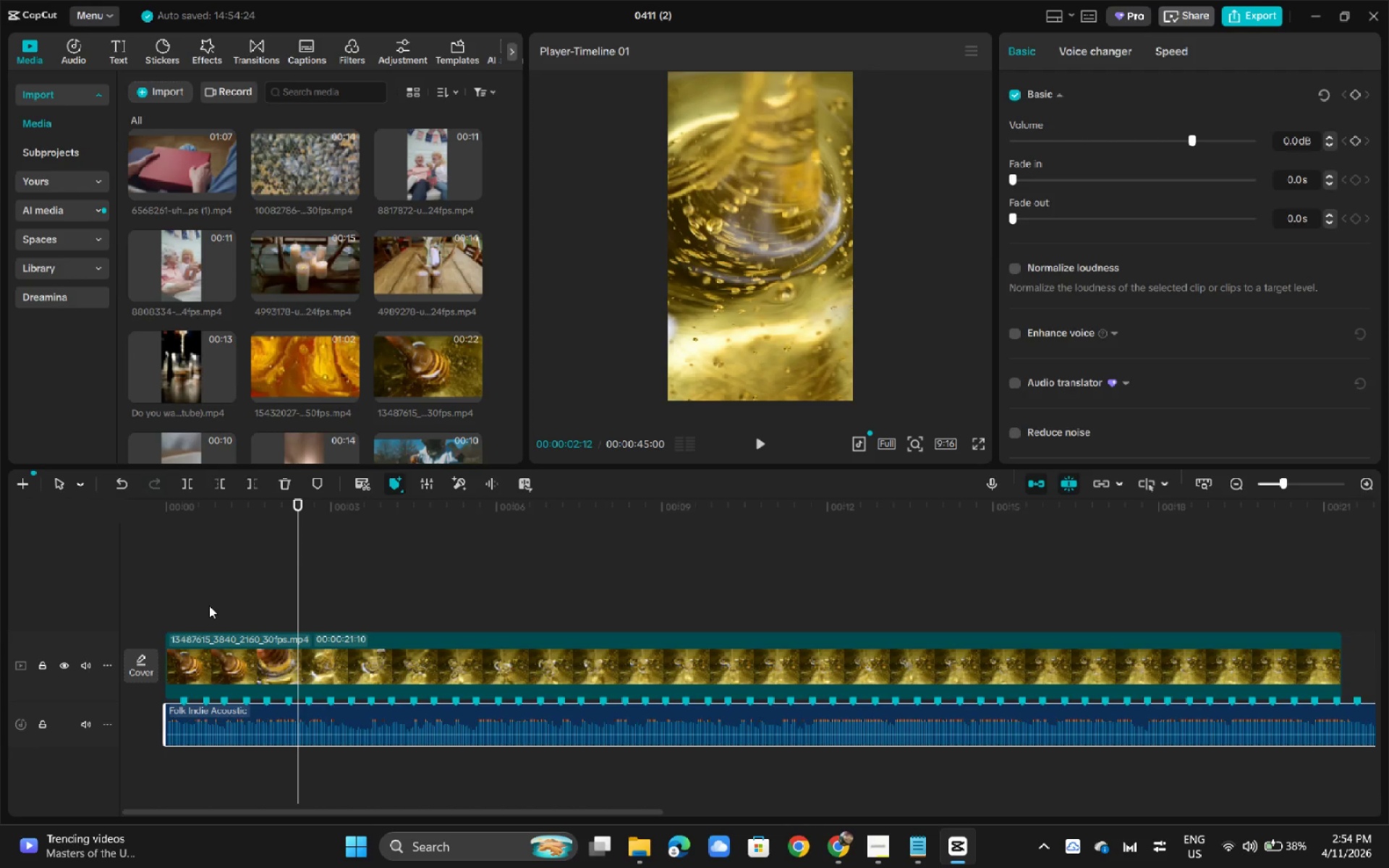 
wait(7.44)
 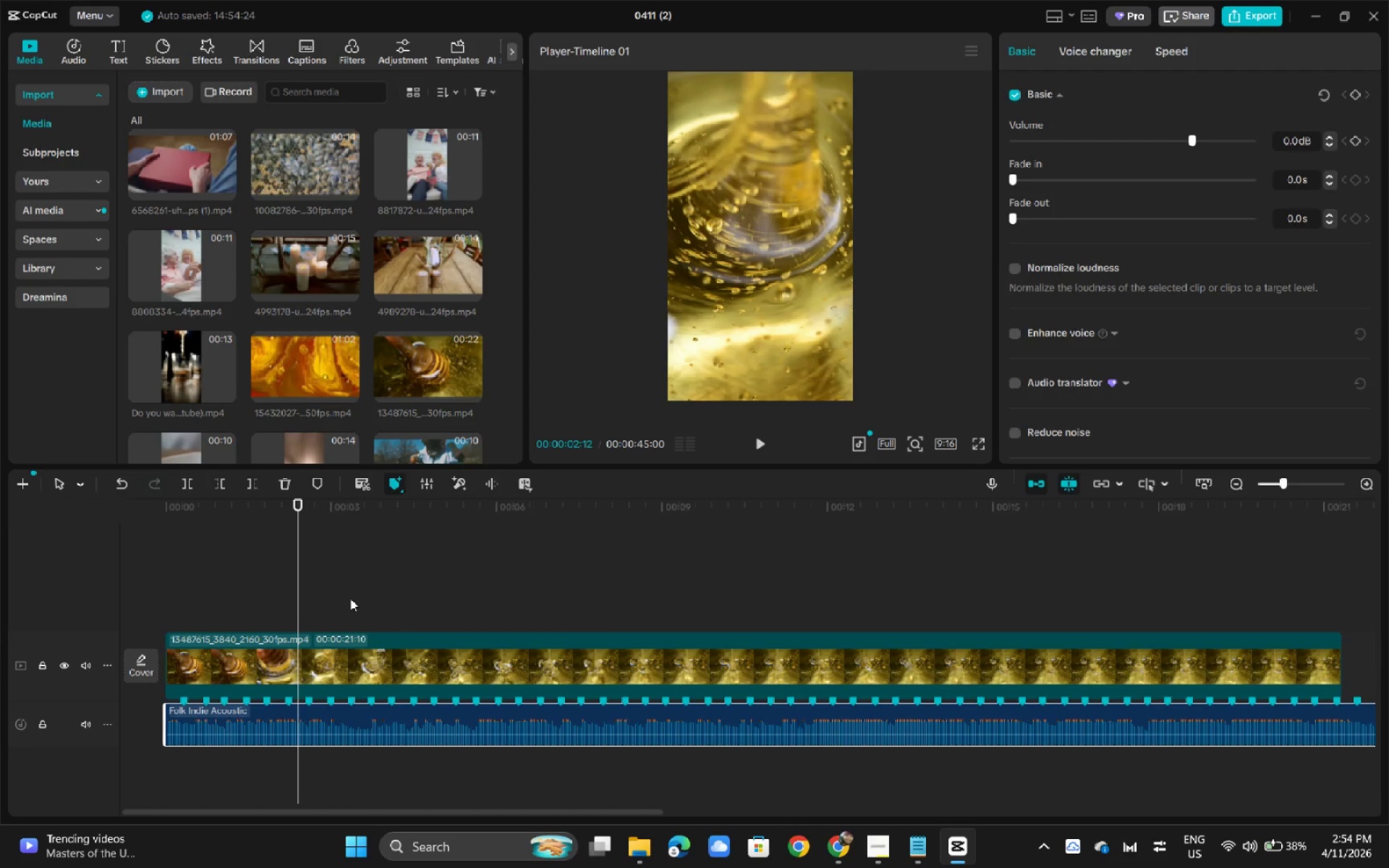 
left_click([206, 656])
 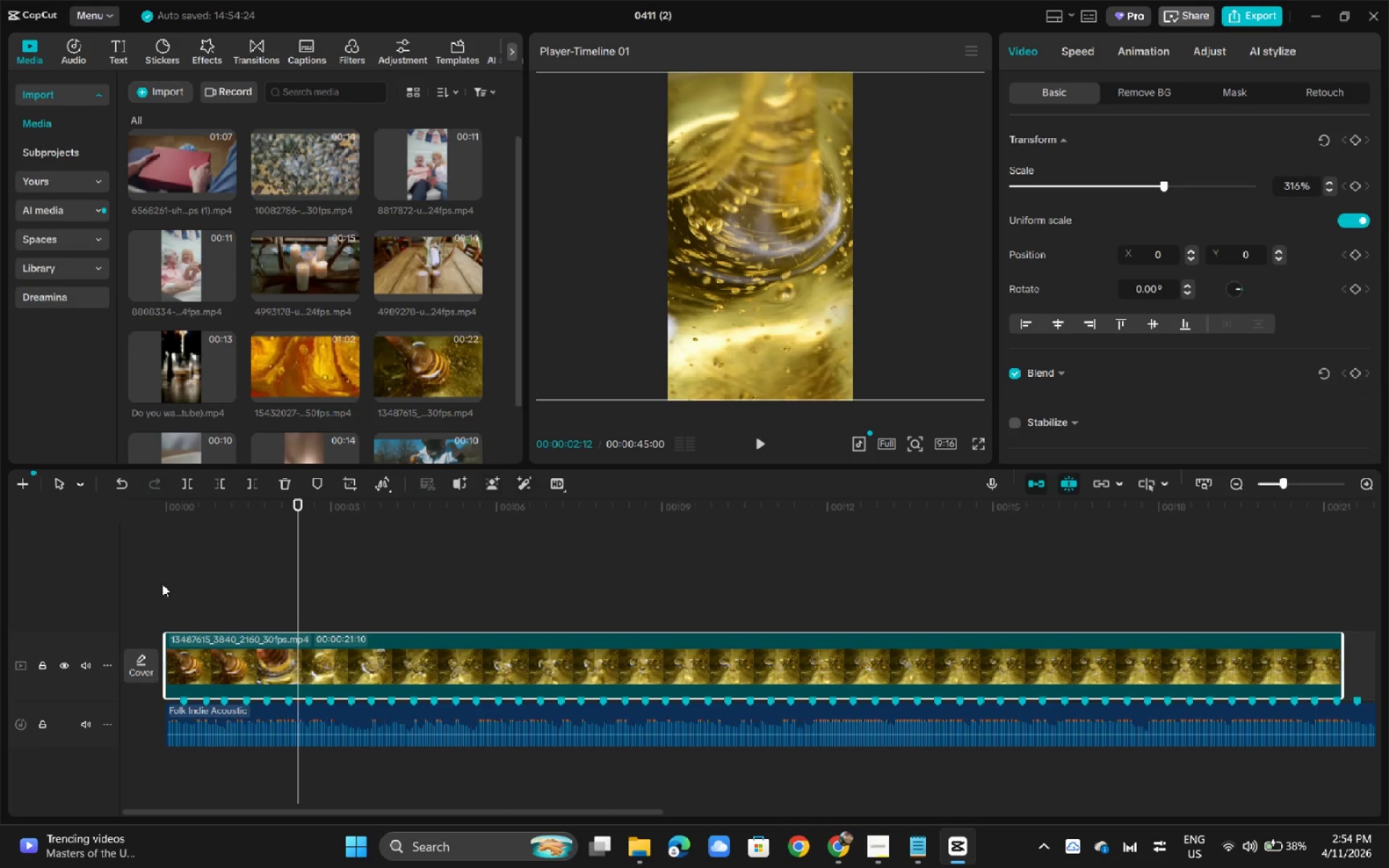 
left_click_drag(start_coordinate=[229, 524], to_coordinate=[95, 526])
 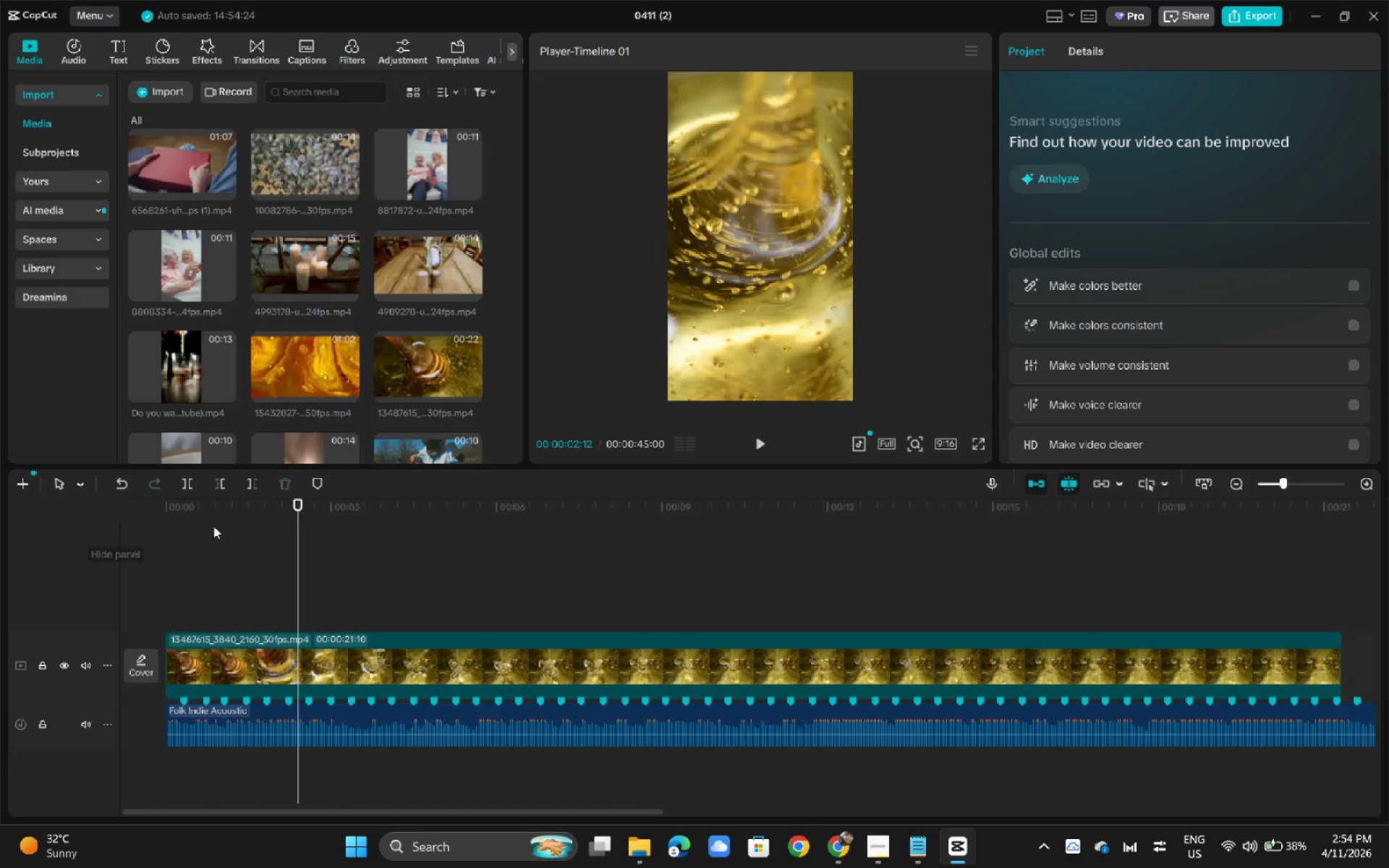 
left_click_drag(start_coordinate=[213, 526], to_coordinate=[175, 520])
 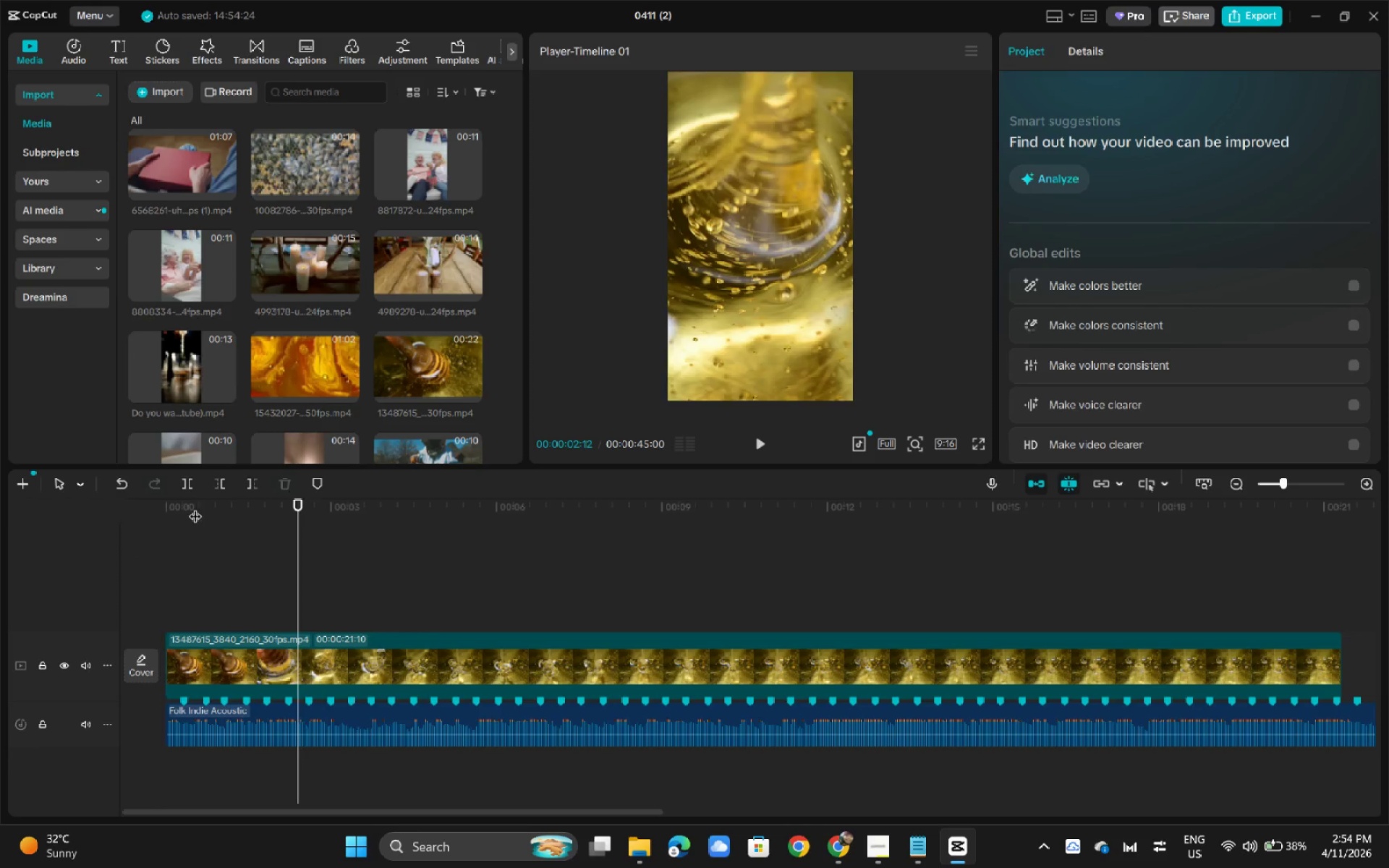 
left_click_drag(start_coordinate=[205, 507], to_coordinate=[61, 500])
 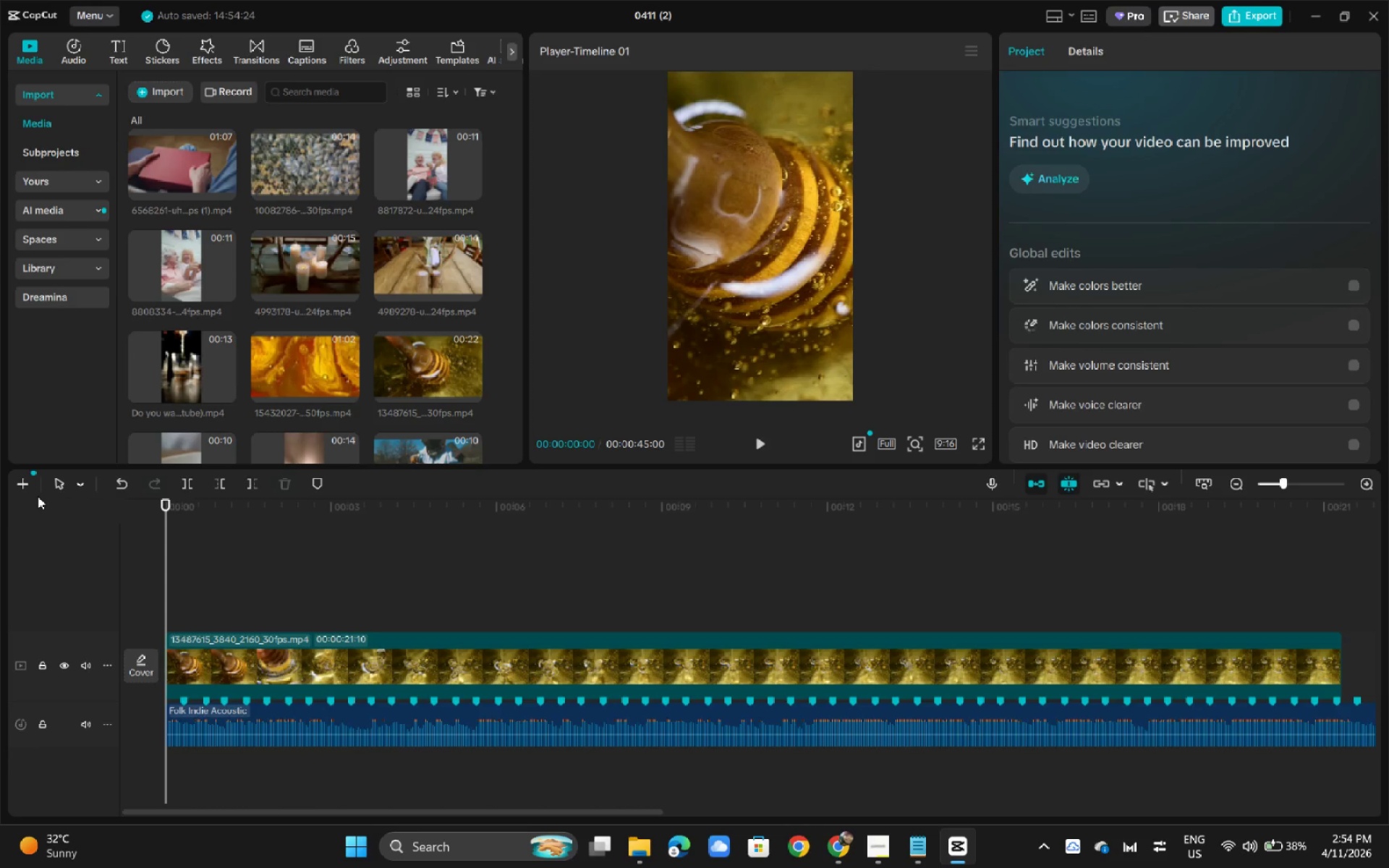 
key(Space)
 